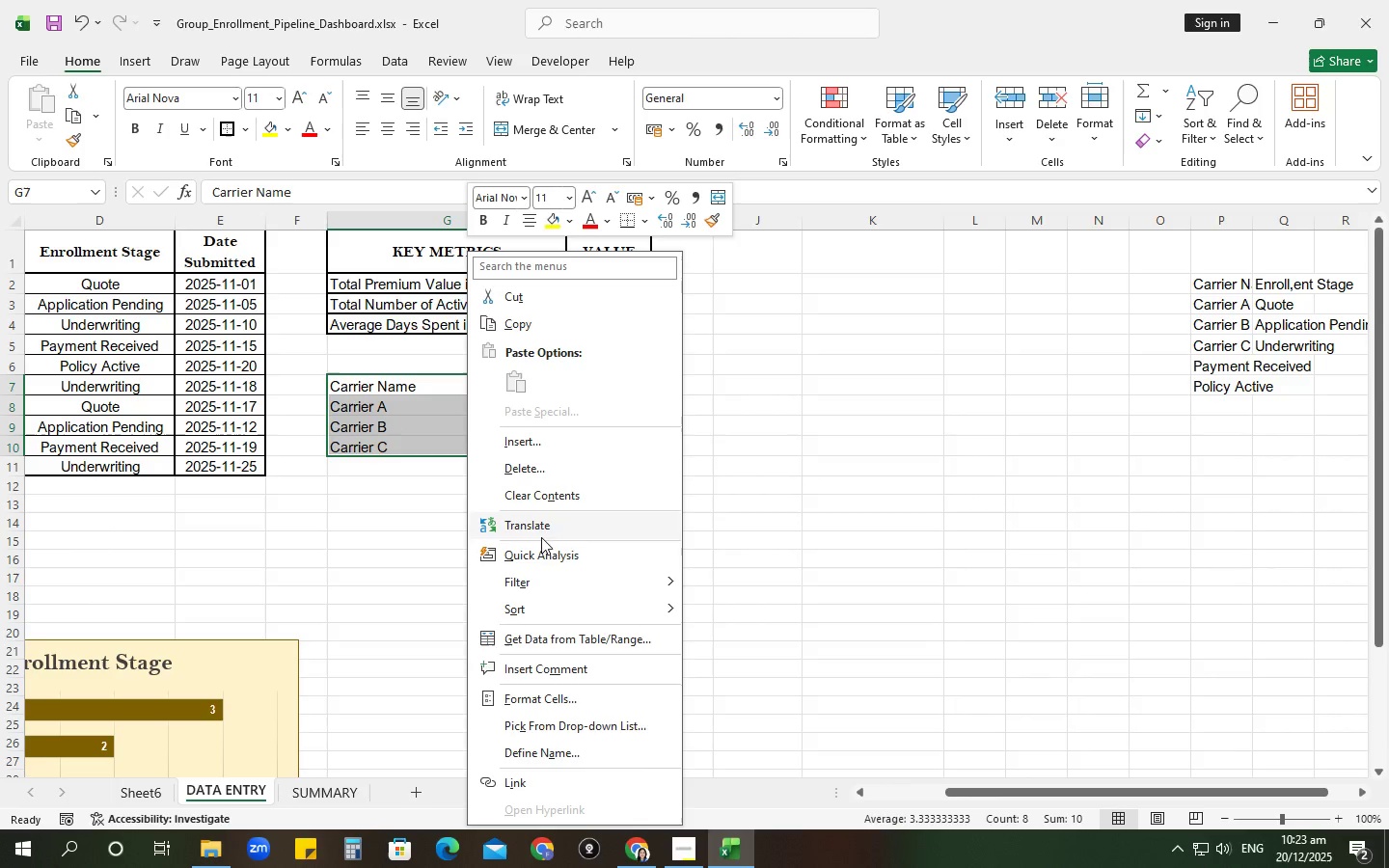 
left_click([546, 548])
 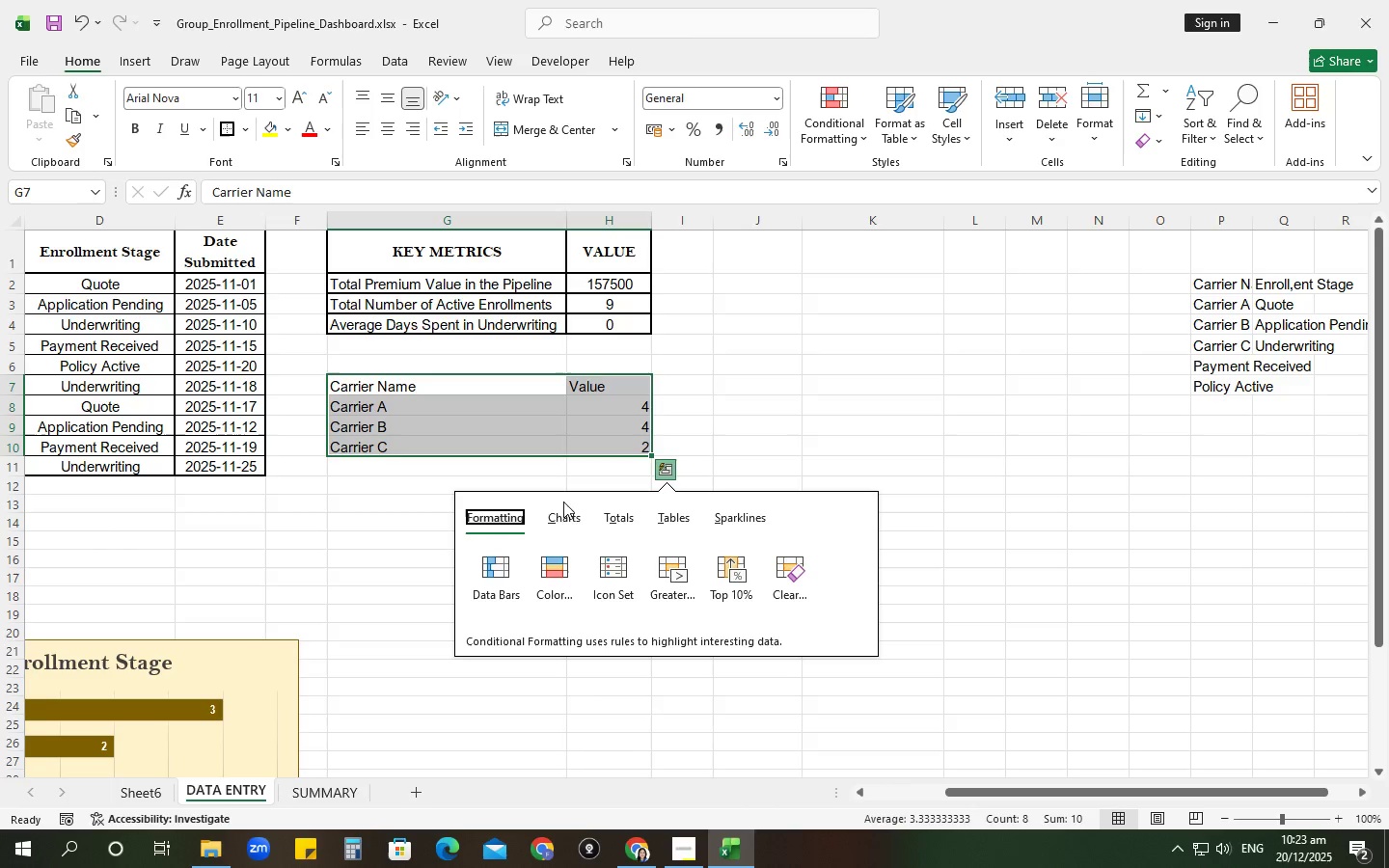 
left_click([570, 516])
 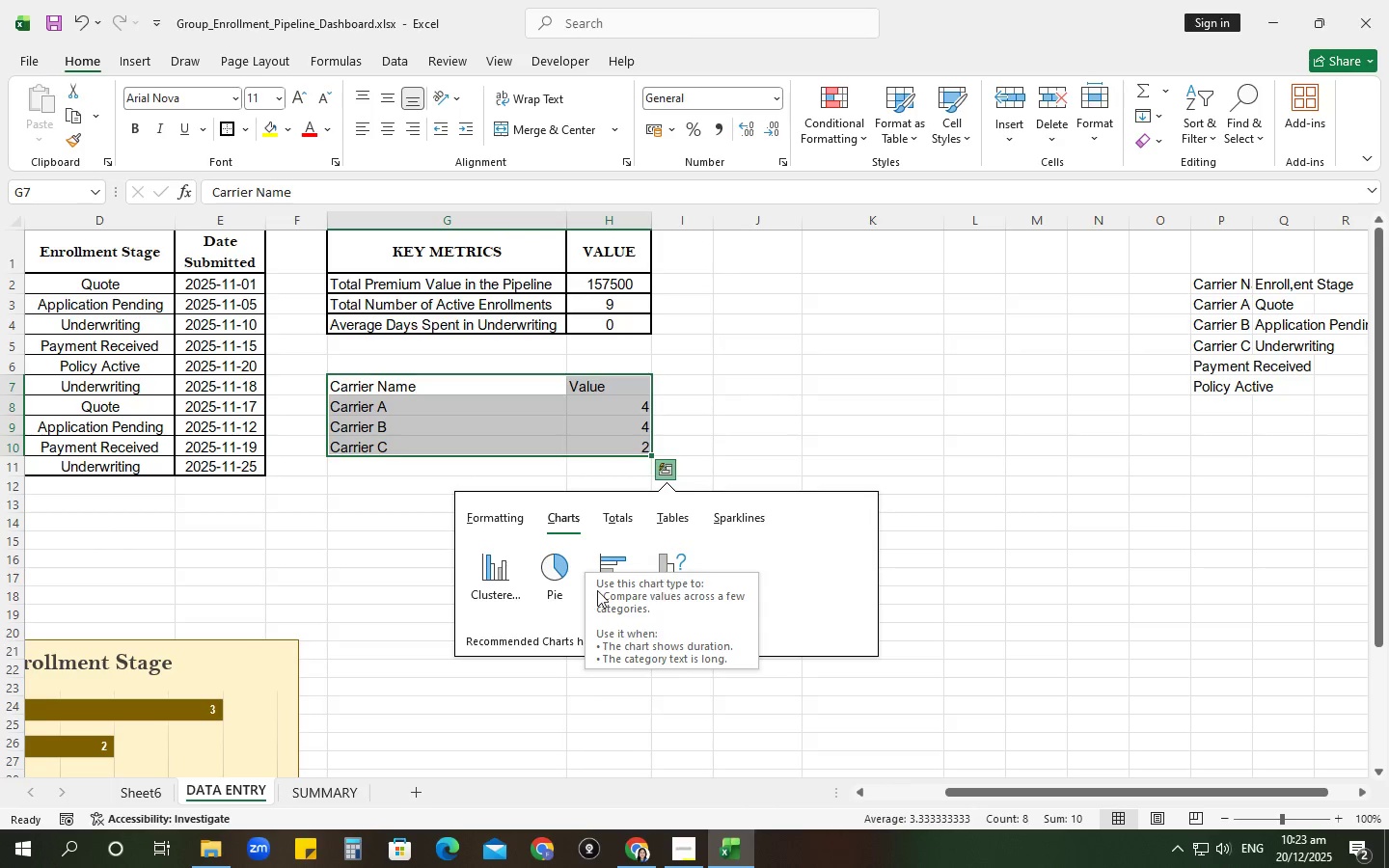 
left_click([680, 567])
 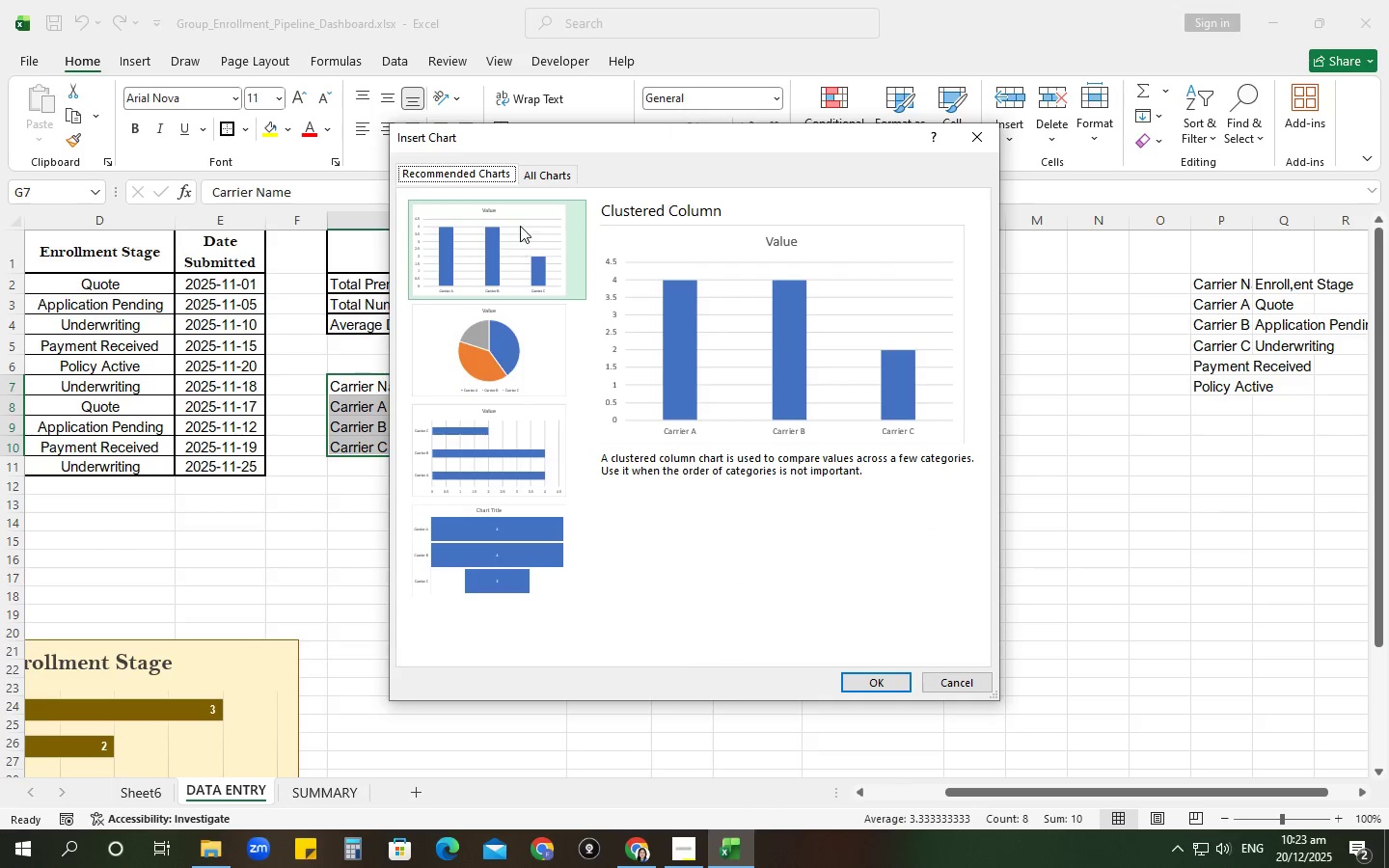 
left_click([529, 178])
 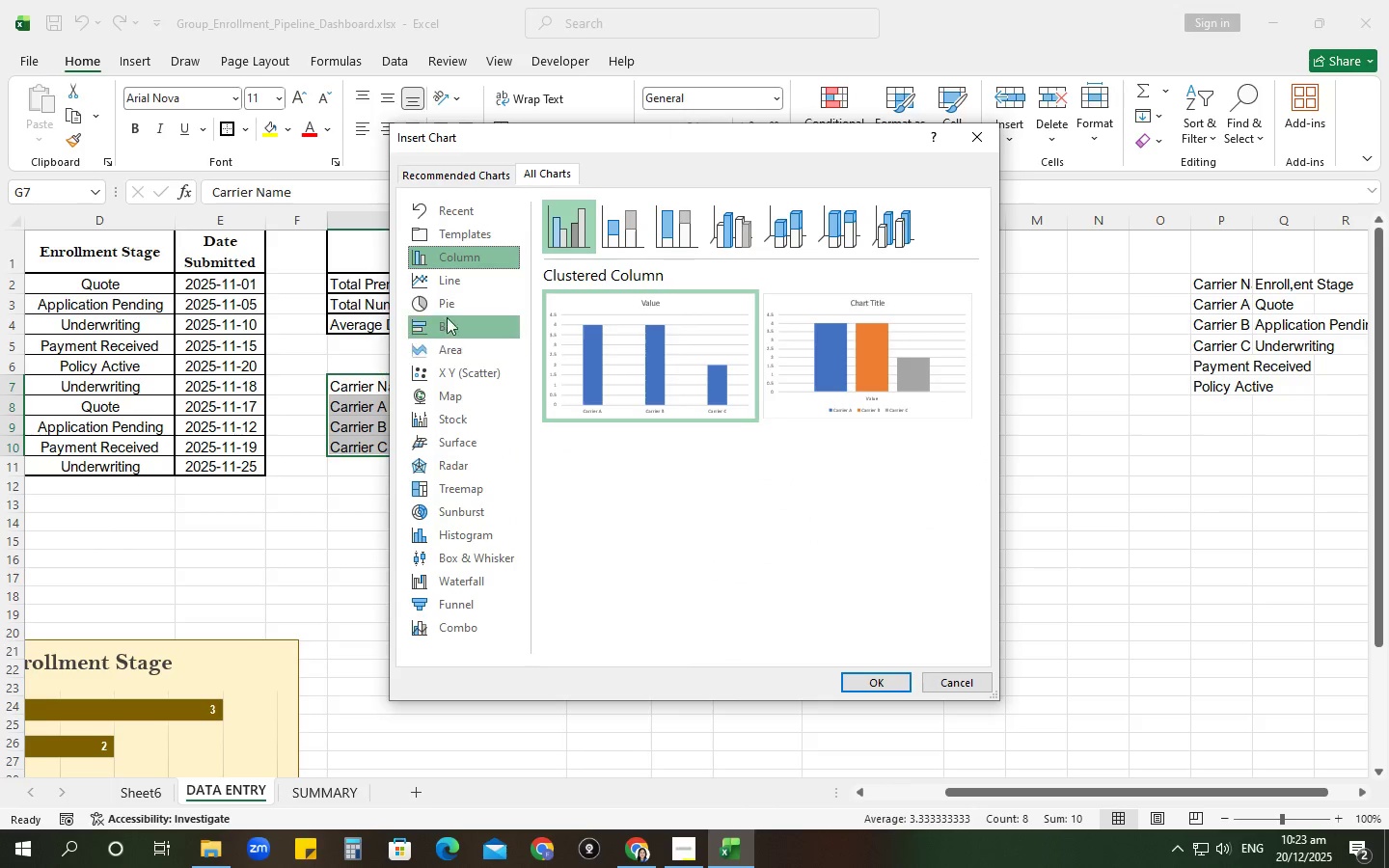 
left_click([448, 299])
 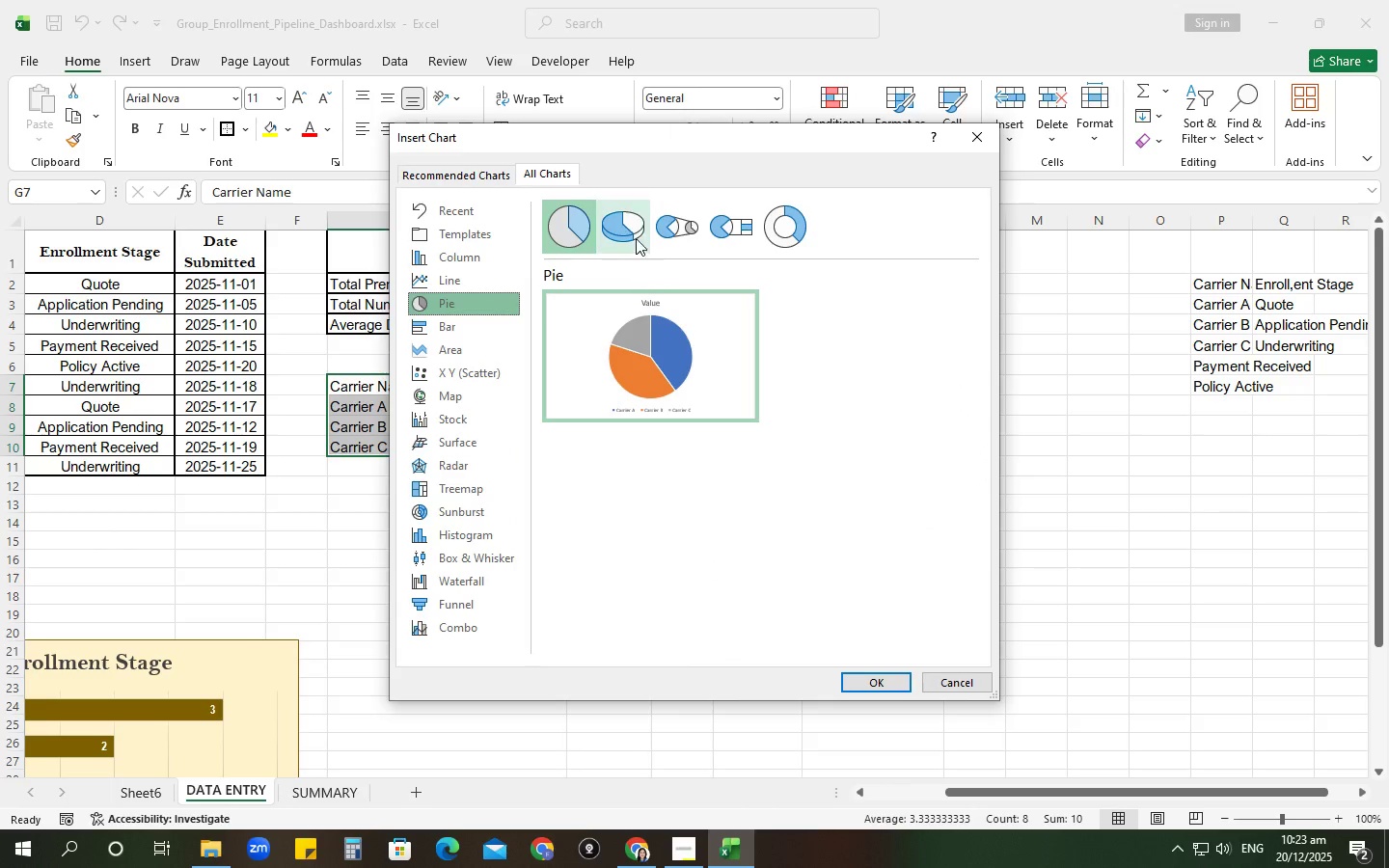 
left_click([635, 231])
 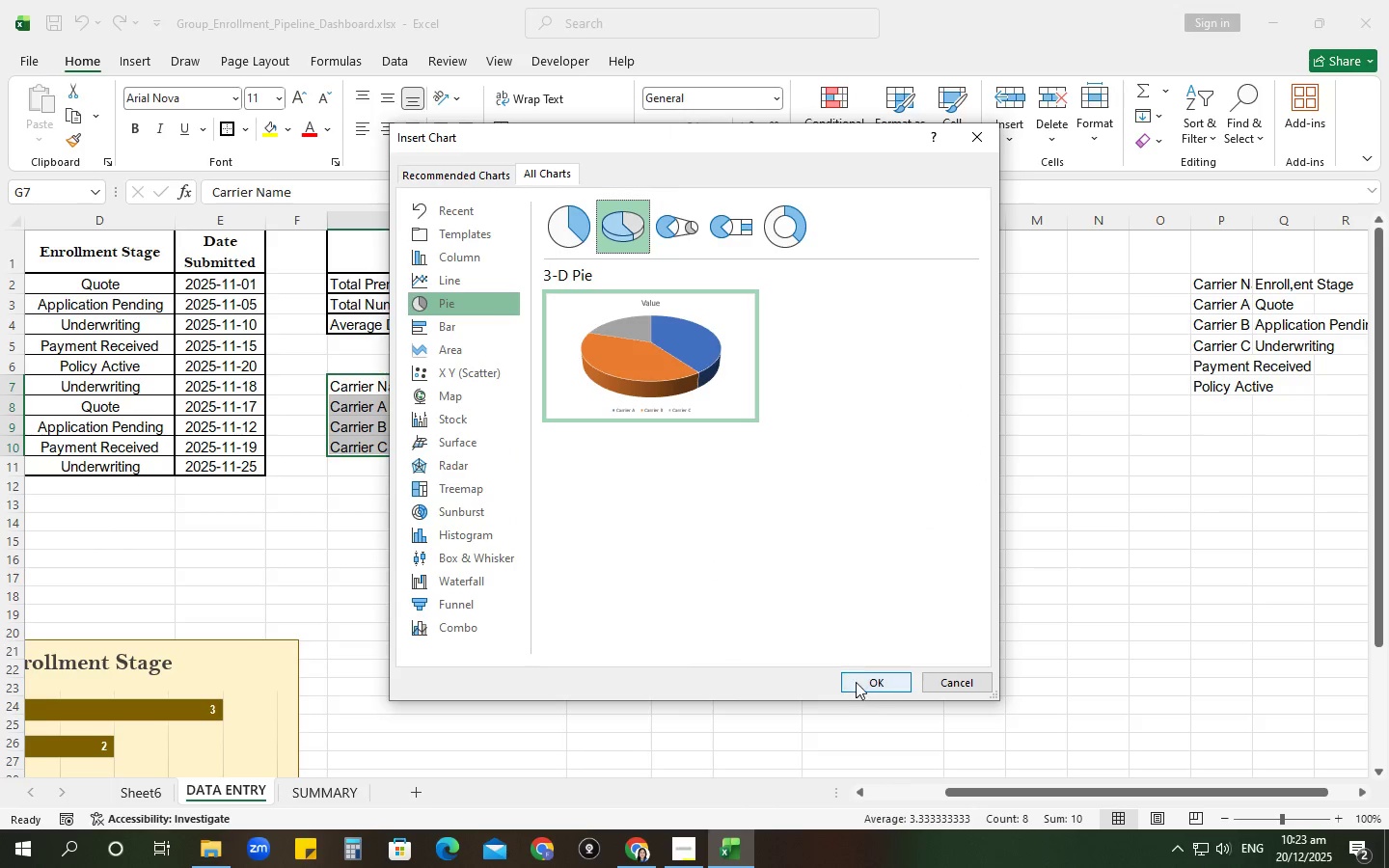 
left_click([858, 672])
 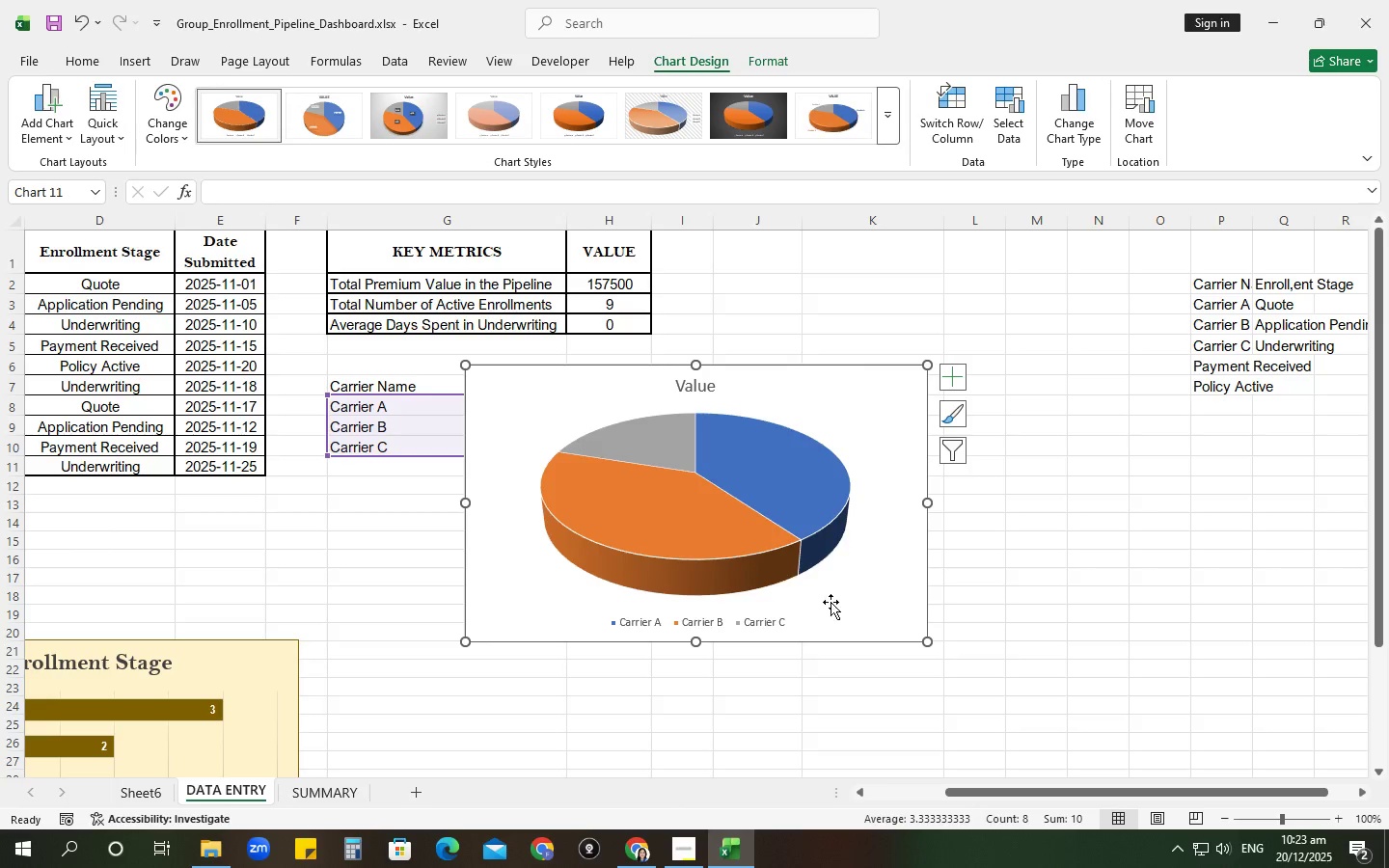 
left_click_drag(start_coordinate=[863, 600], to_coordinate=[938, 593])
 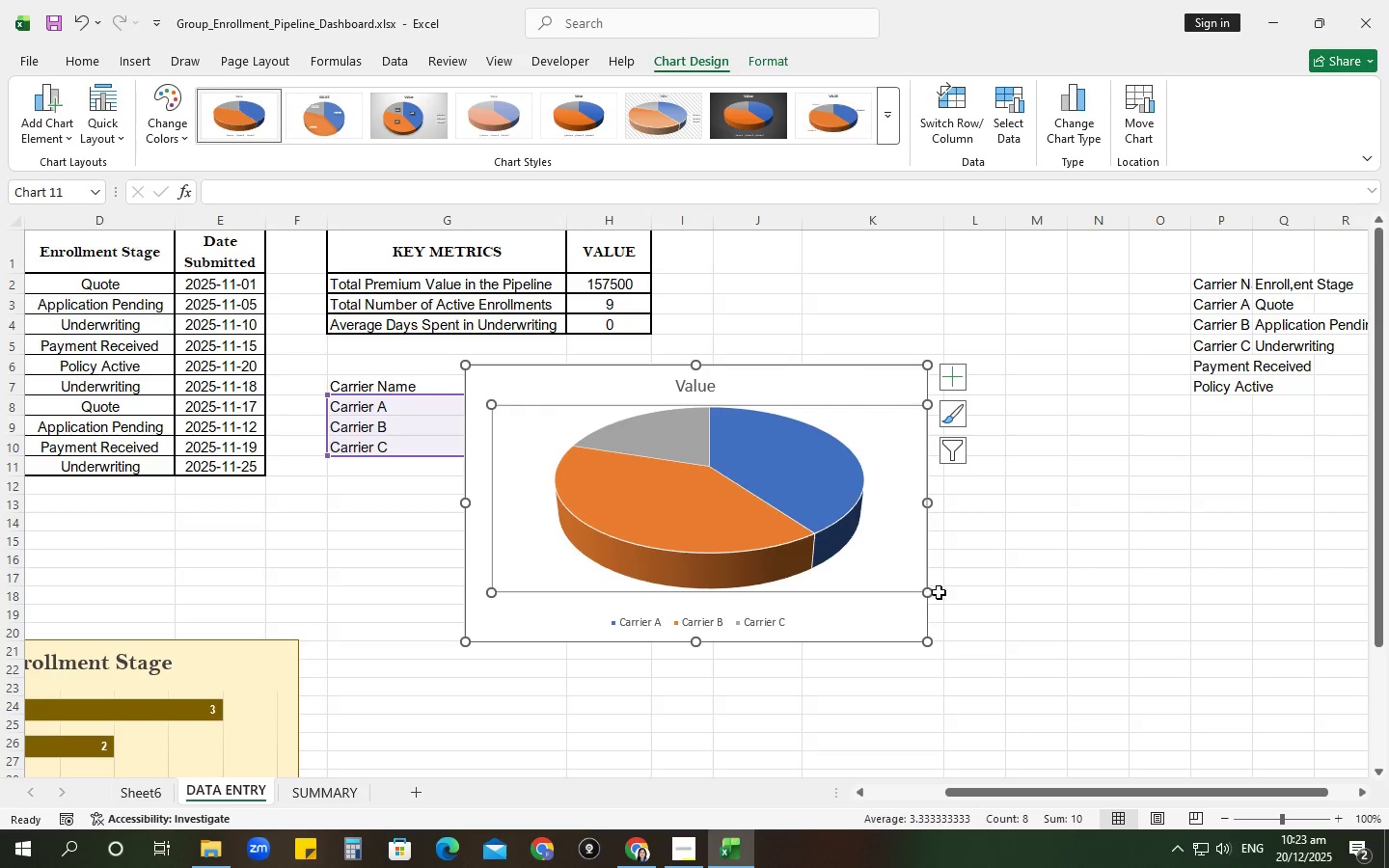 
key(Control+ControlLeft)
 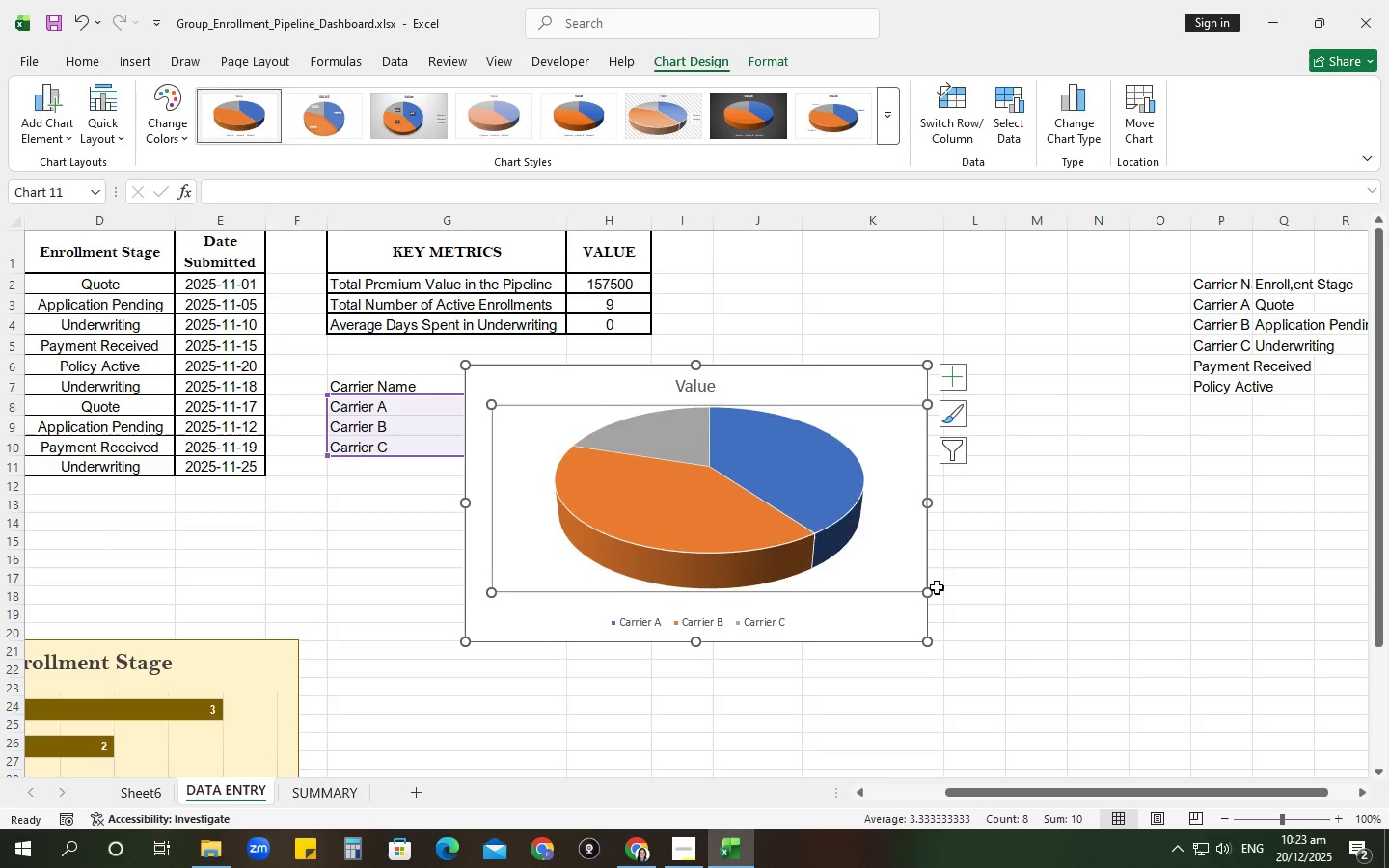 
key(Control+Z)
 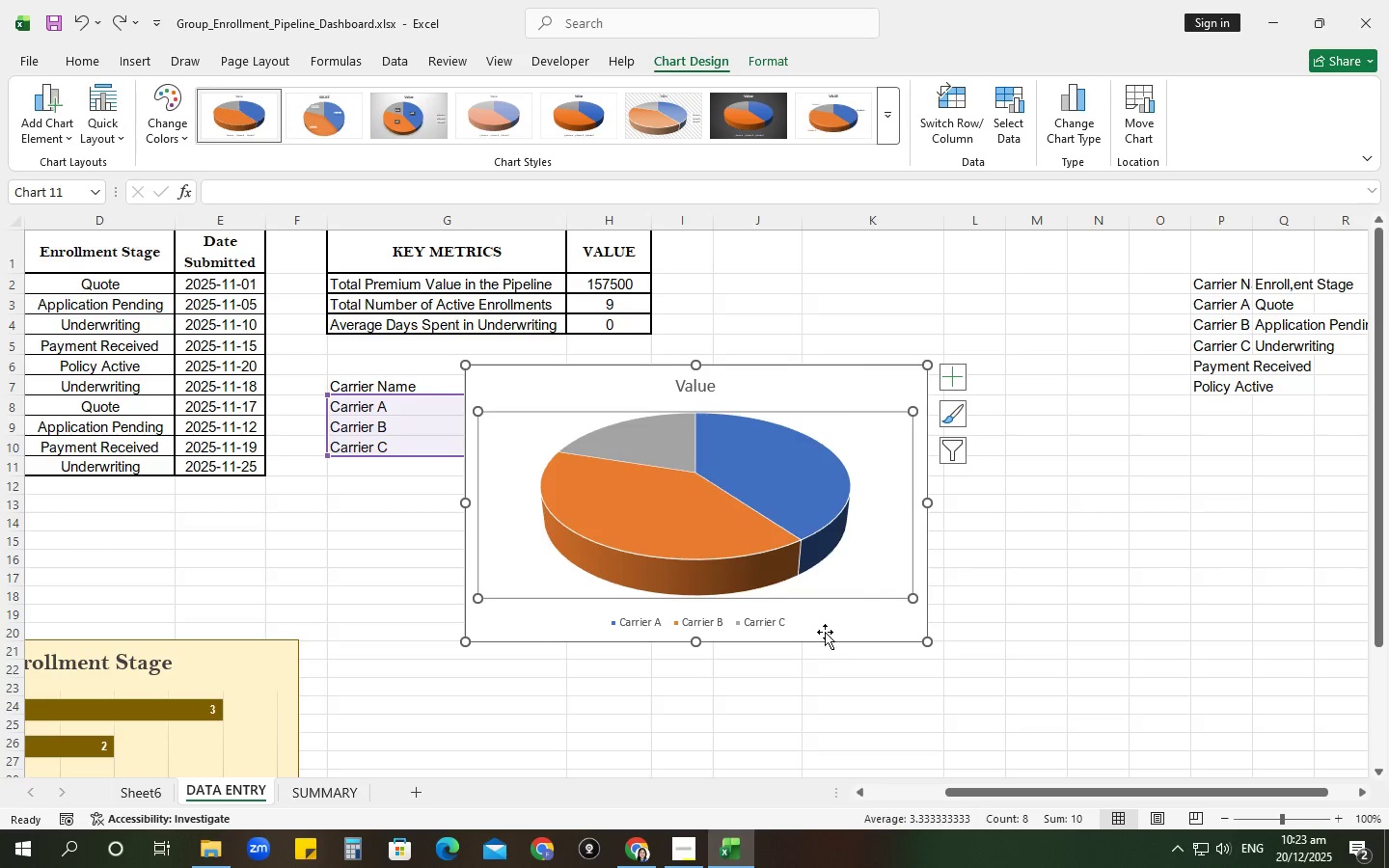 
left_click_drag(start_coordinate=[824, 631], to_coordinate=[1030, 613])
 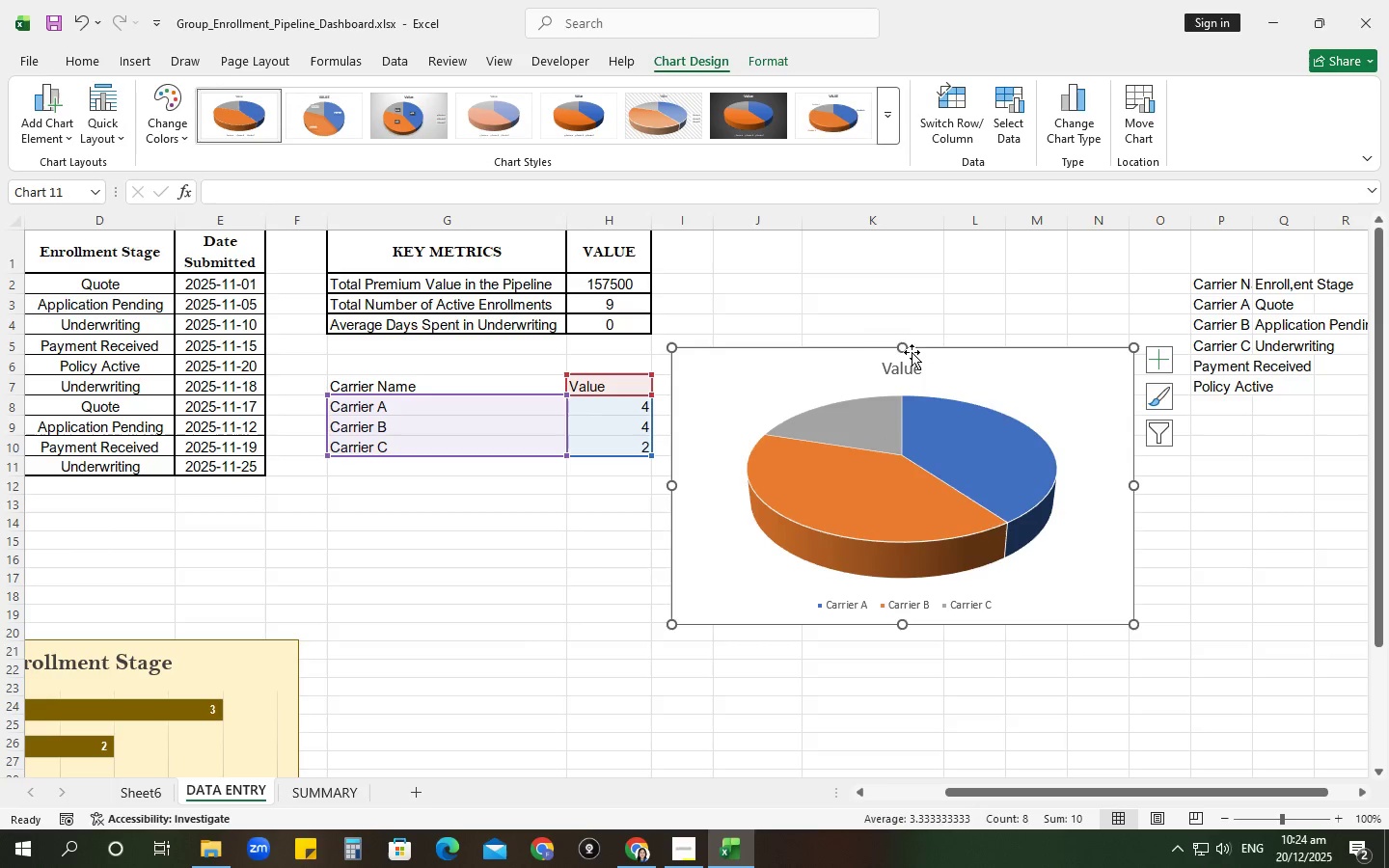 
left_click([912, 361])
 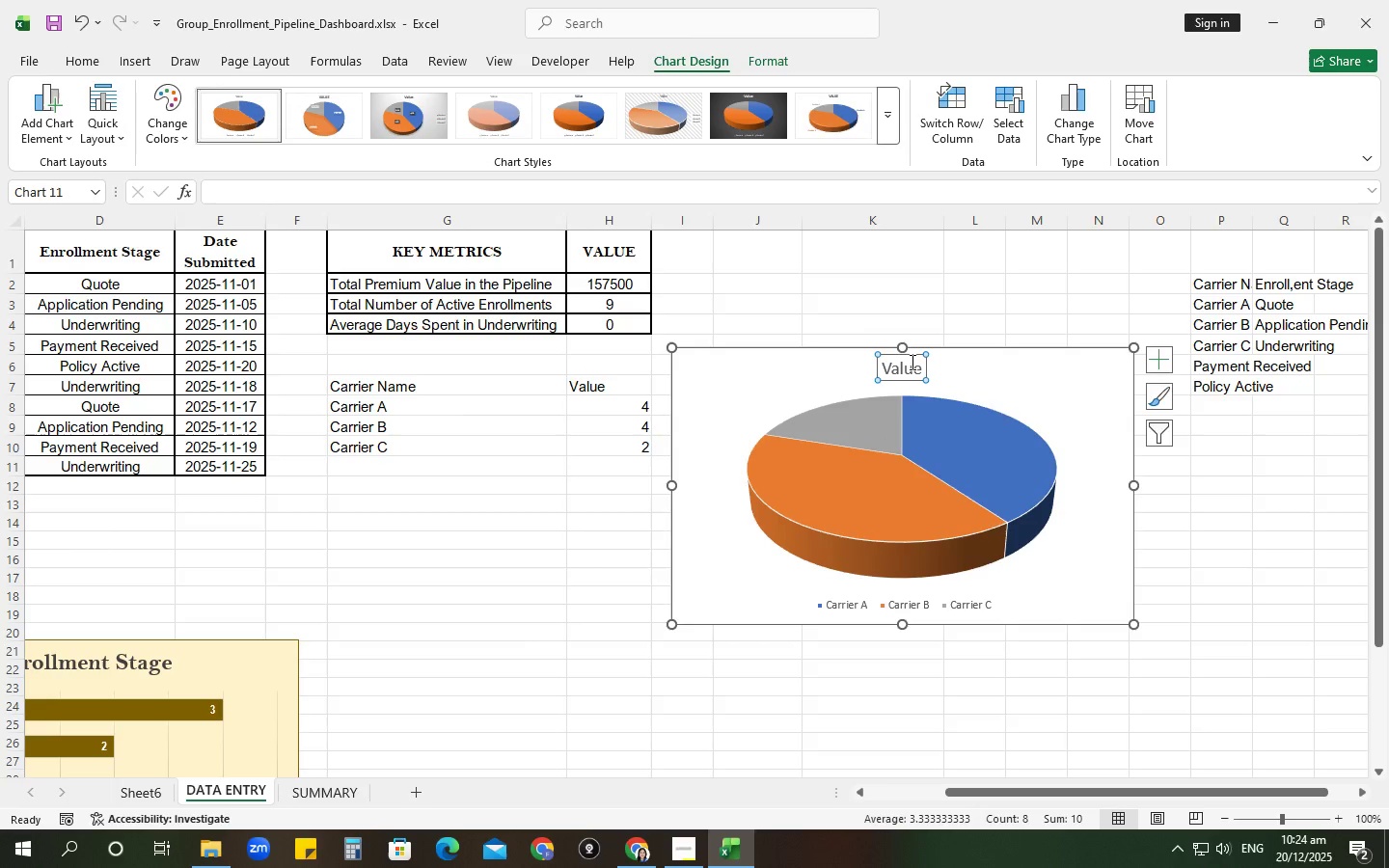 
left_click([911, 362])
 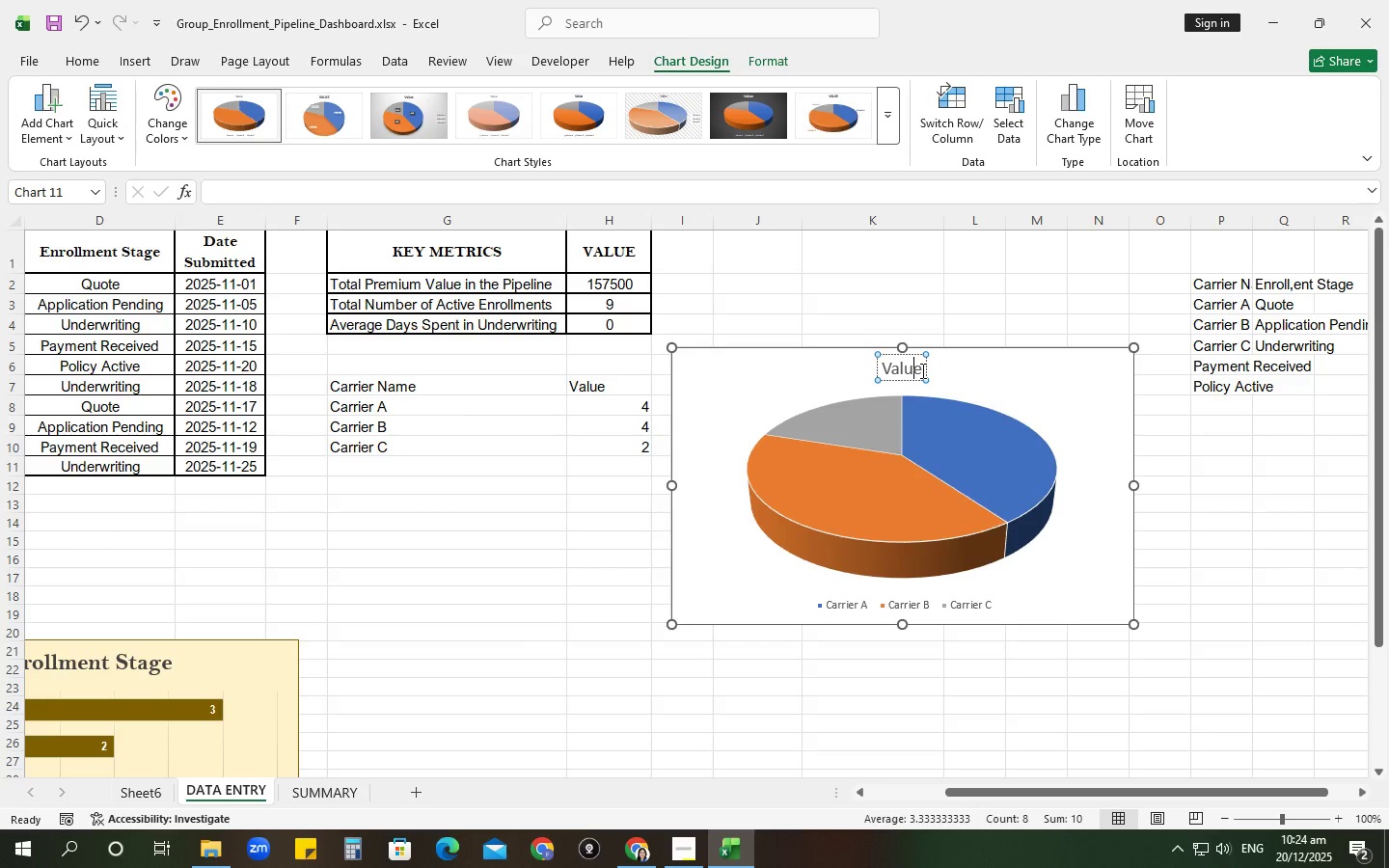 
left_click_drag(start_coordinate=[921, 370], to_coordinate=[843, 374])
 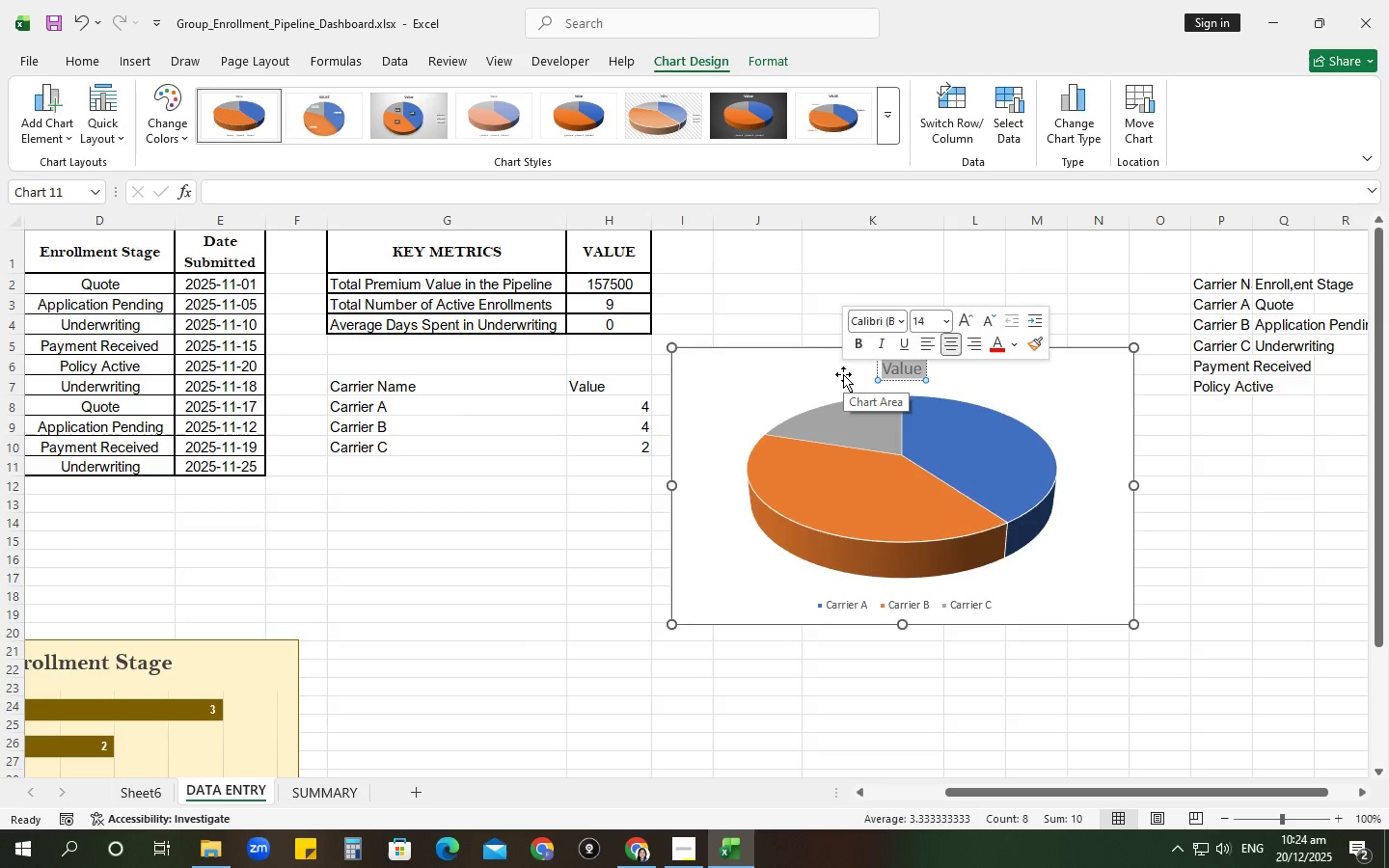 
type(Carrier Distribution)
 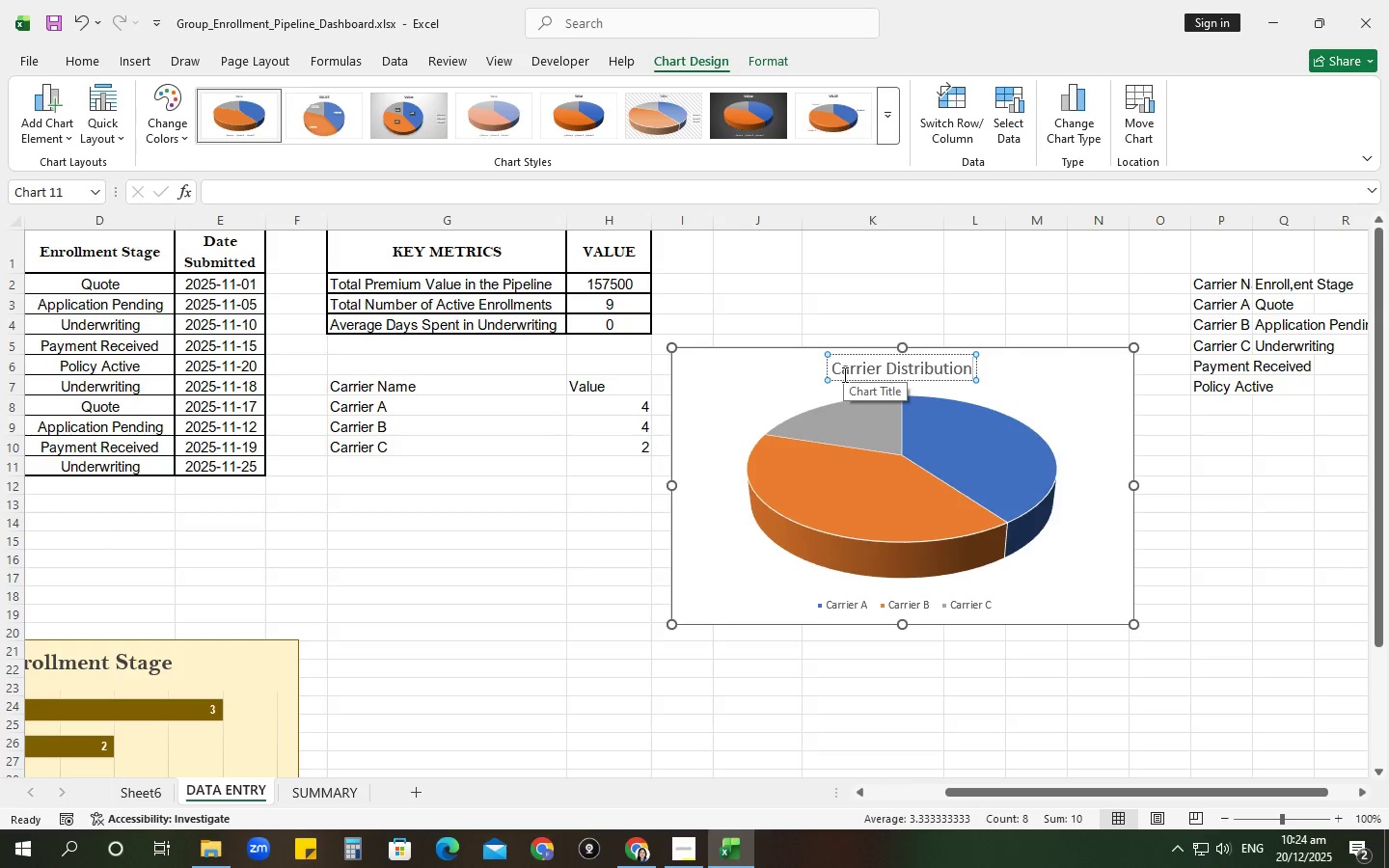 
left_click([1007, 678])
 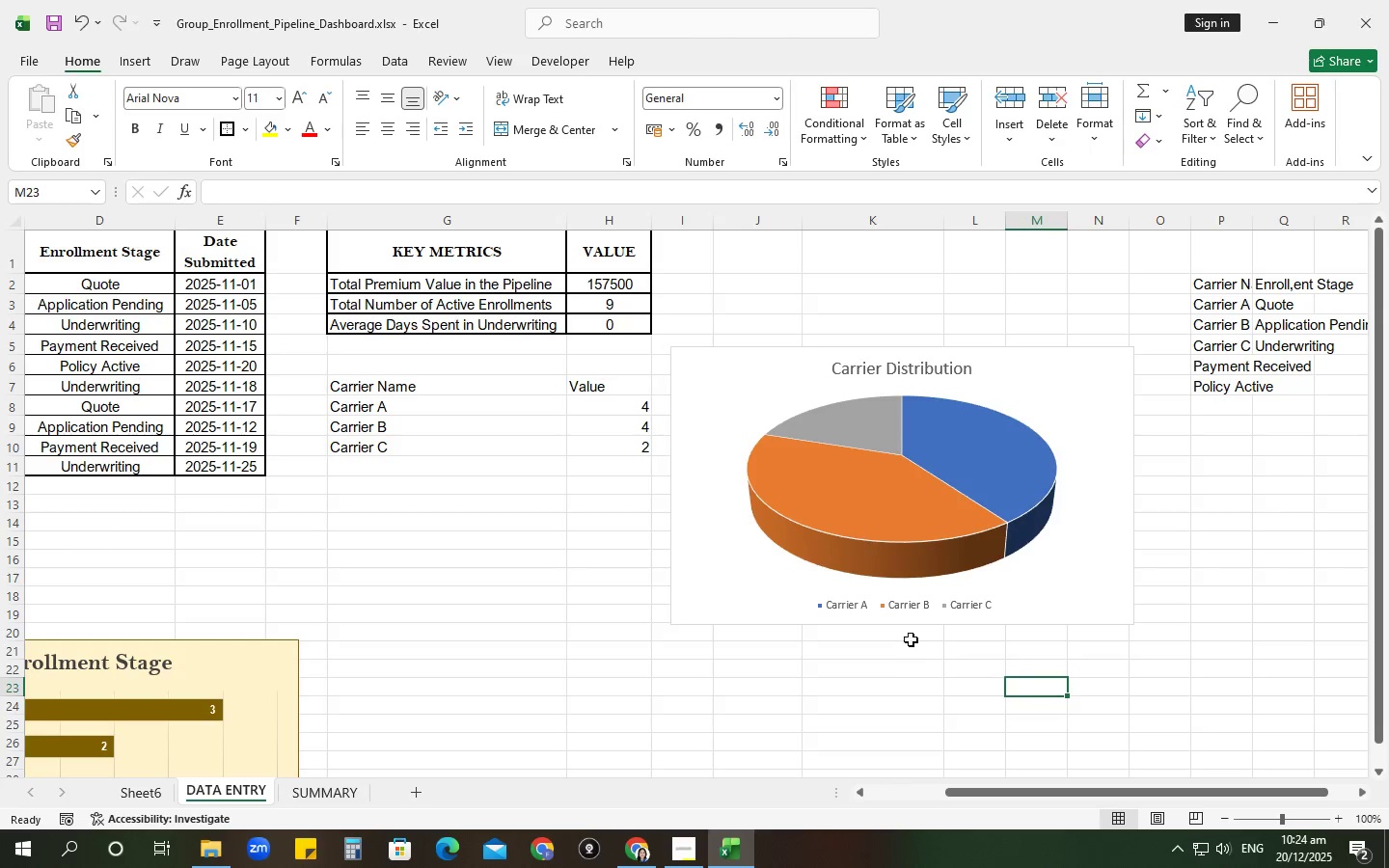 
left_click([951, 499])
 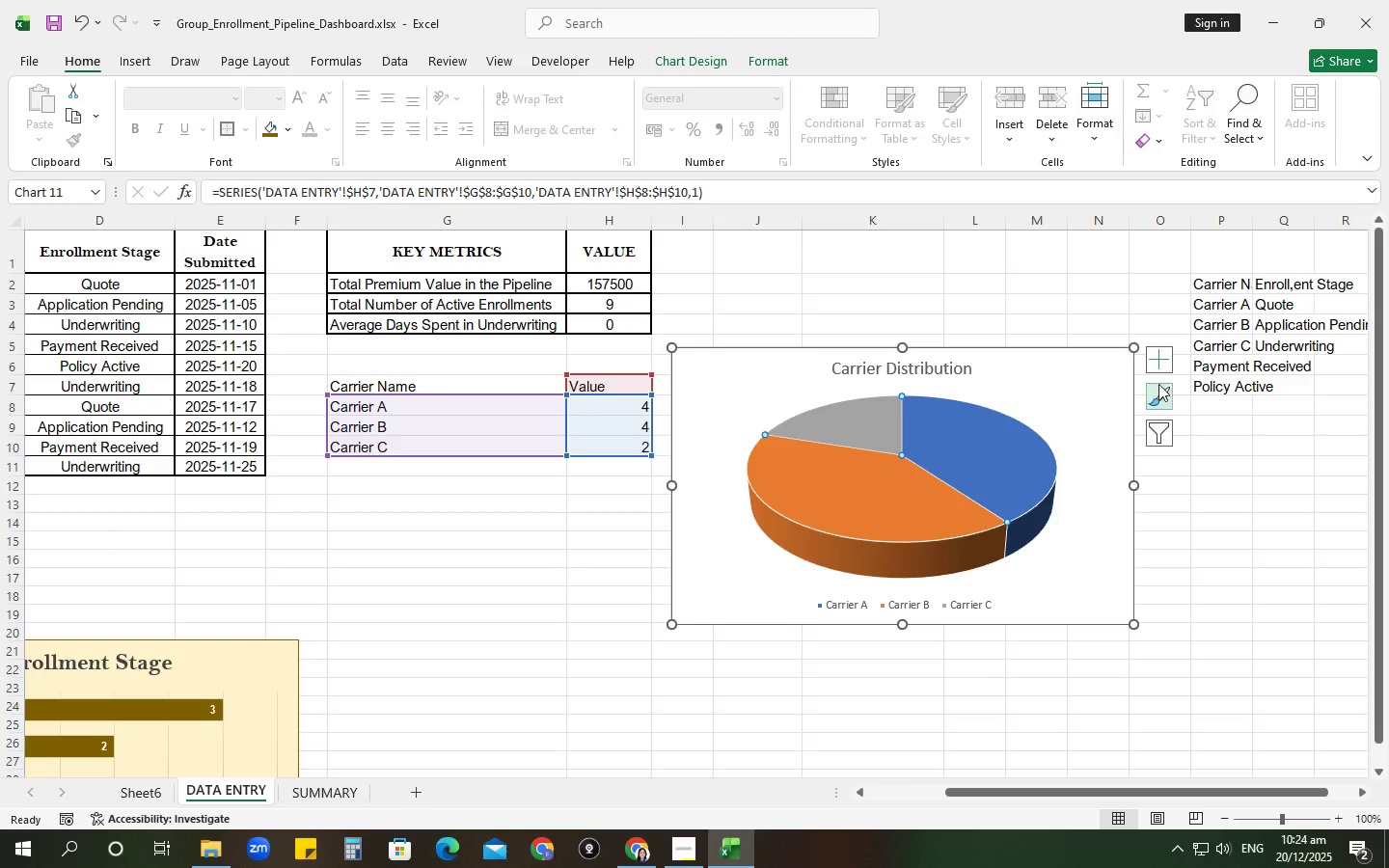 
left_click([1171, 357])
 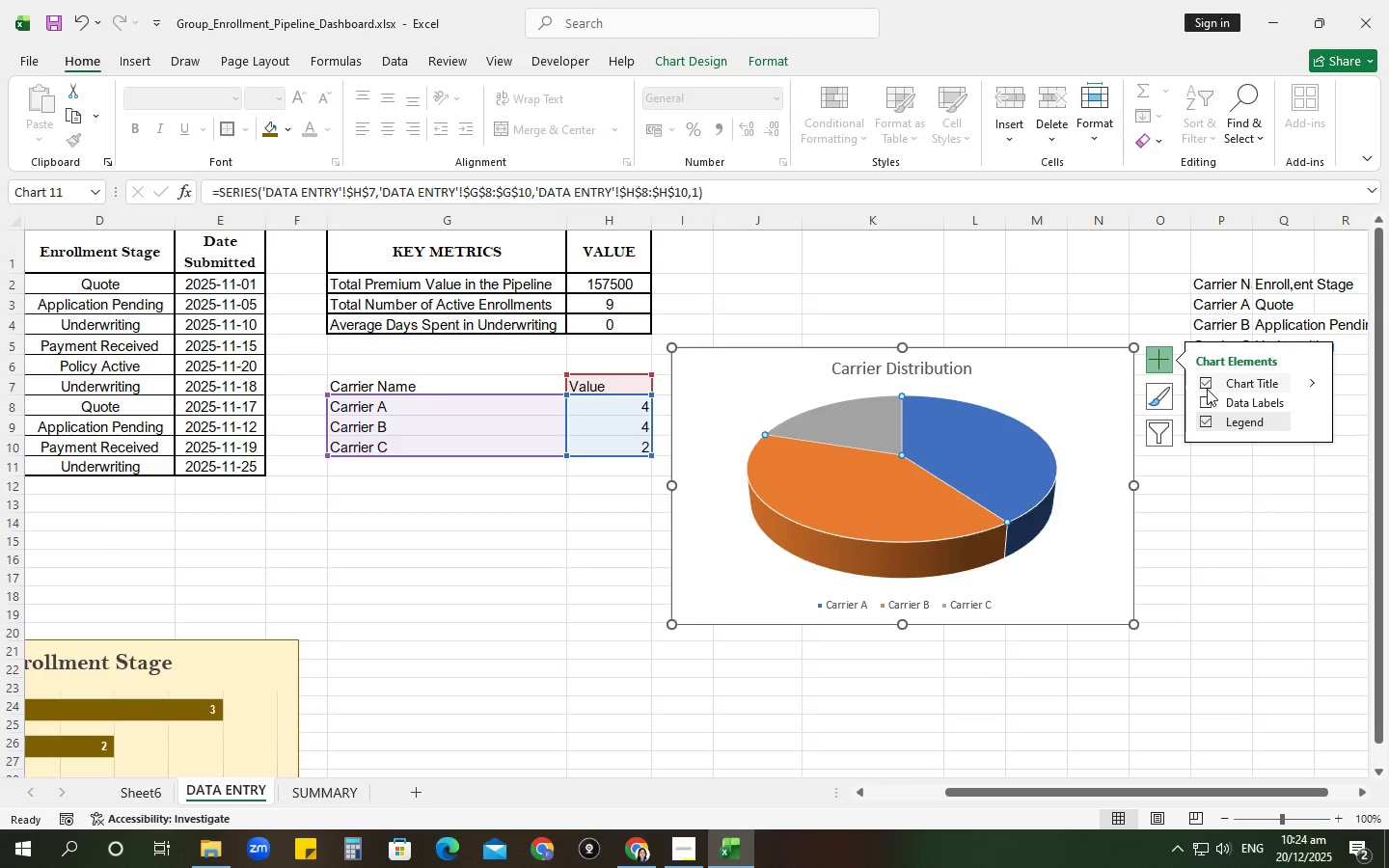 
left_click([1203, 397])
 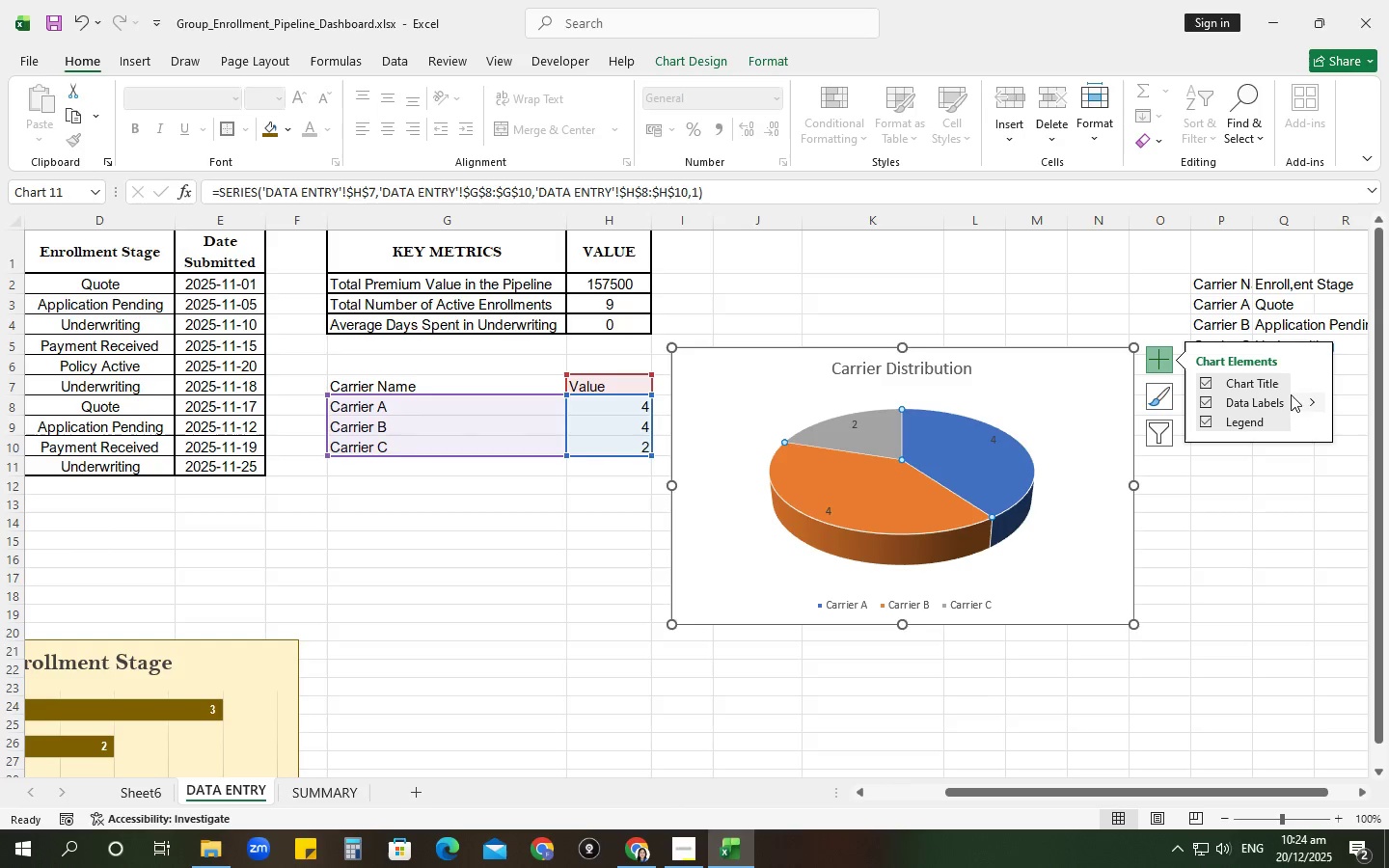 
left_click([1316, 401])
 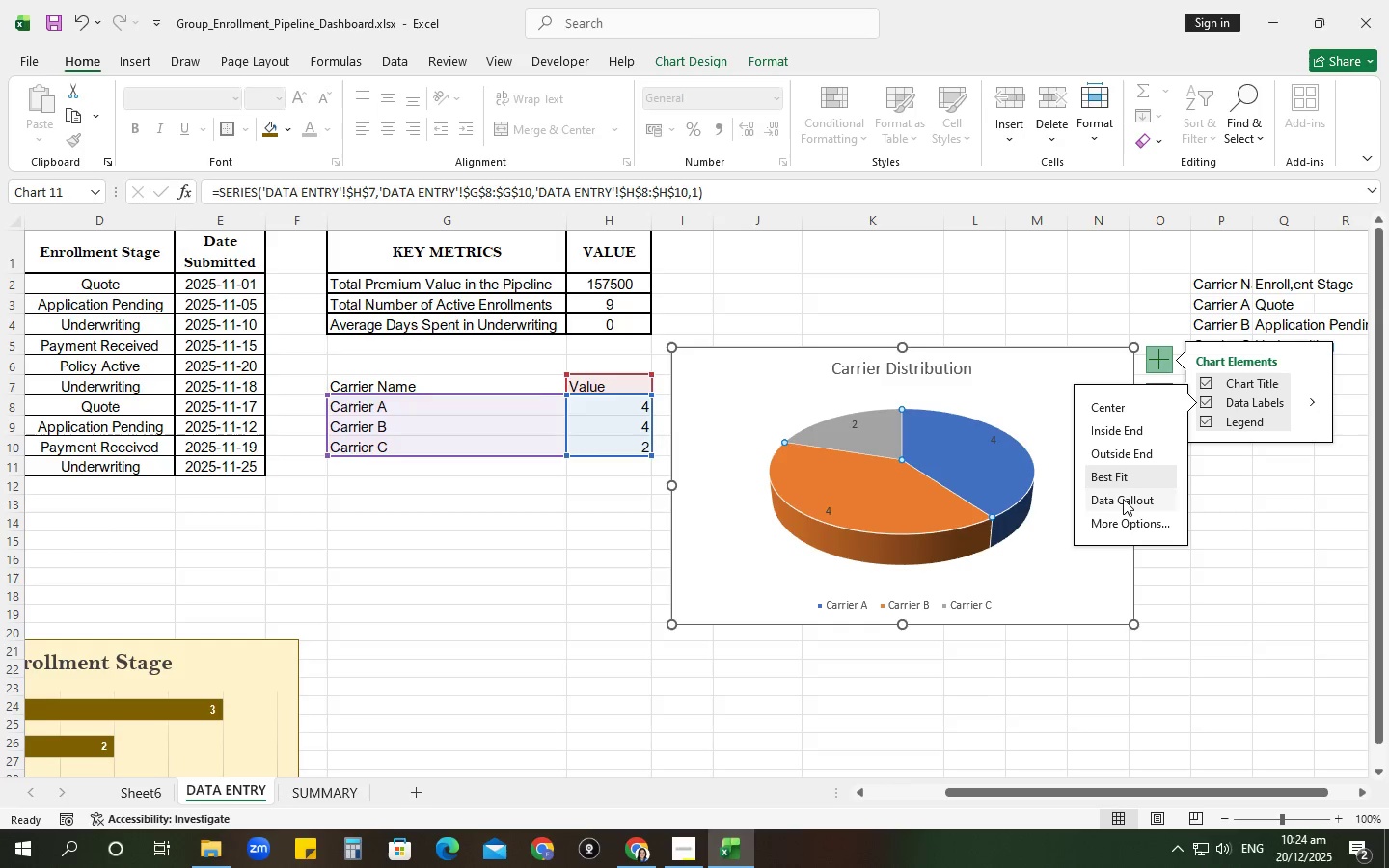 
left_click([1123, 499])
 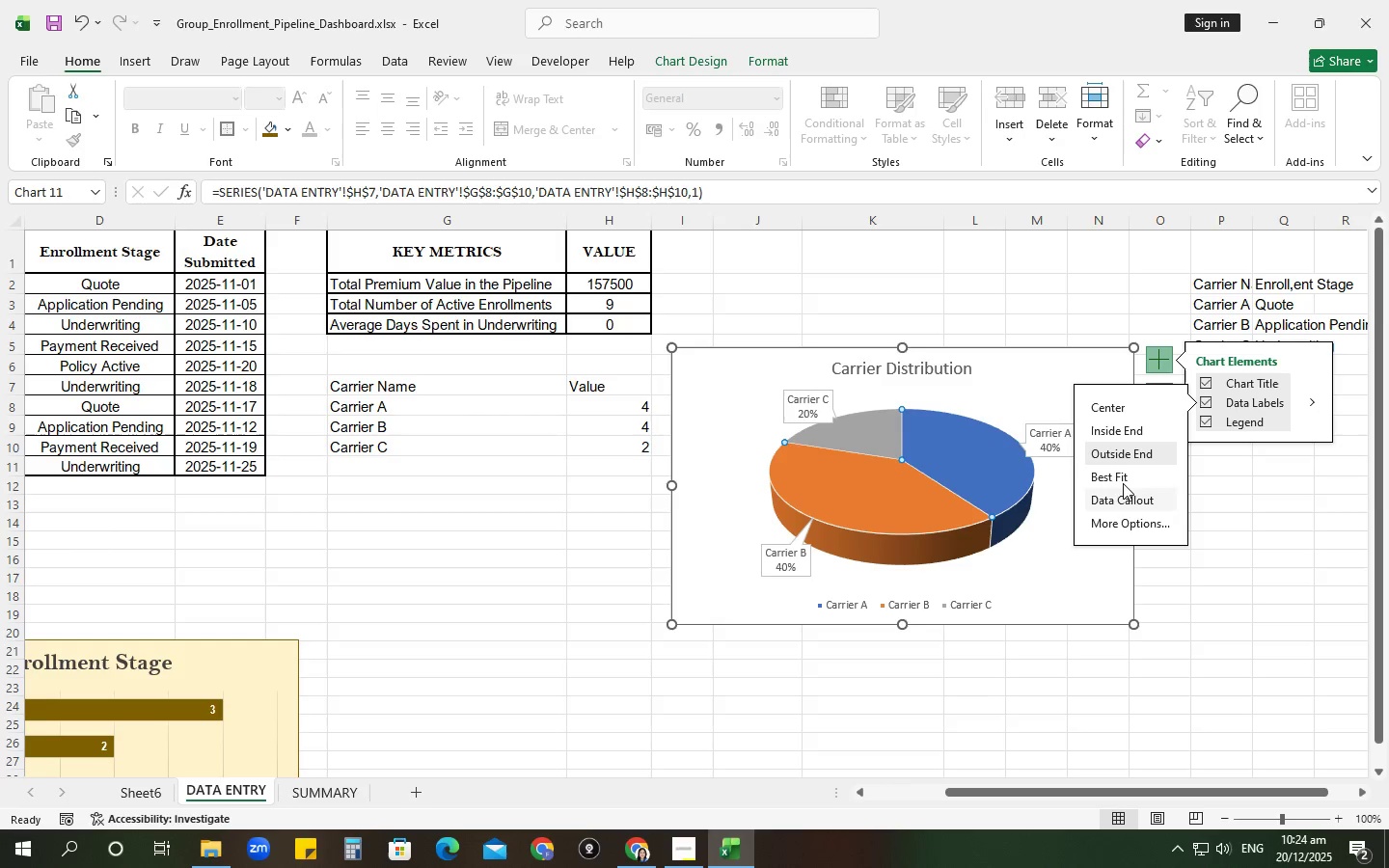 
left_click([1123, 475])
 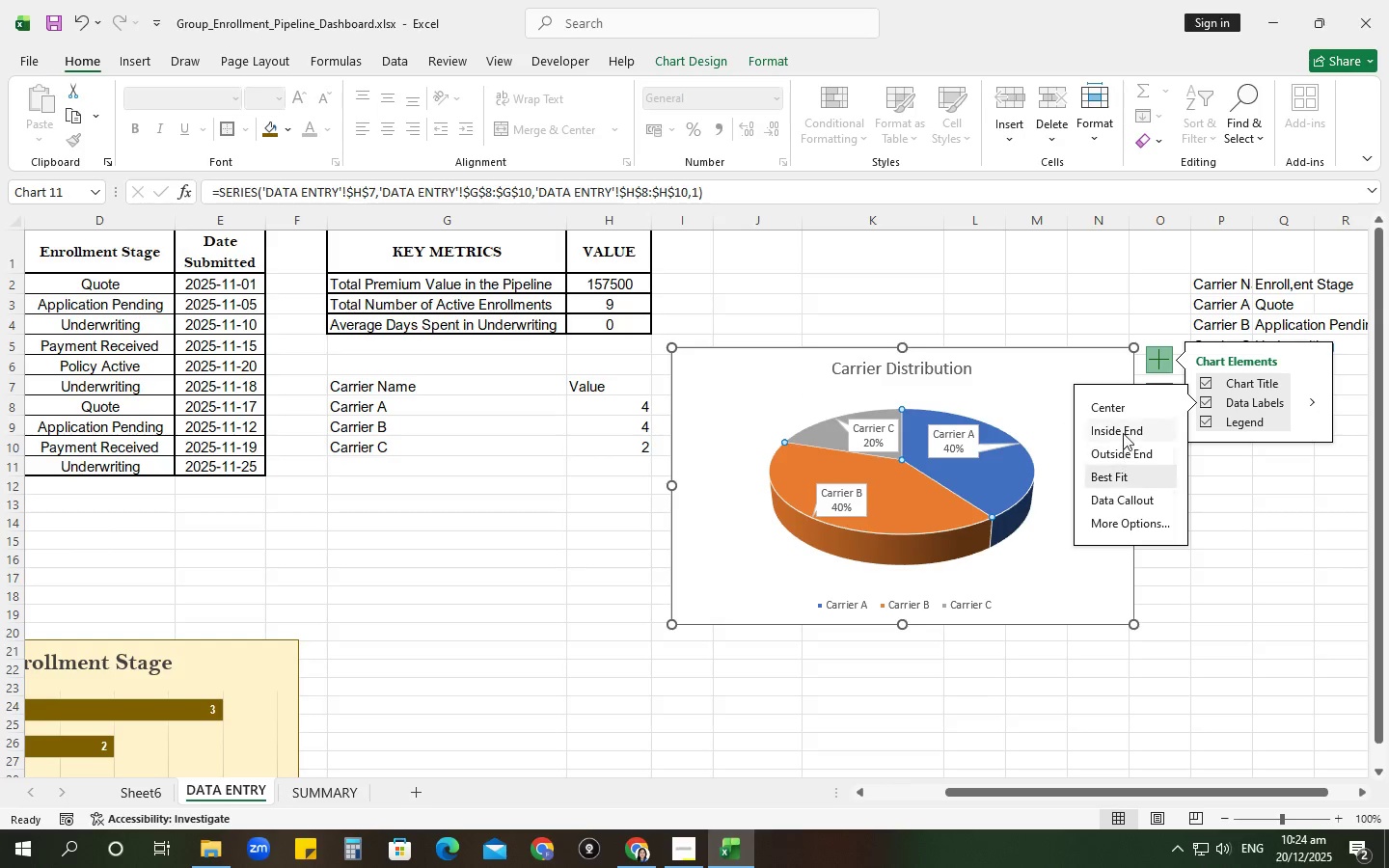 
left_click([1123, 430])
 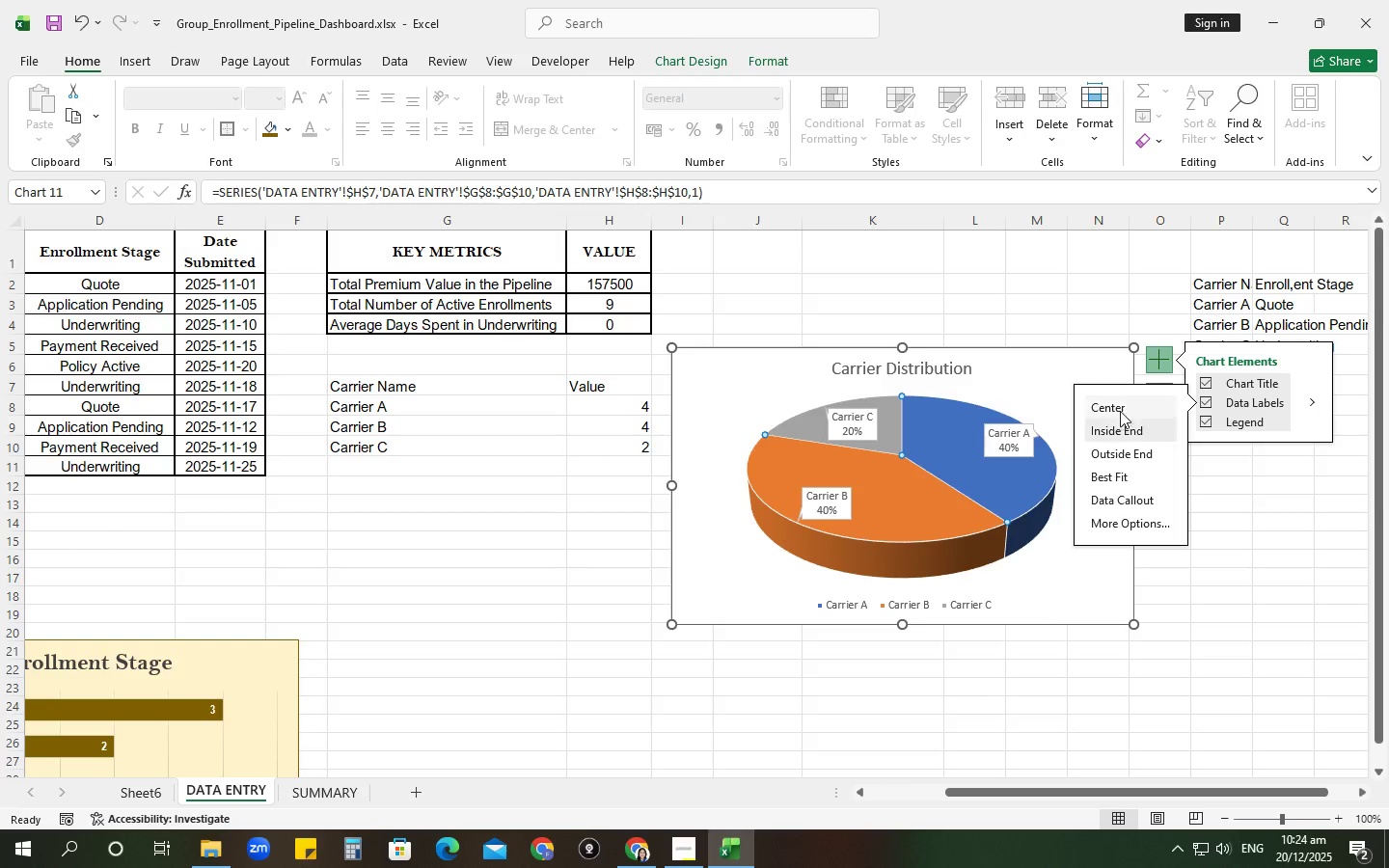 
left_click([1119, 408])
 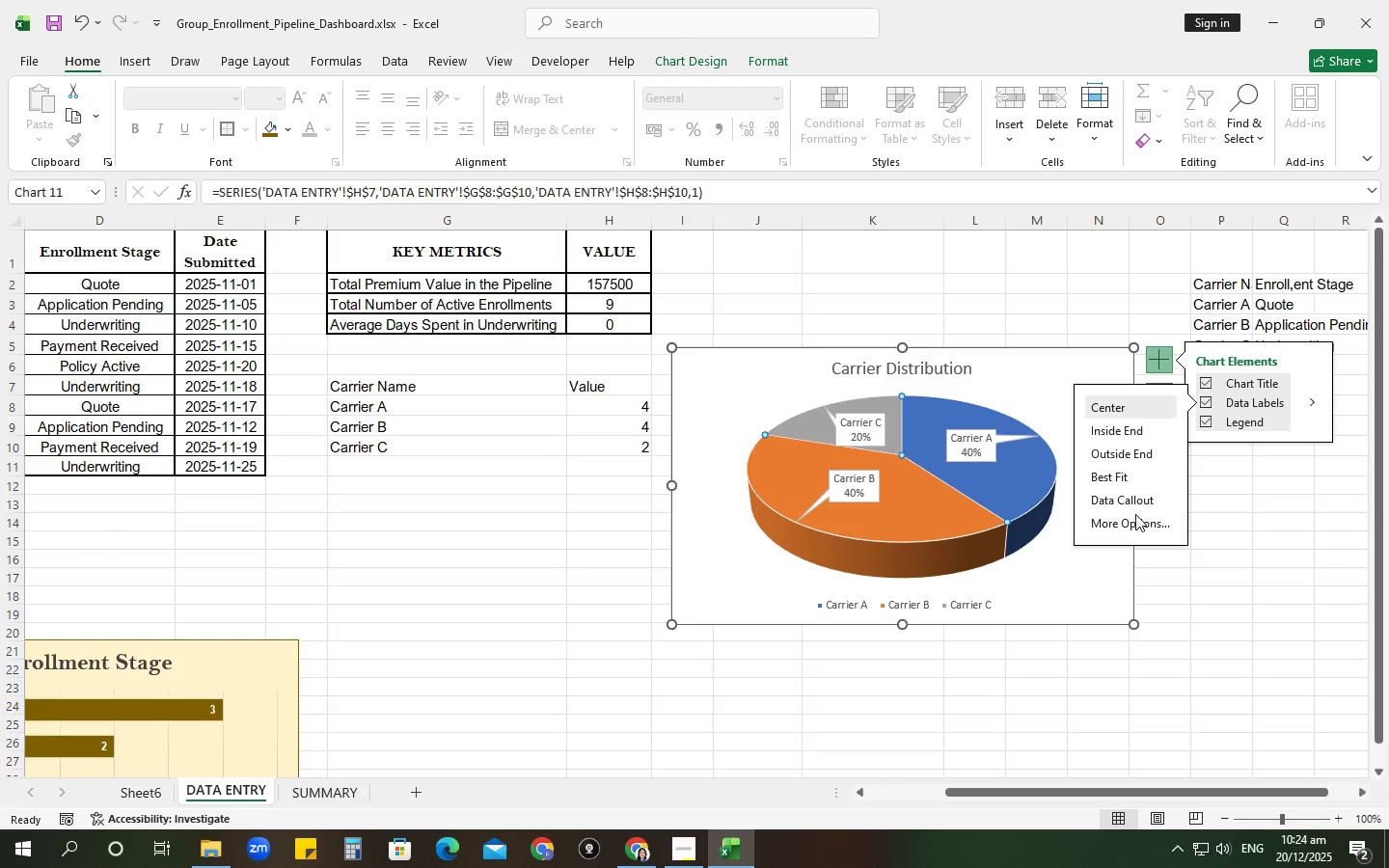 
left_click([1136, 522])
 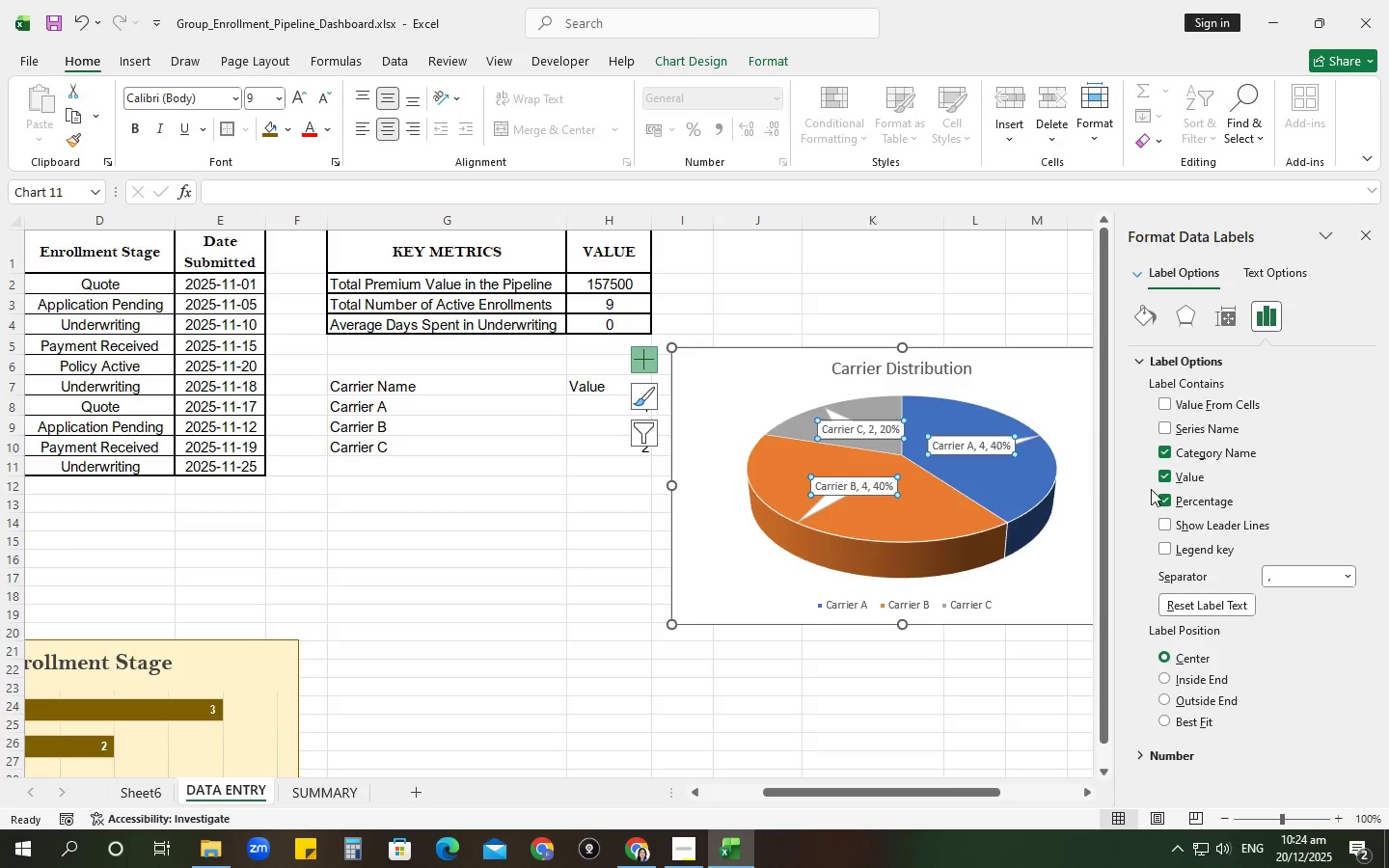 
wait(5.06)
 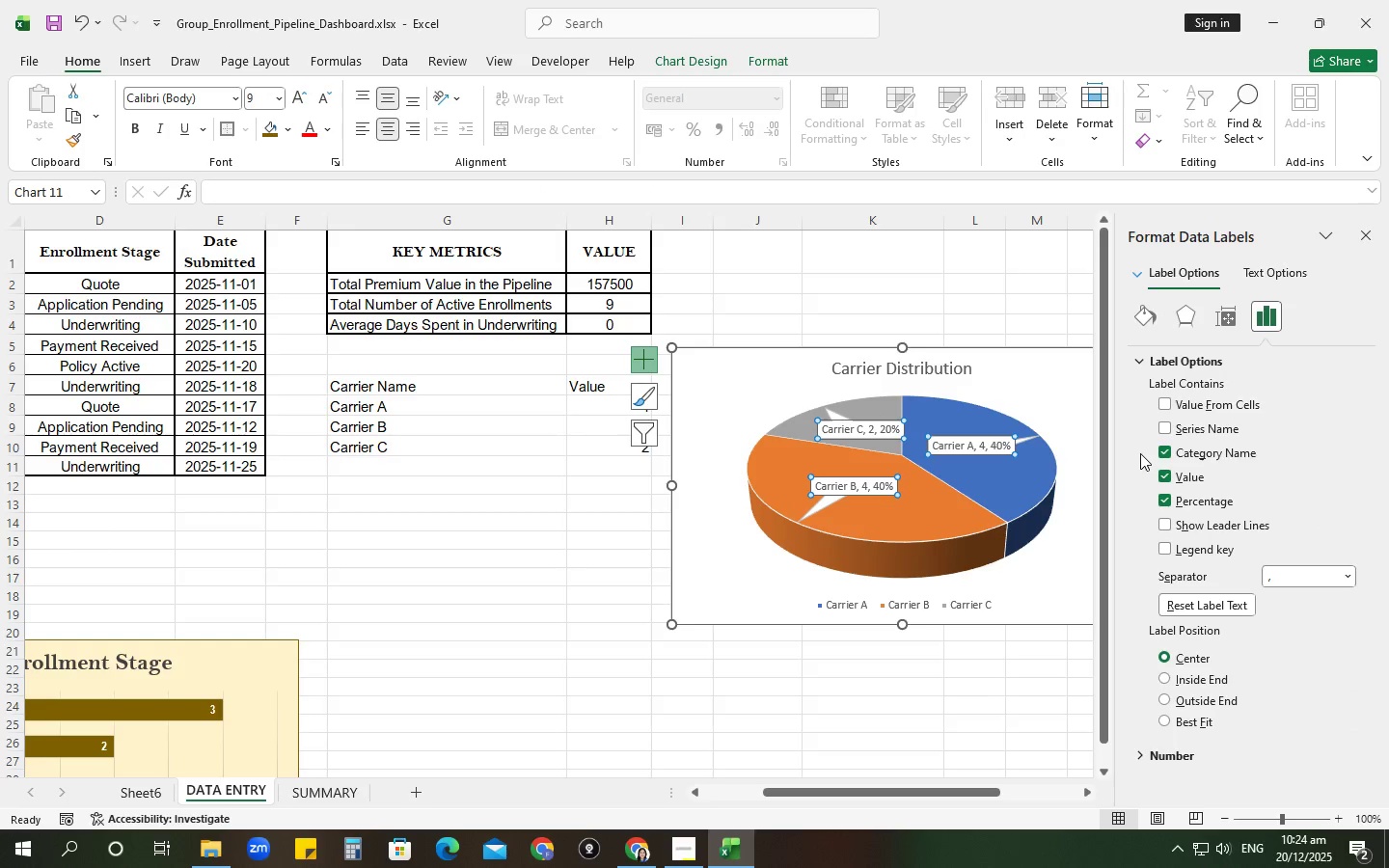 
left_click([1167, 494])
 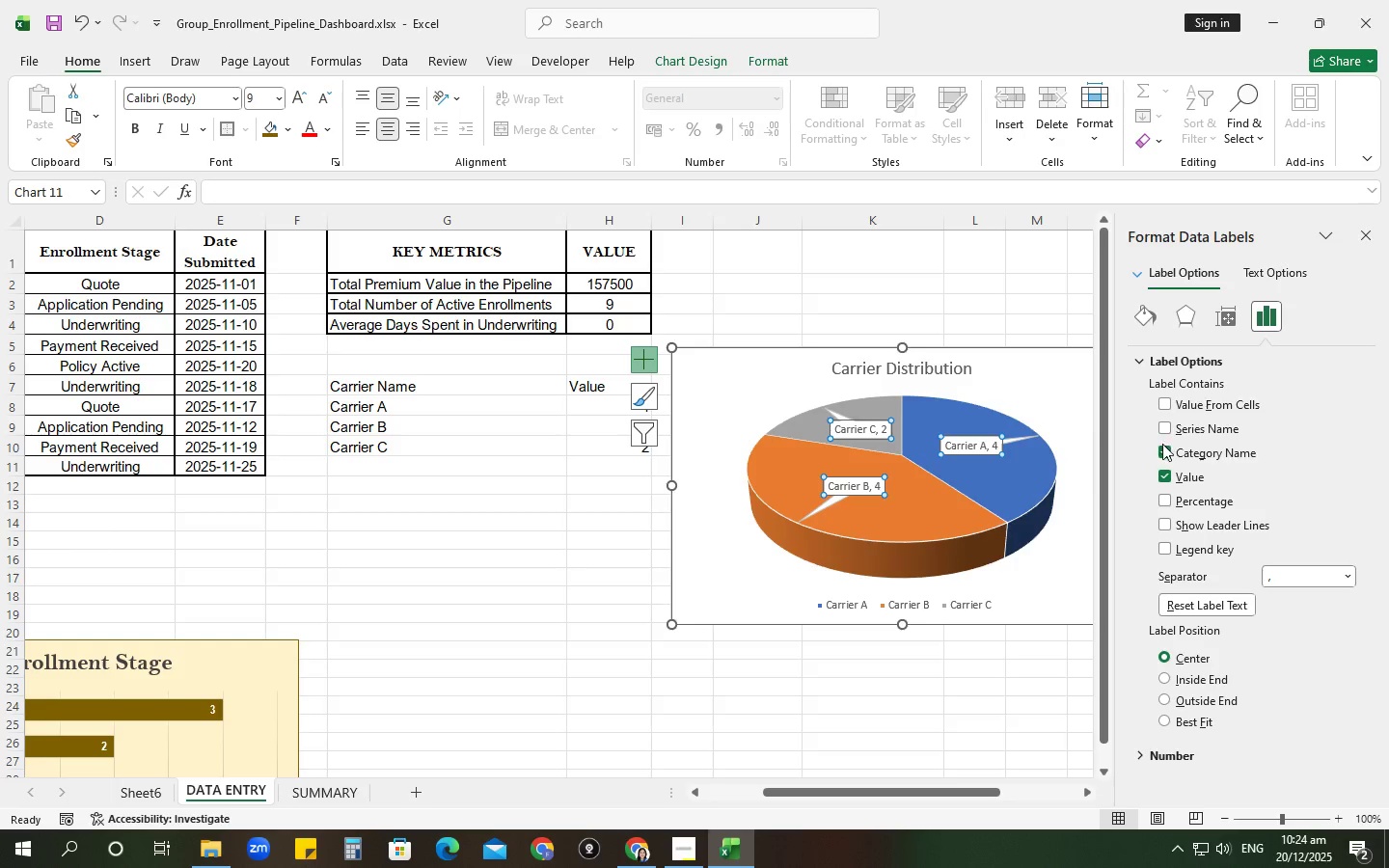 
left_click([1162, 447])
 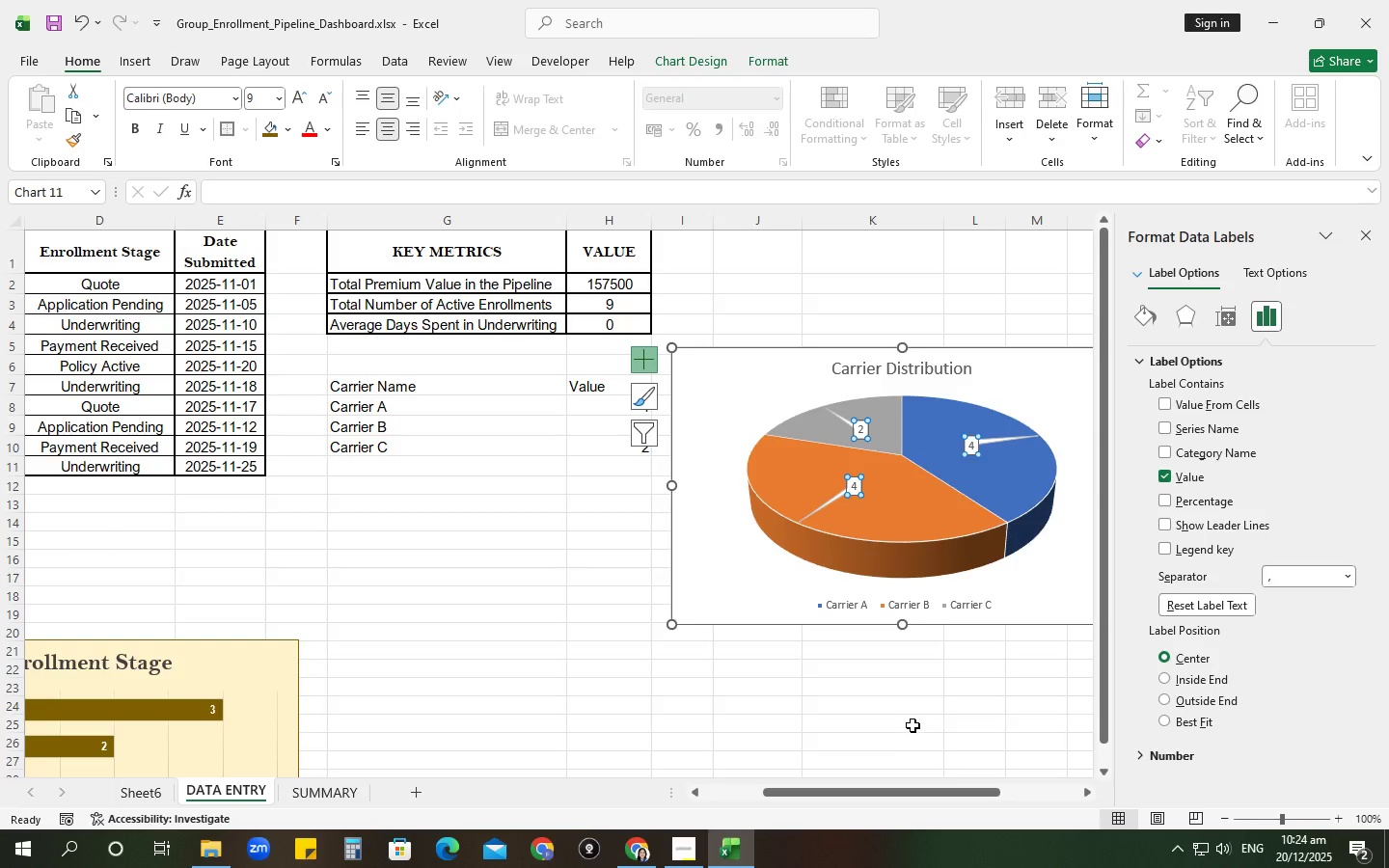 
left_click([911, 722])
 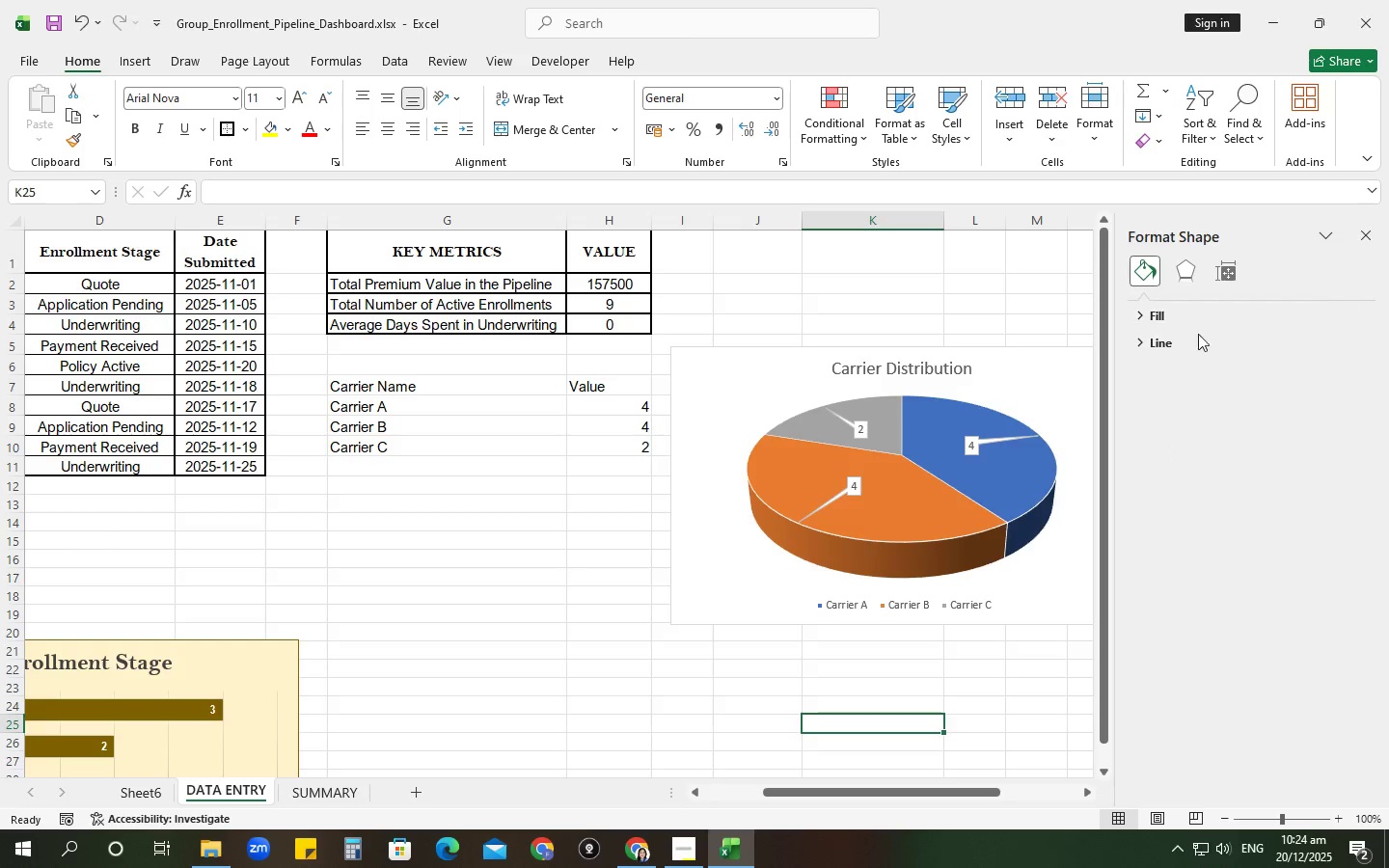 
left_click([1148, 317])
 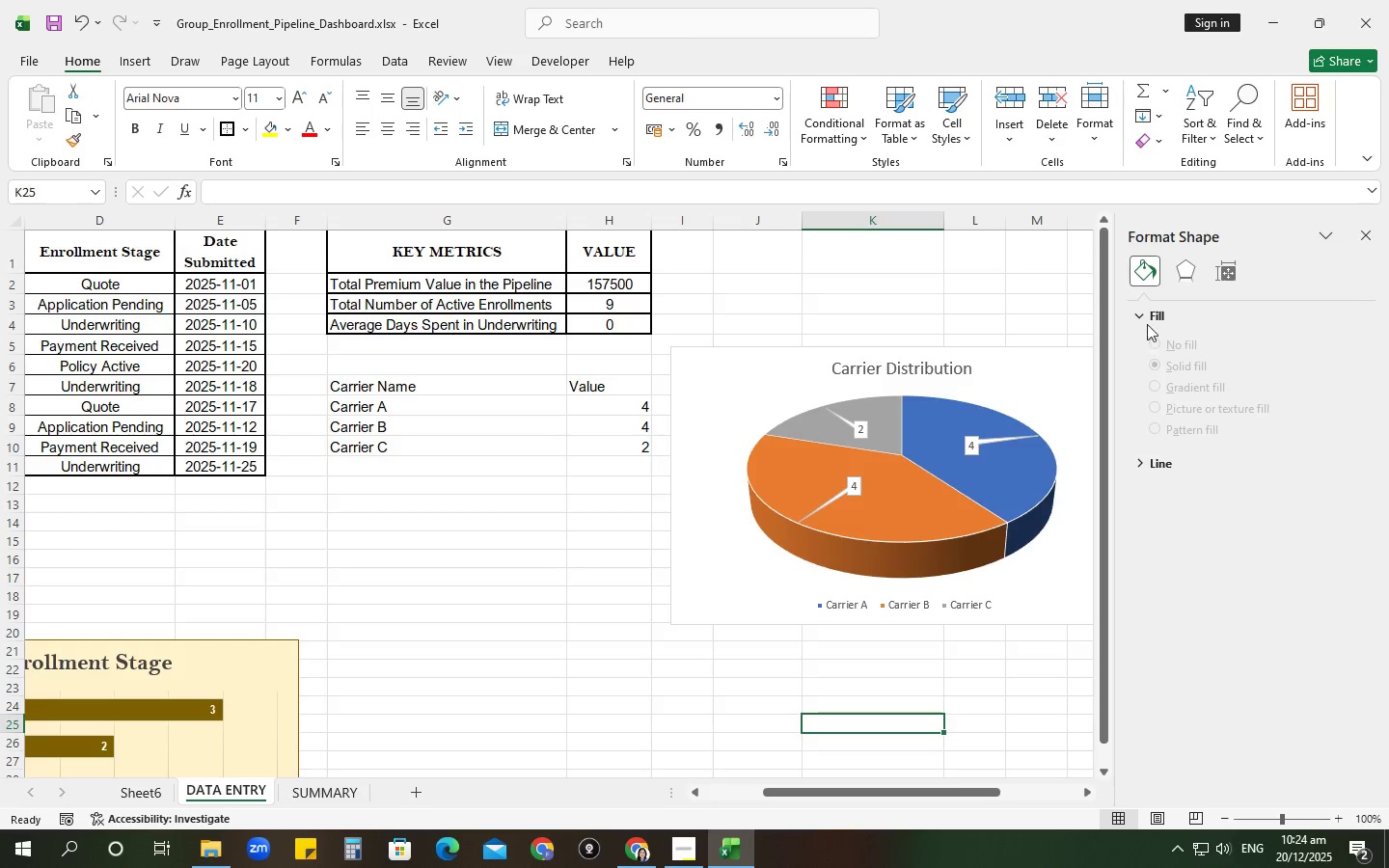 
left_click([1147, 312])
 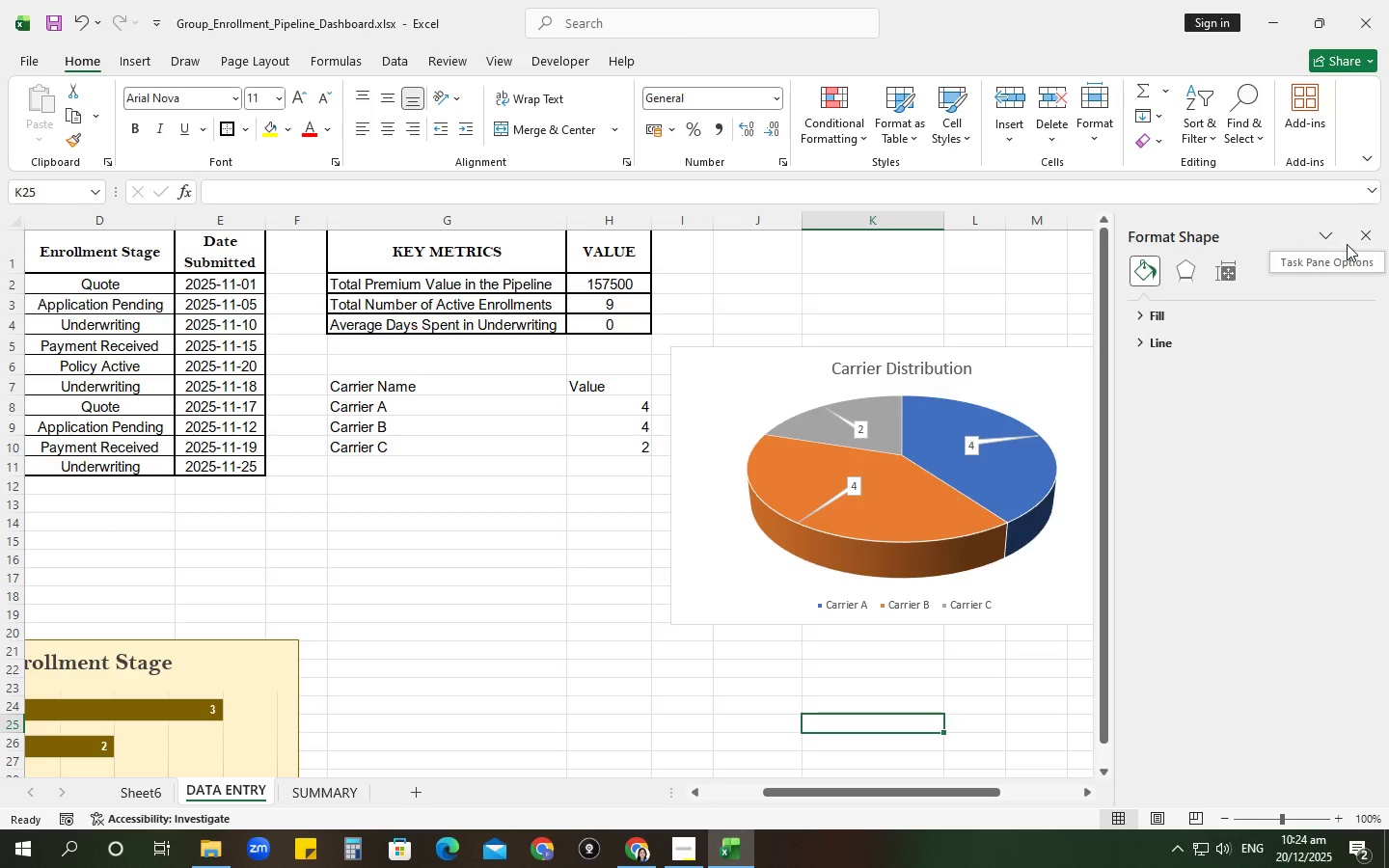 
left_click([1357, 233])
 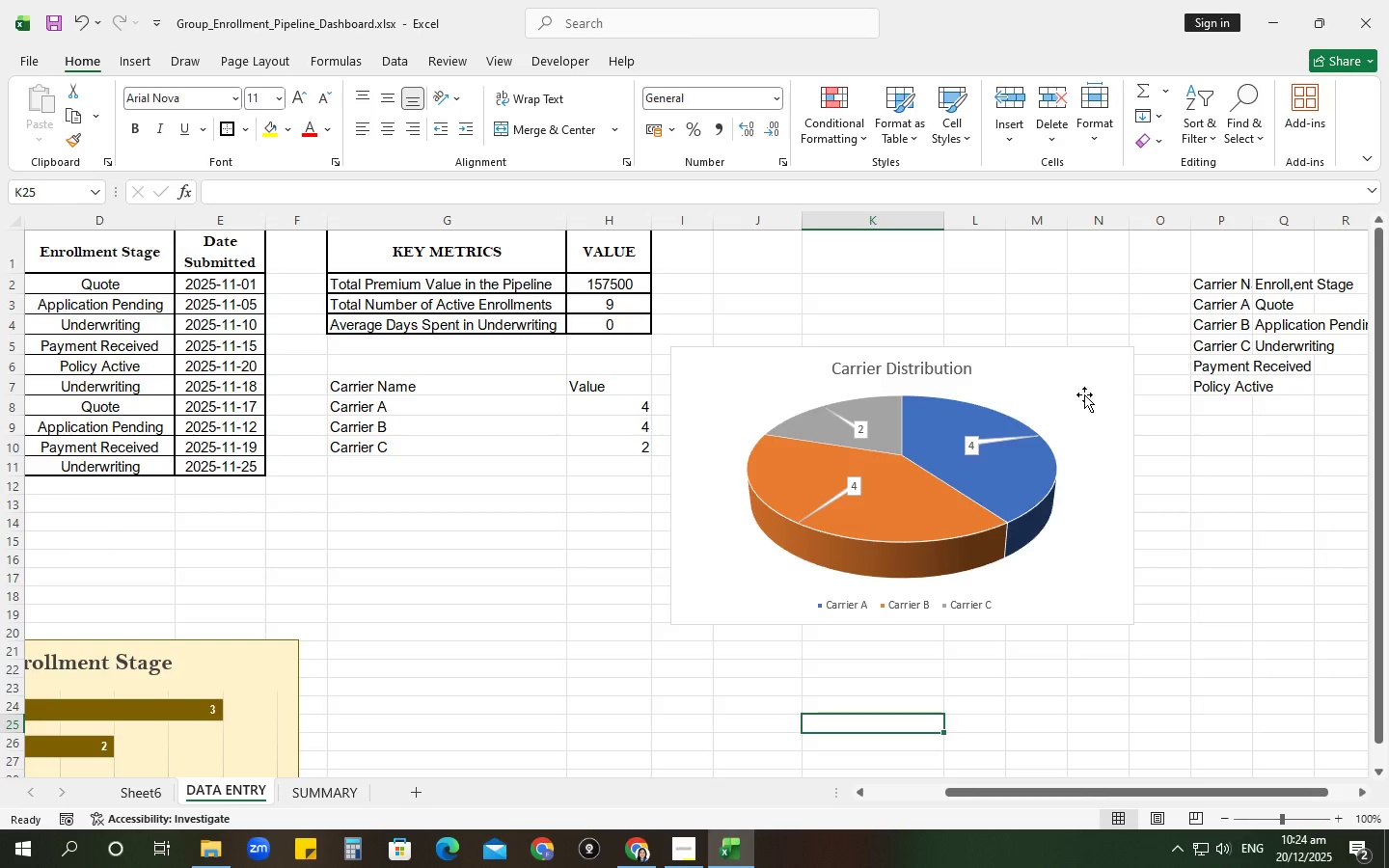 
left_click([1070, 398])
 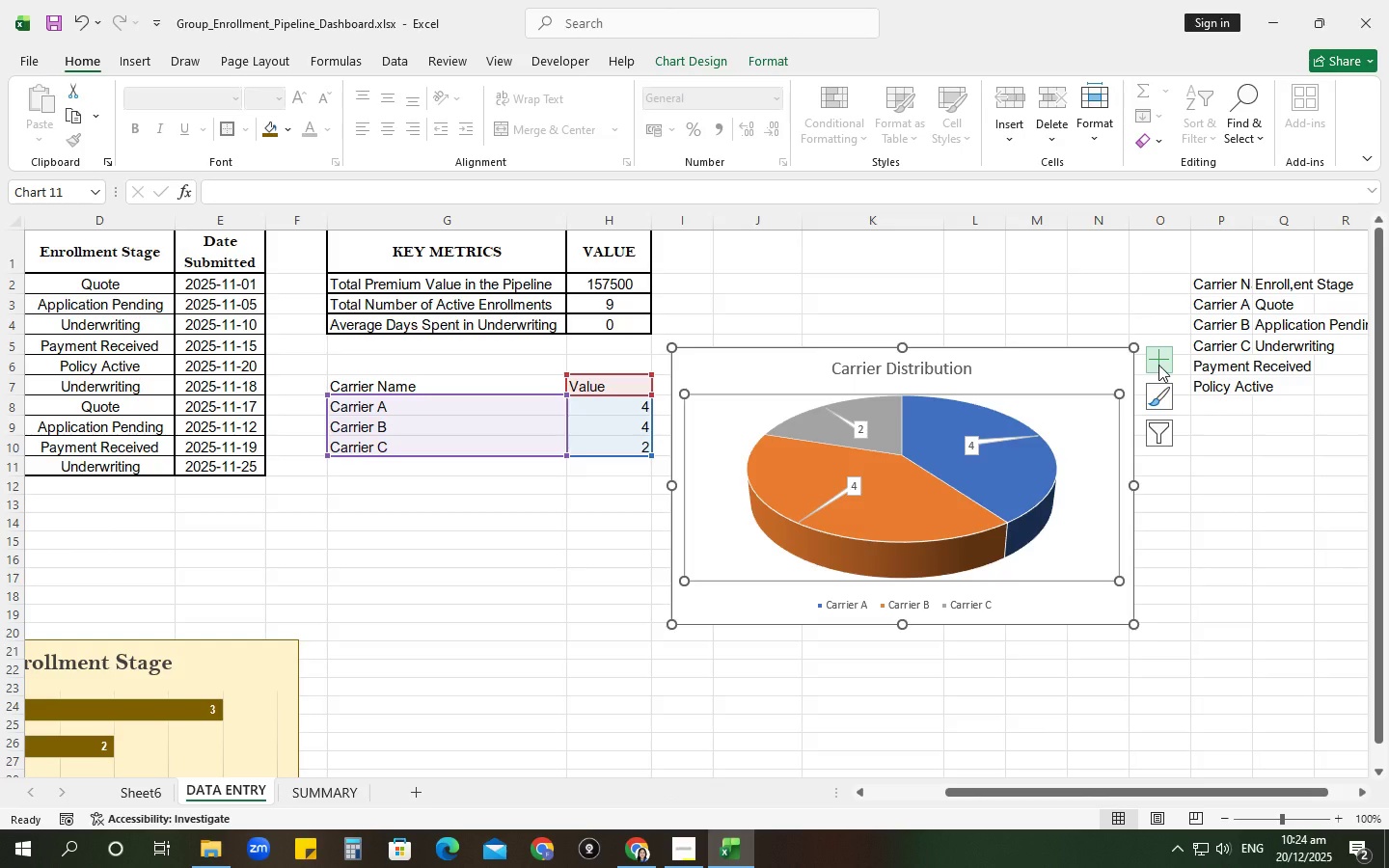 
left_click([1158, 365])
 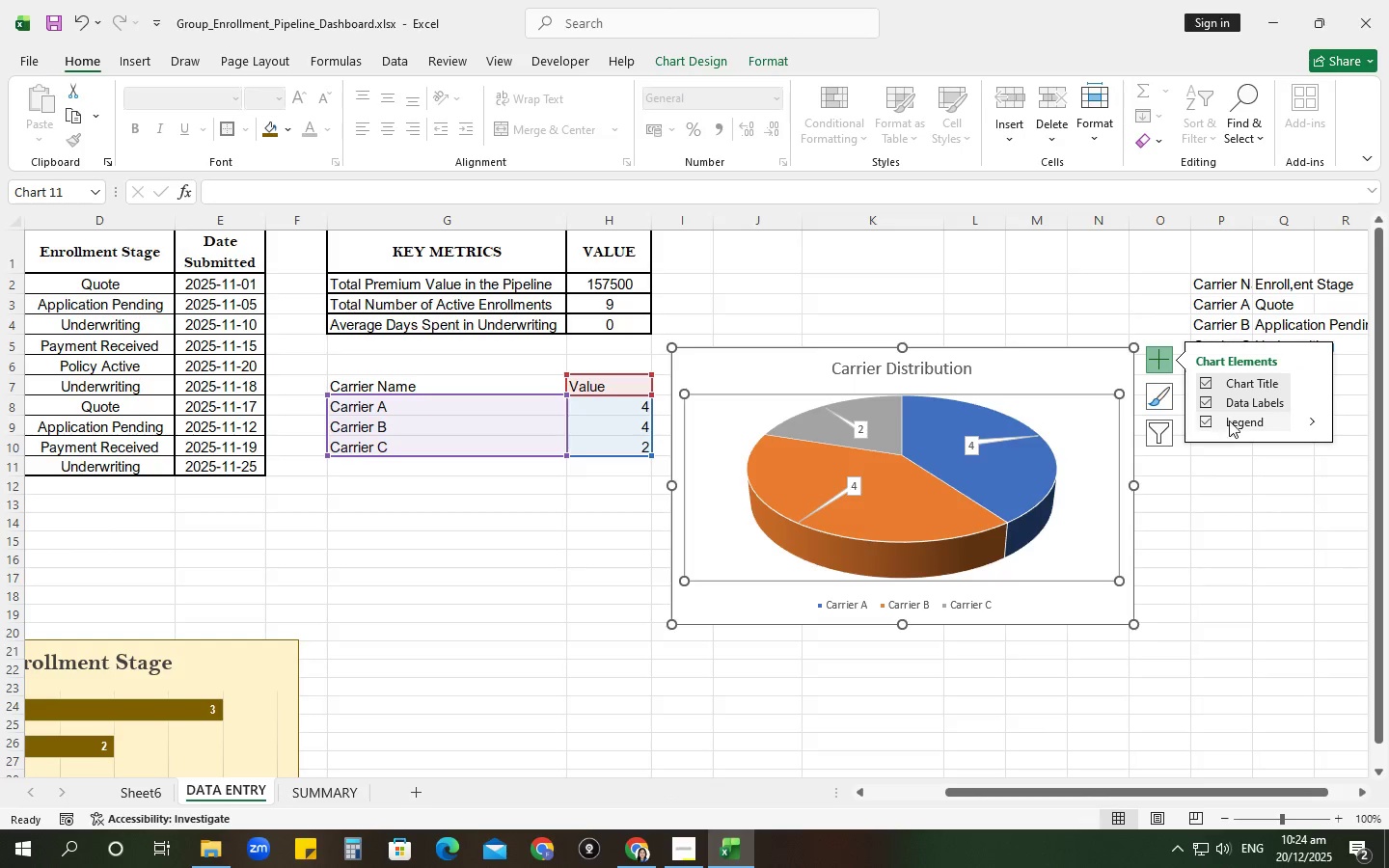 
left_click([1315, 414])
 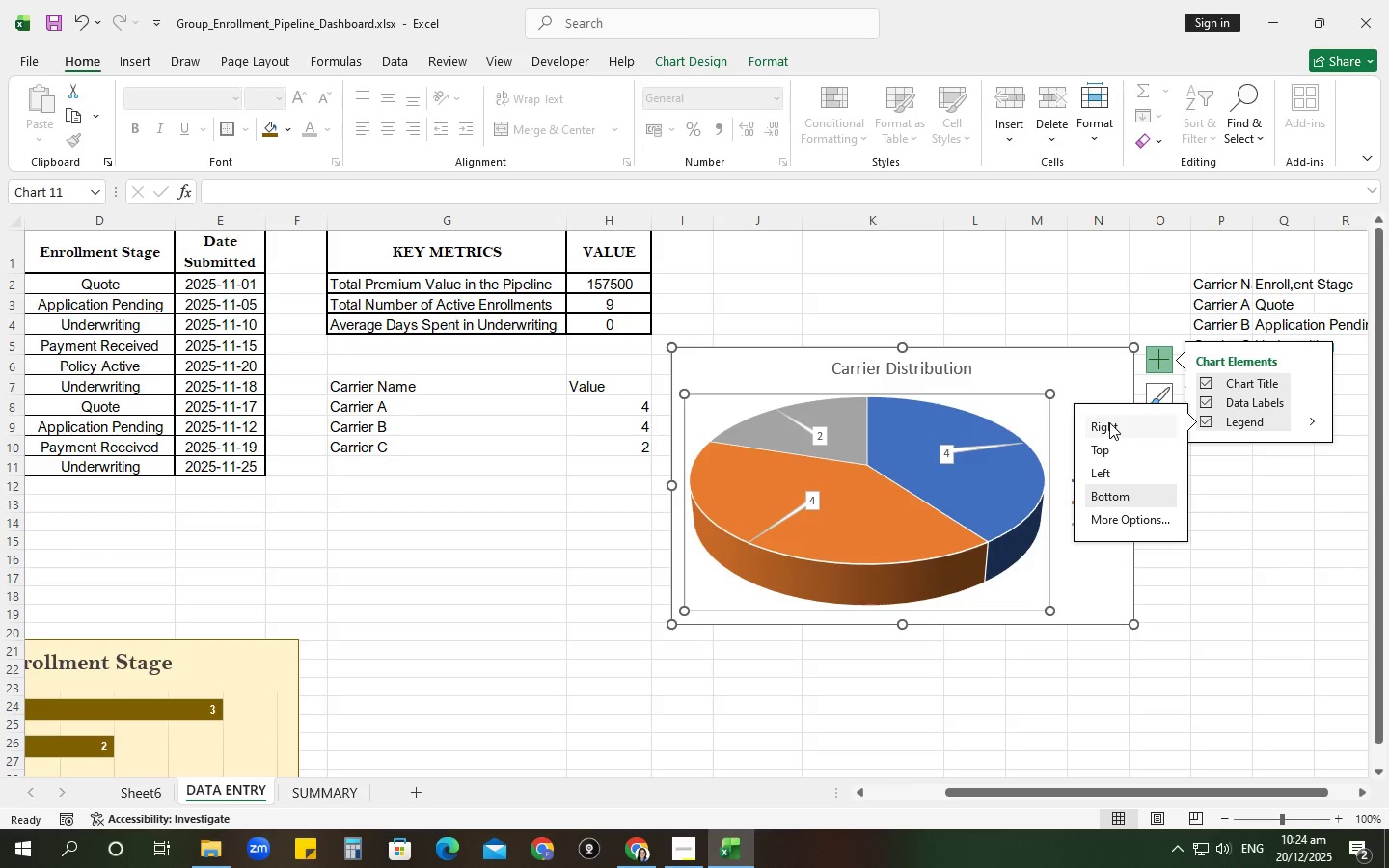 
wait(5.44)
 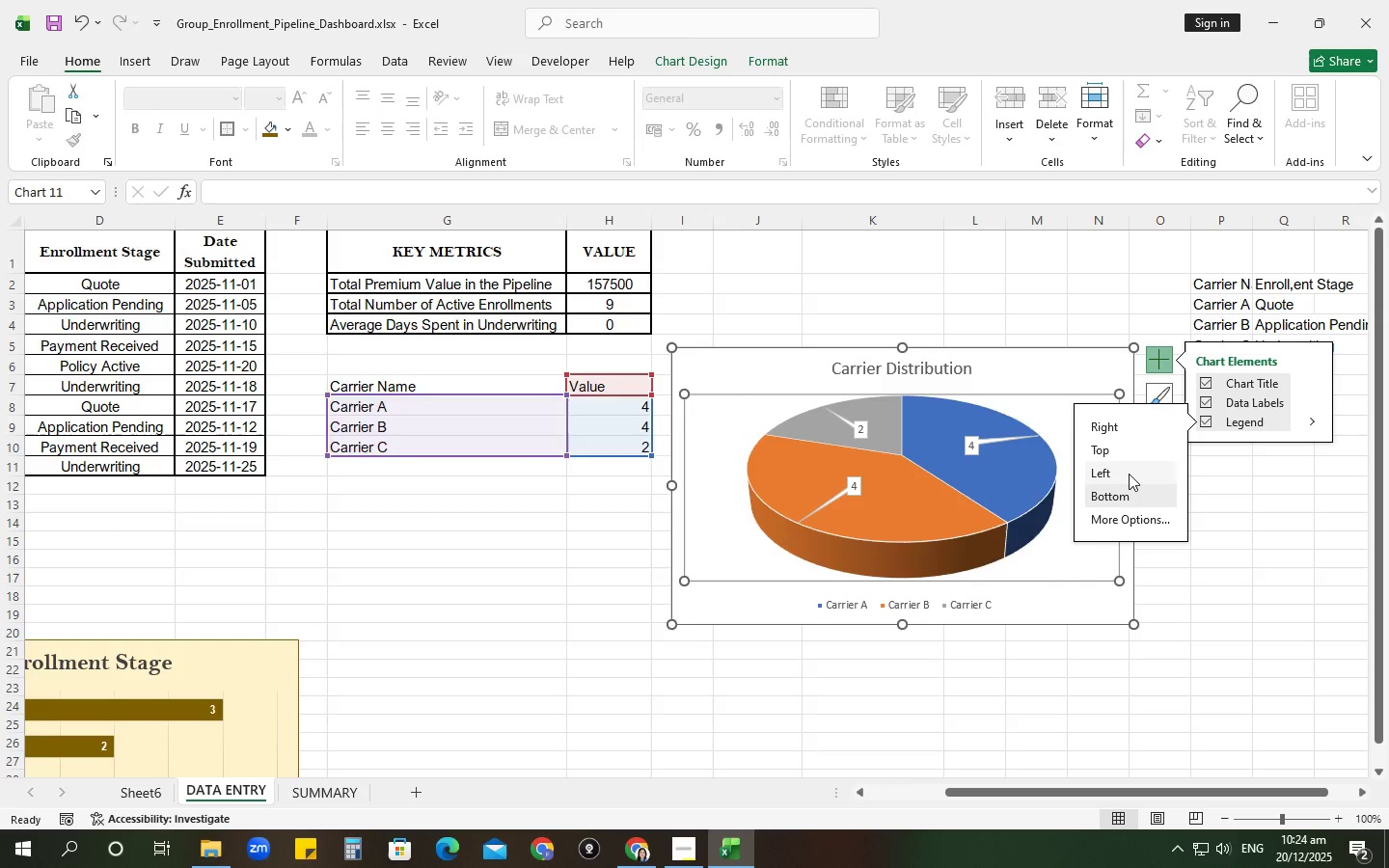 
left_click([1109, 421])
 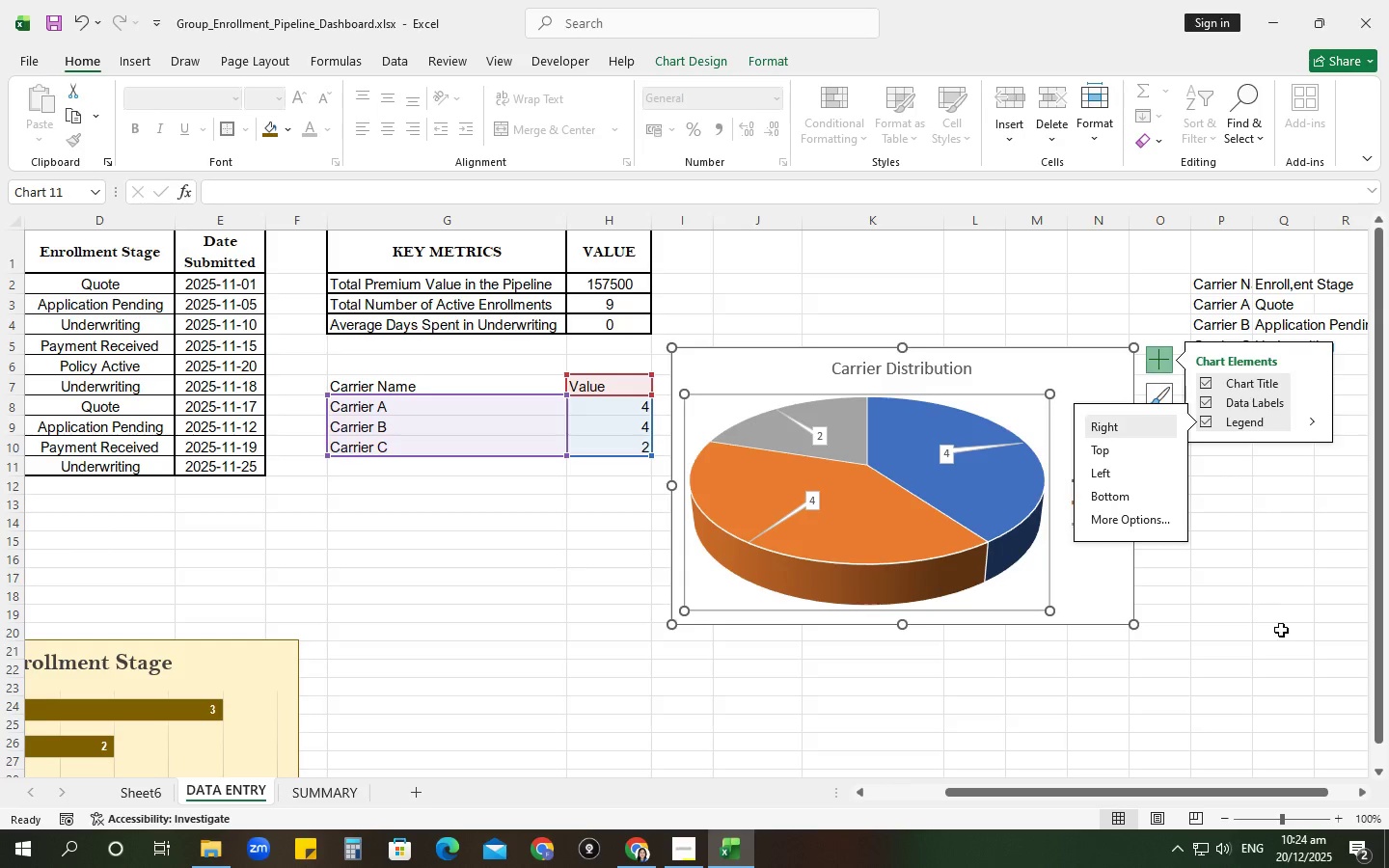 
left_click([1290, 635])
 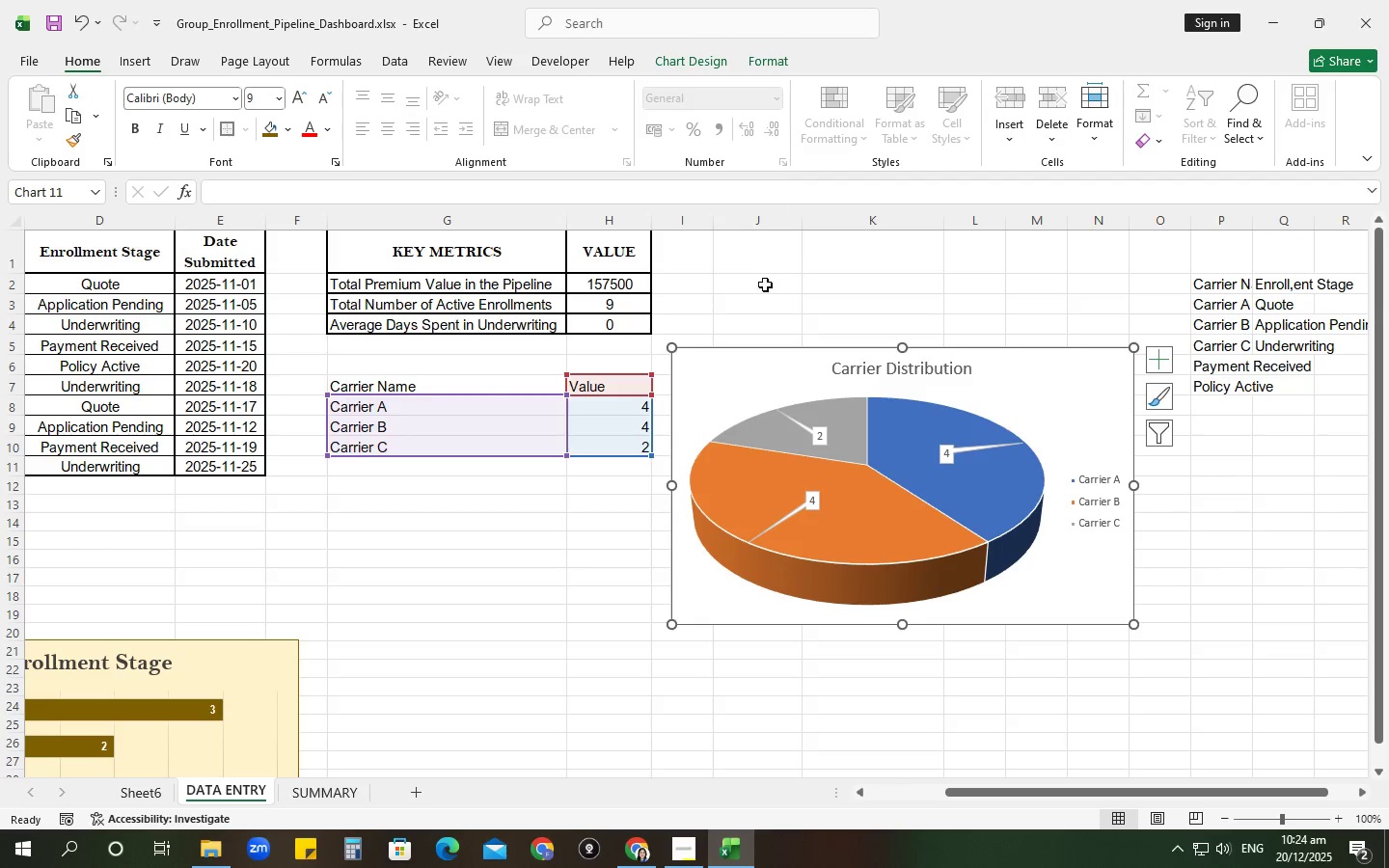 
left_click([784, 47])
 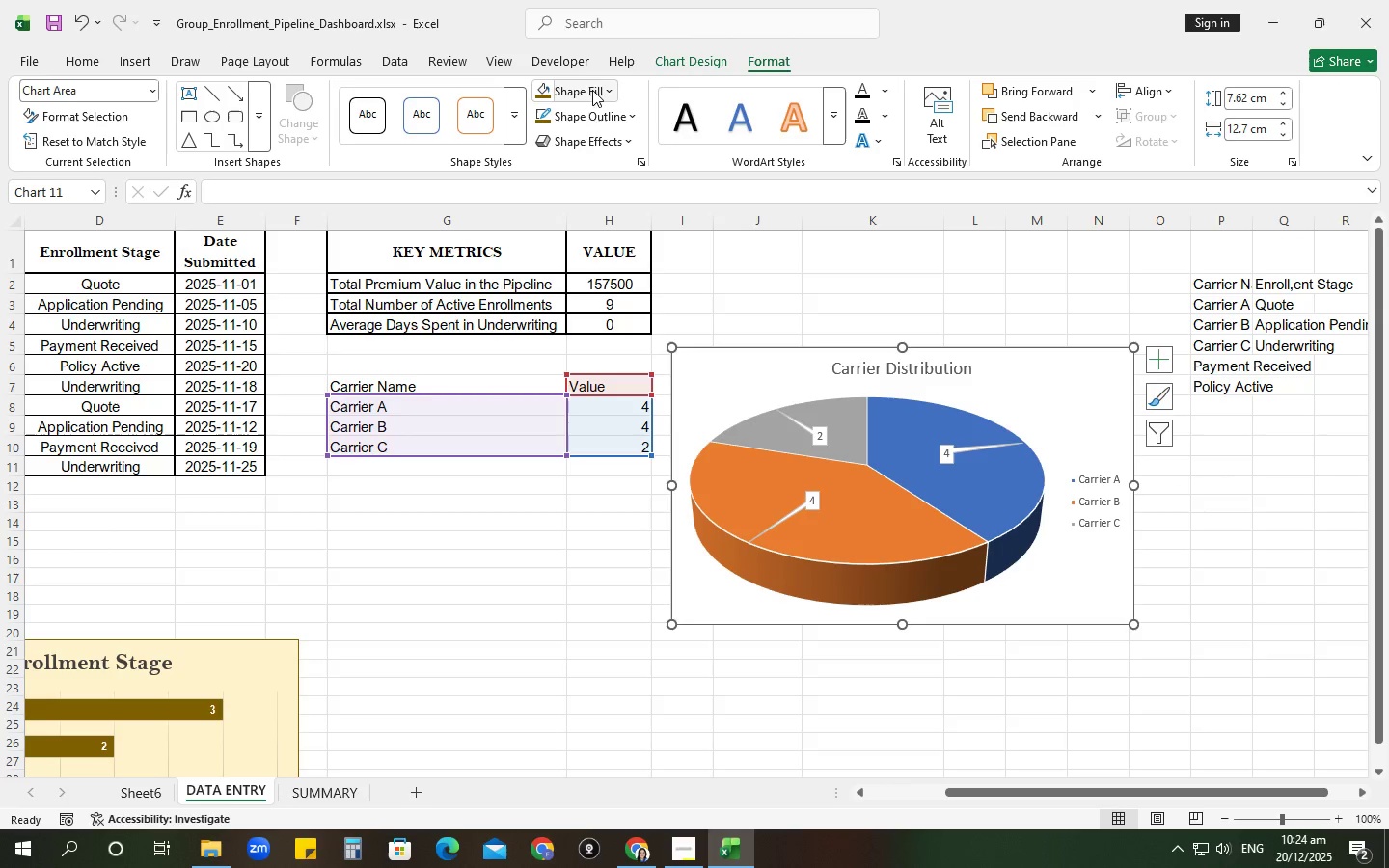 
left_click([577, 88])
 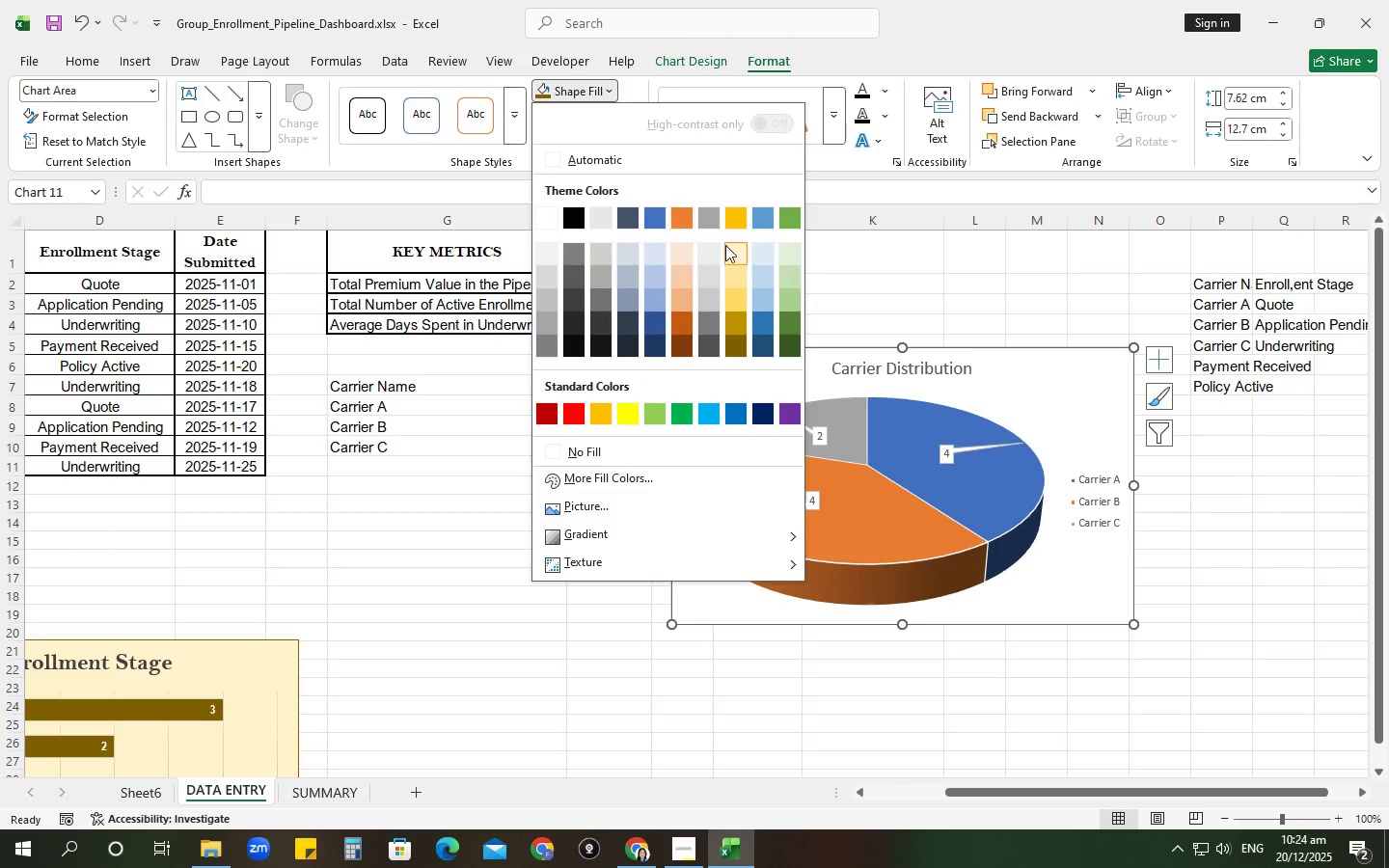 
left_click([728, 251])
 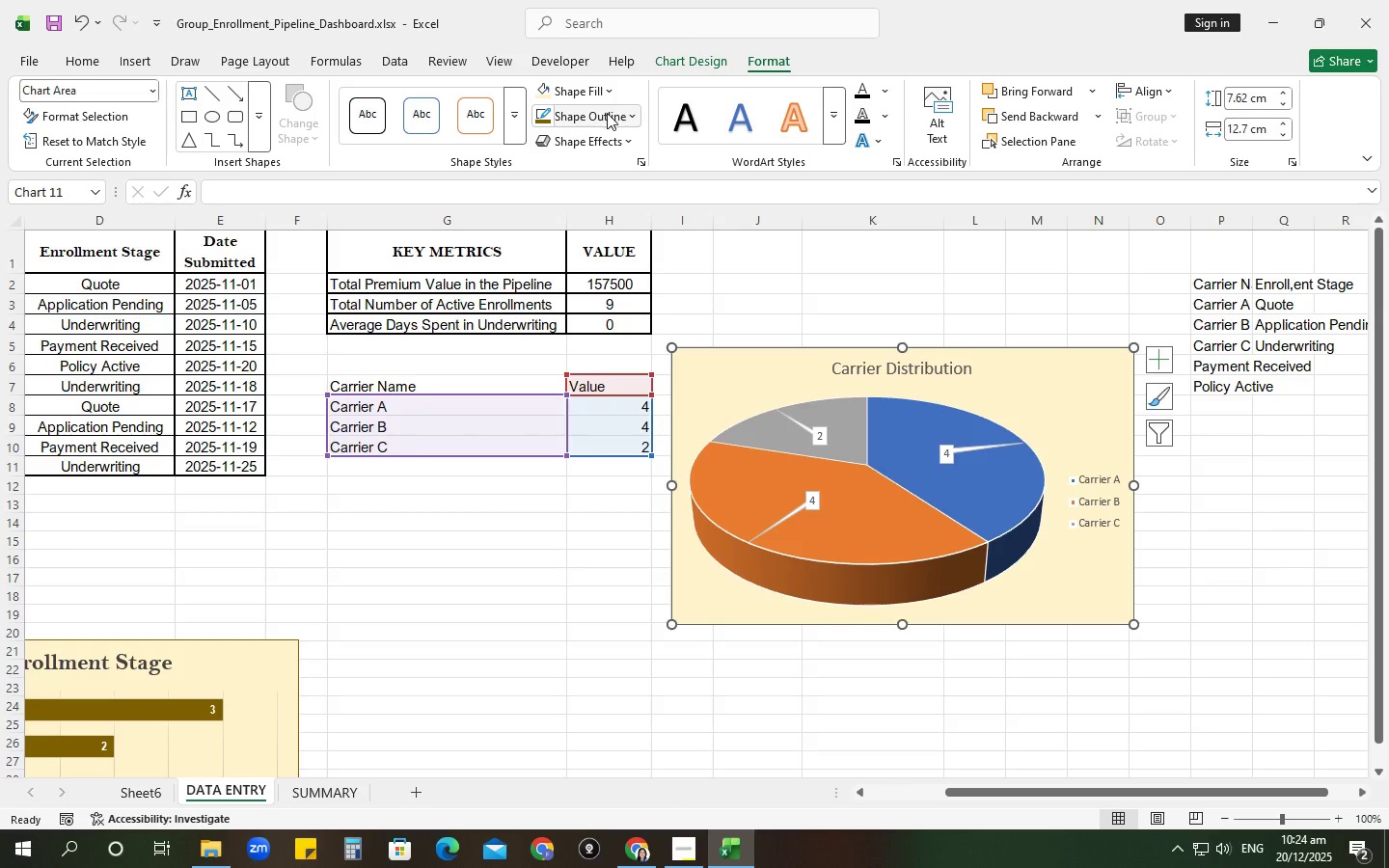 
left_click([606, 113])
 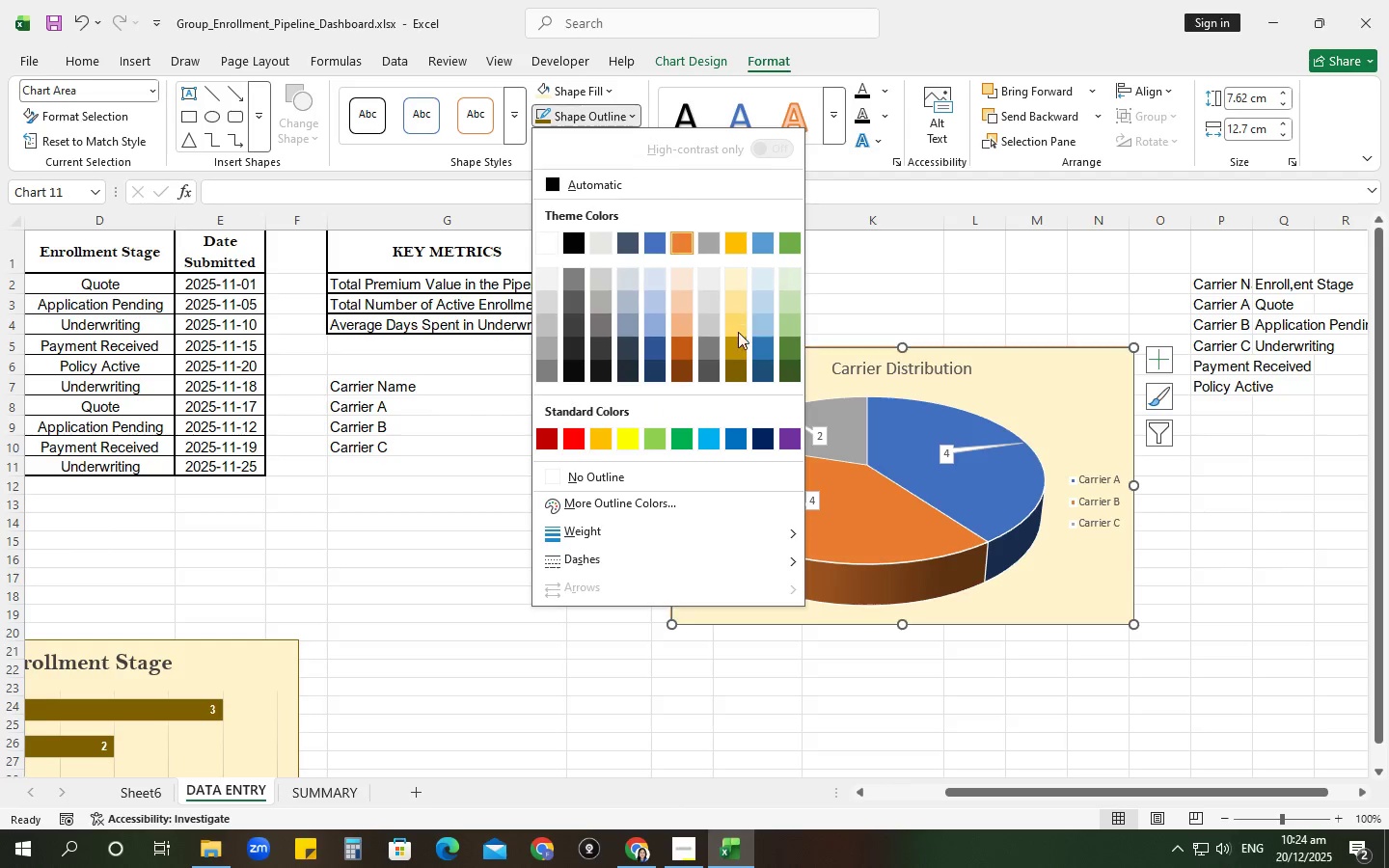 
left_click([728, 366])
 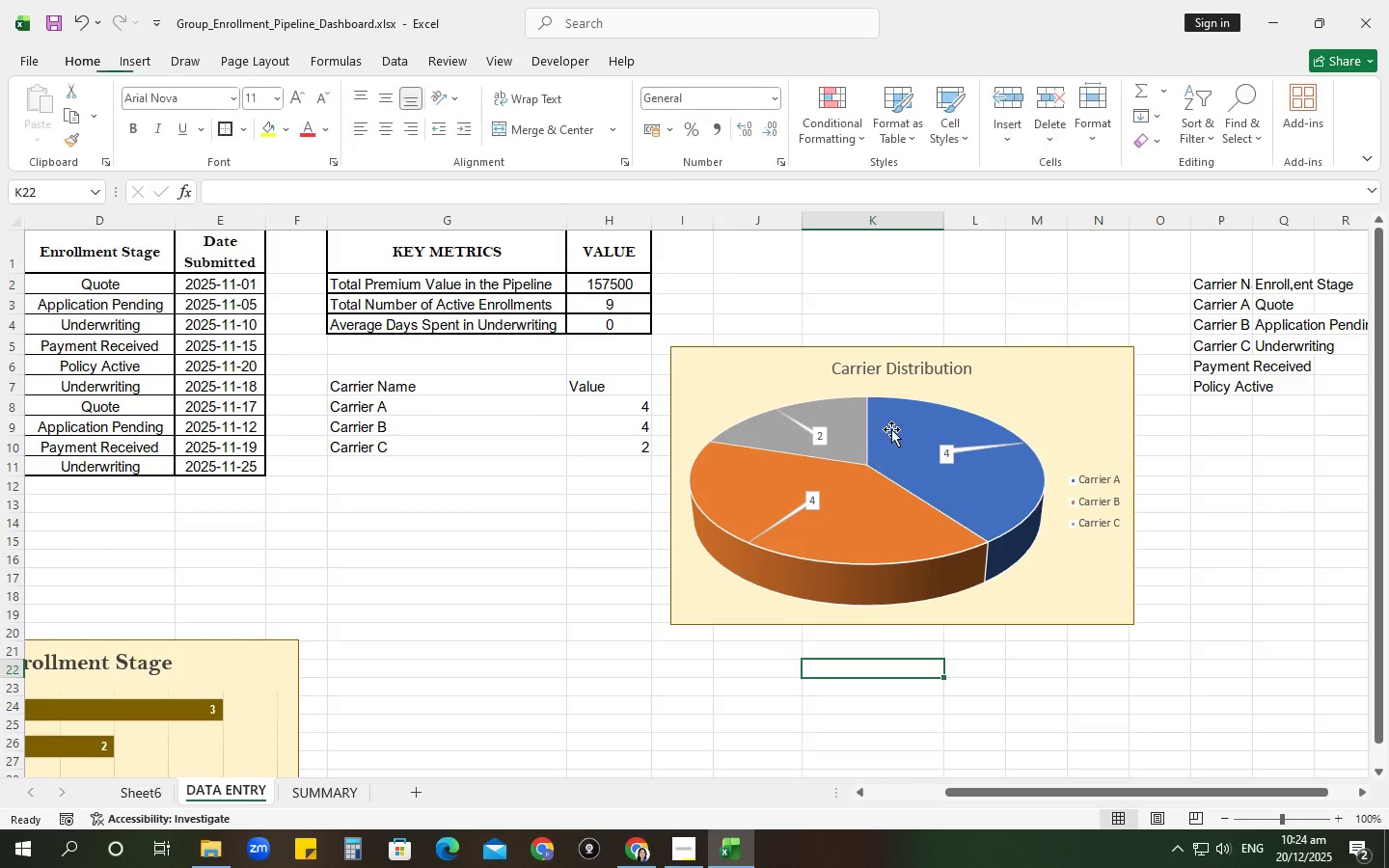 
left_click([907, 366])
 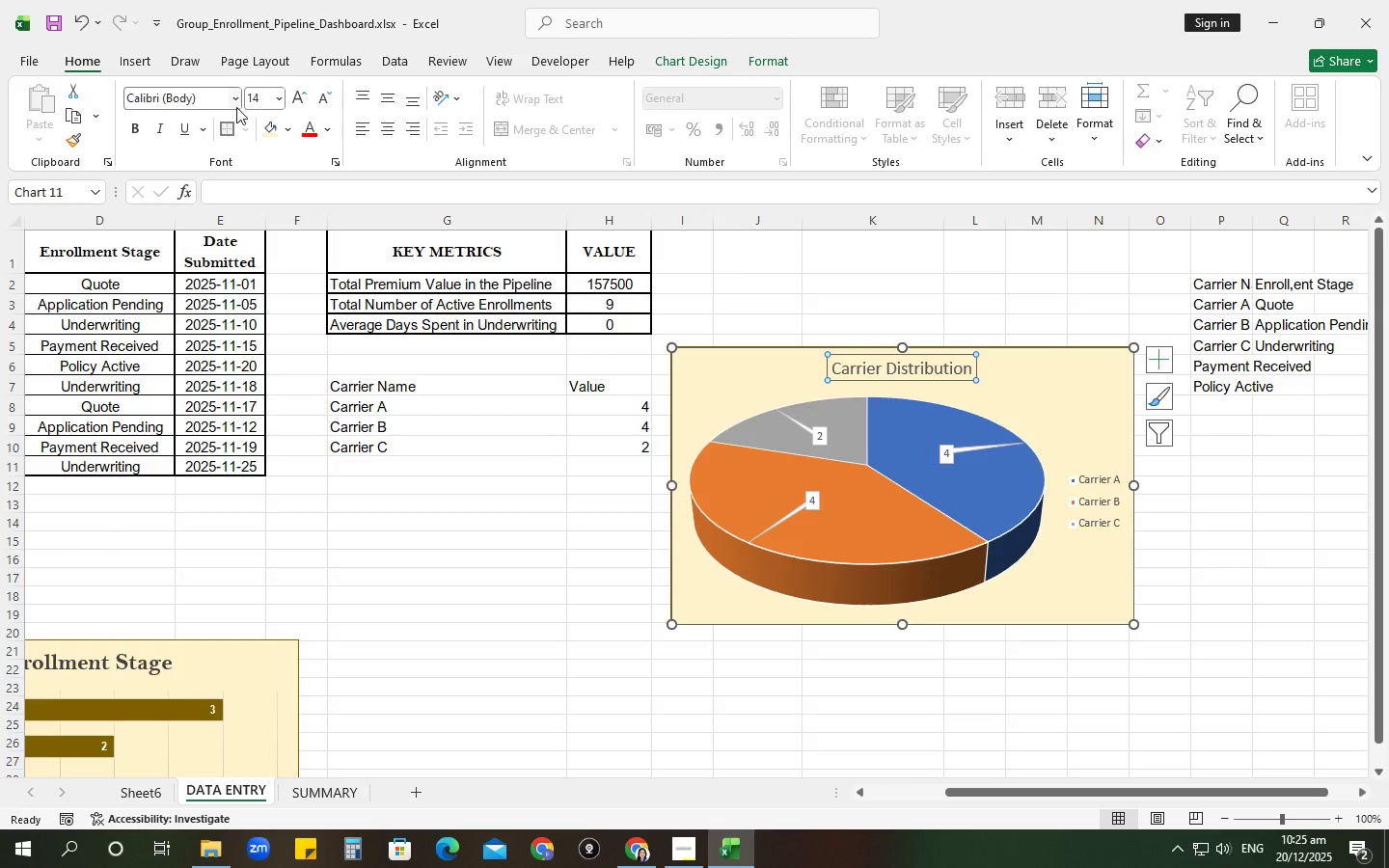 
left_click([237, 101])
 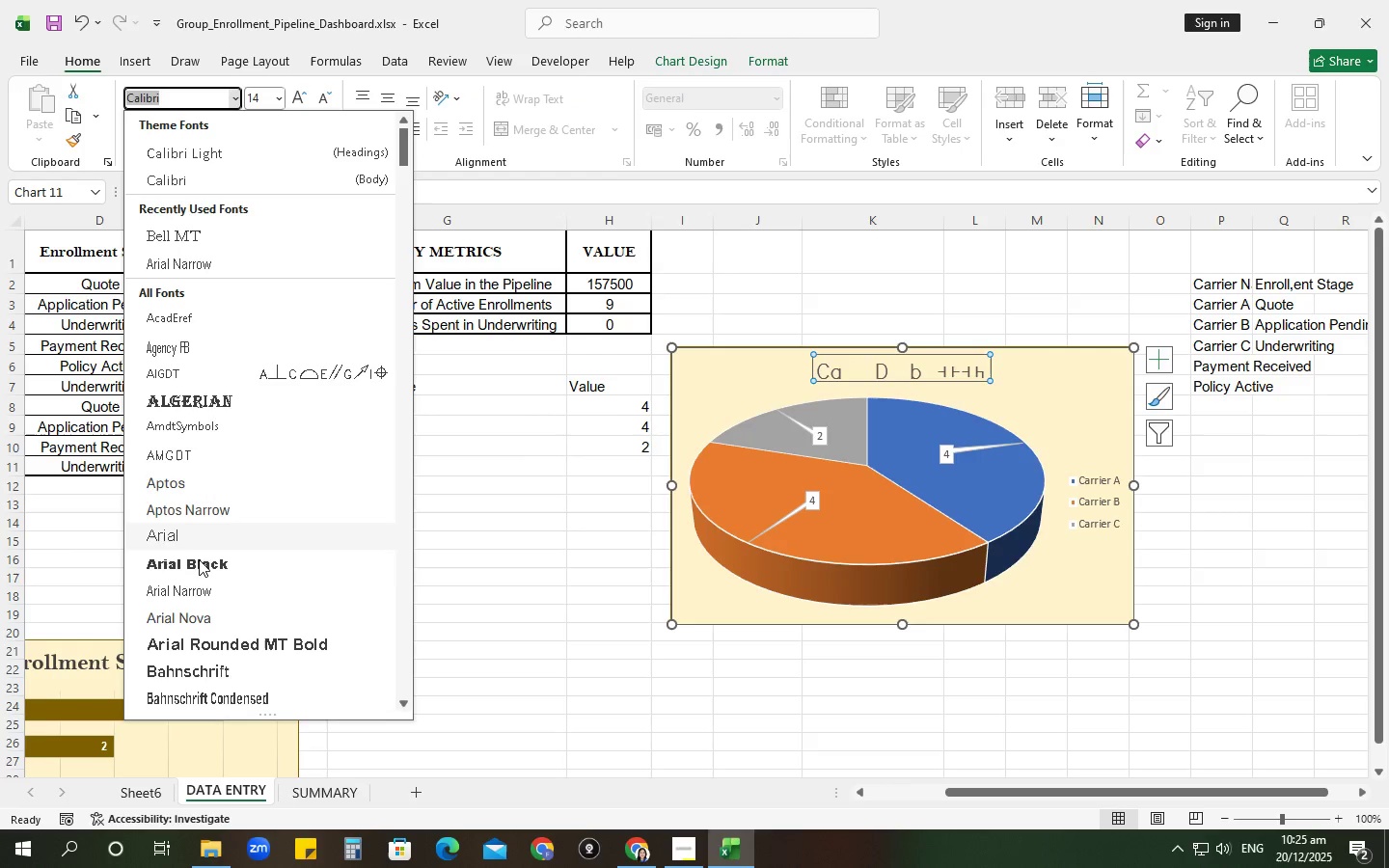 
scroll: coordinate [231, 609], scroll_direction: down, amount: 12.0
 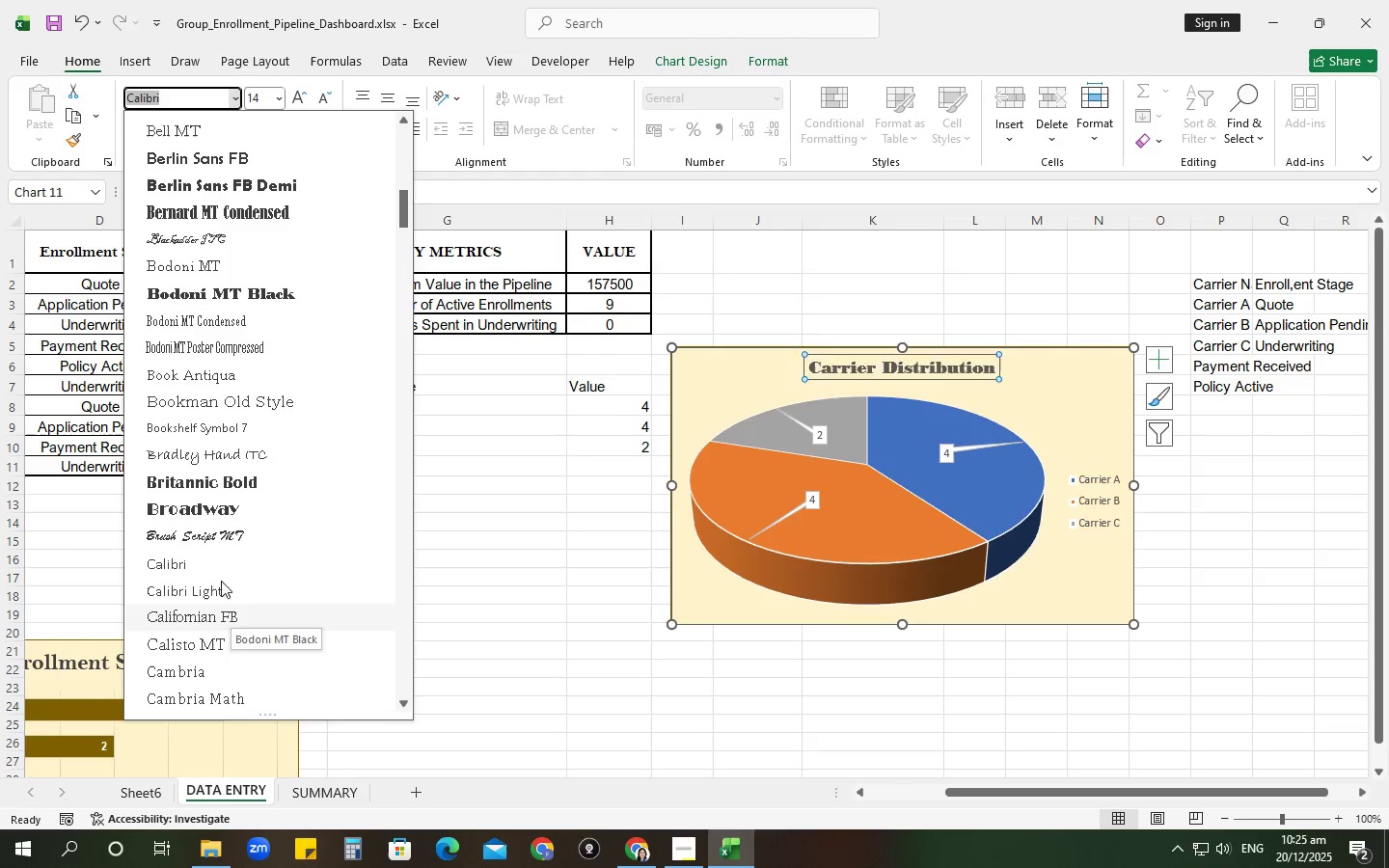 
scroll: coordinate [238, 567], scroll_direction: up, amount: 4.0
 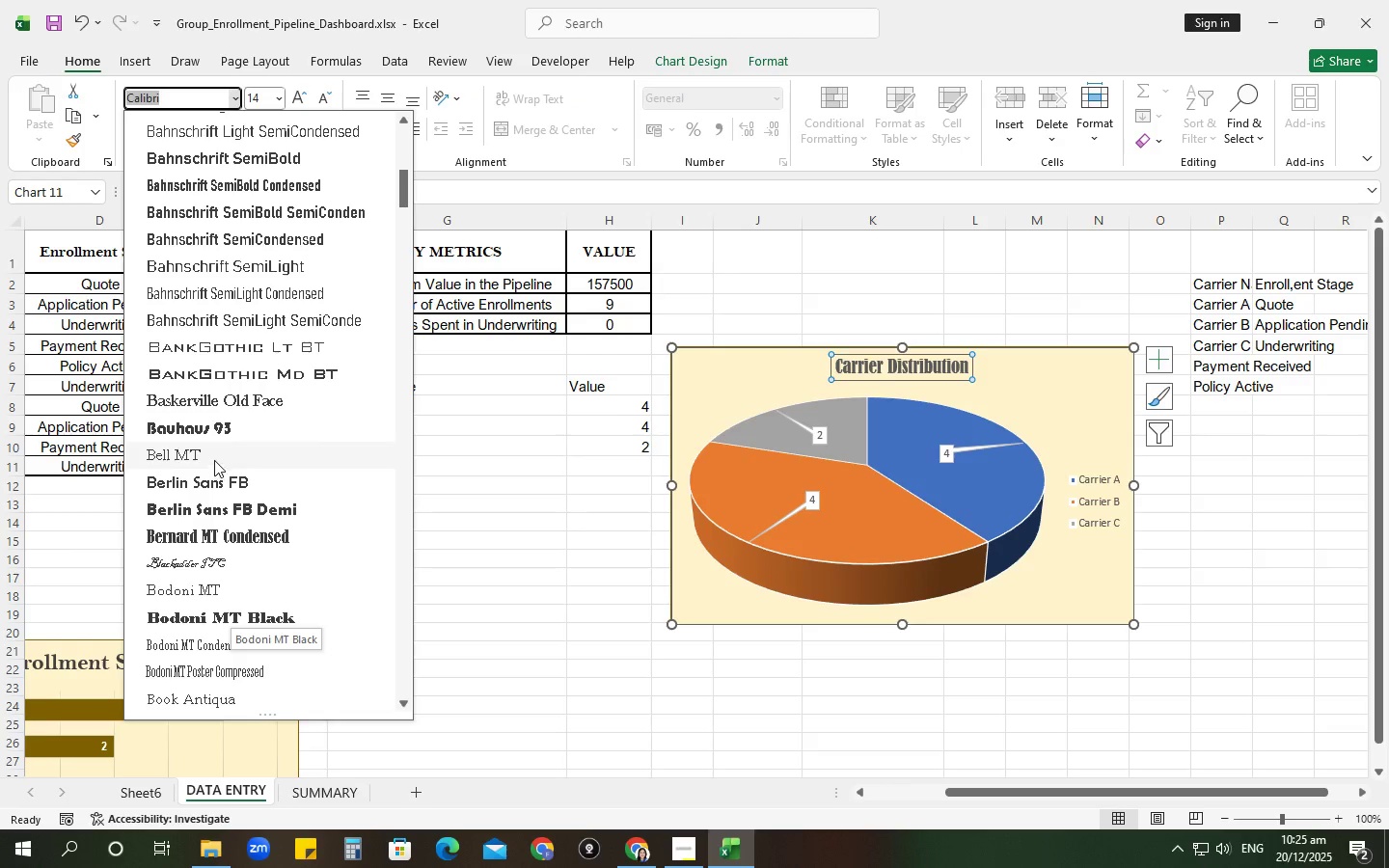 
left_click_drag(start_coordinate=[207, 436], to_coordinate=[213, 452])
 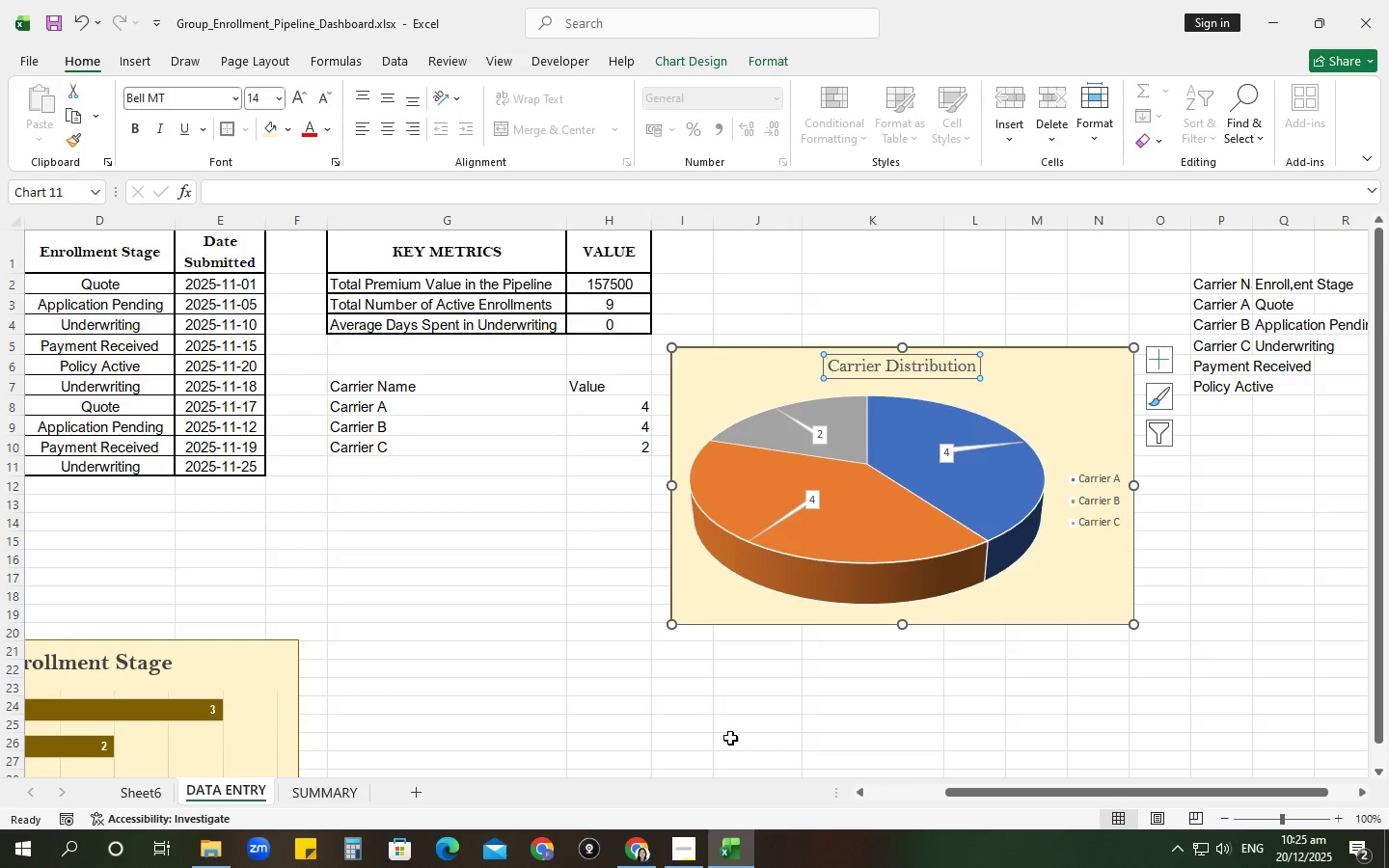 
left_click([767, 760])
 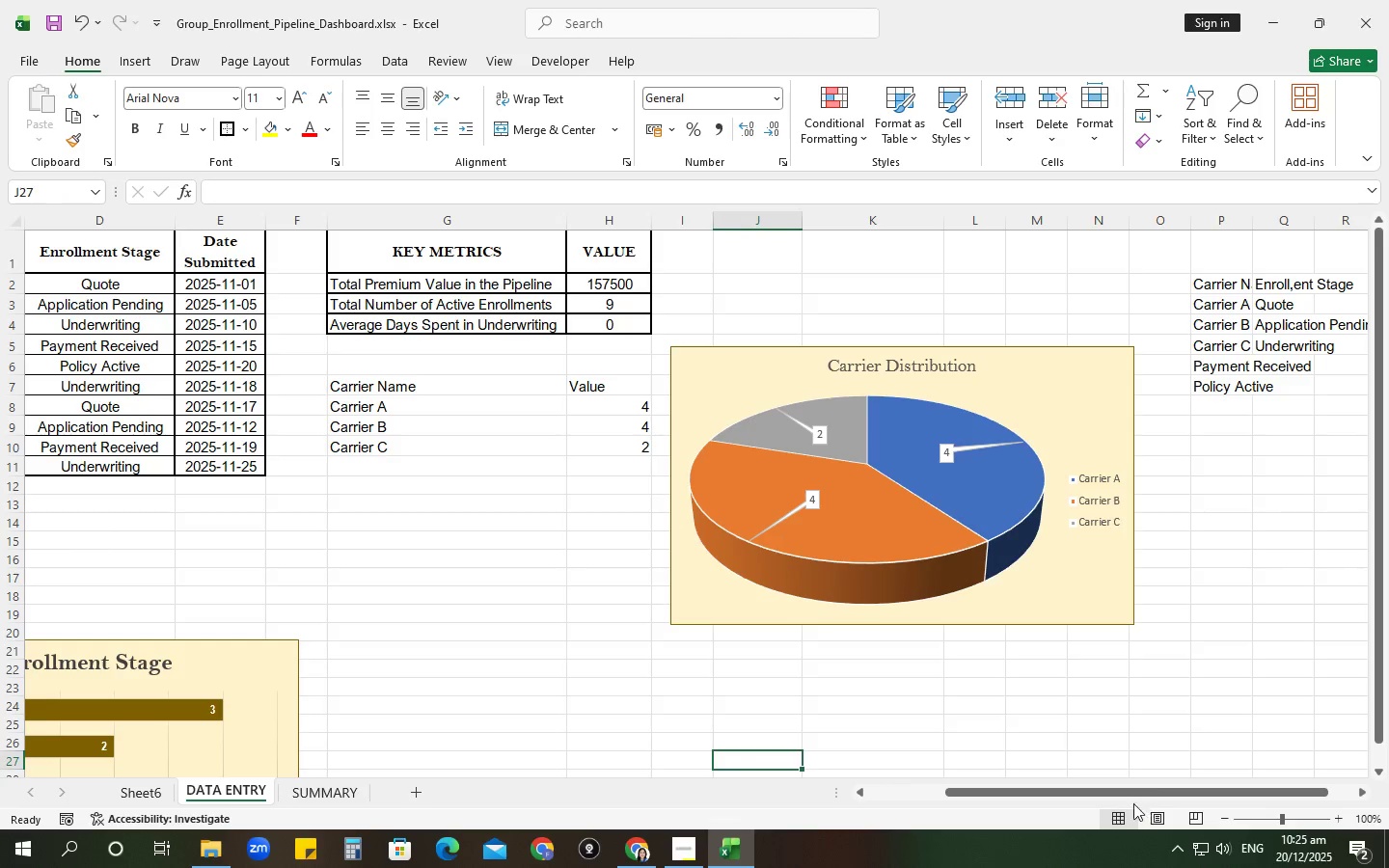 
left_click_drag(start_coordinate=[1112, 800], to_coordinate=[780, 727])
 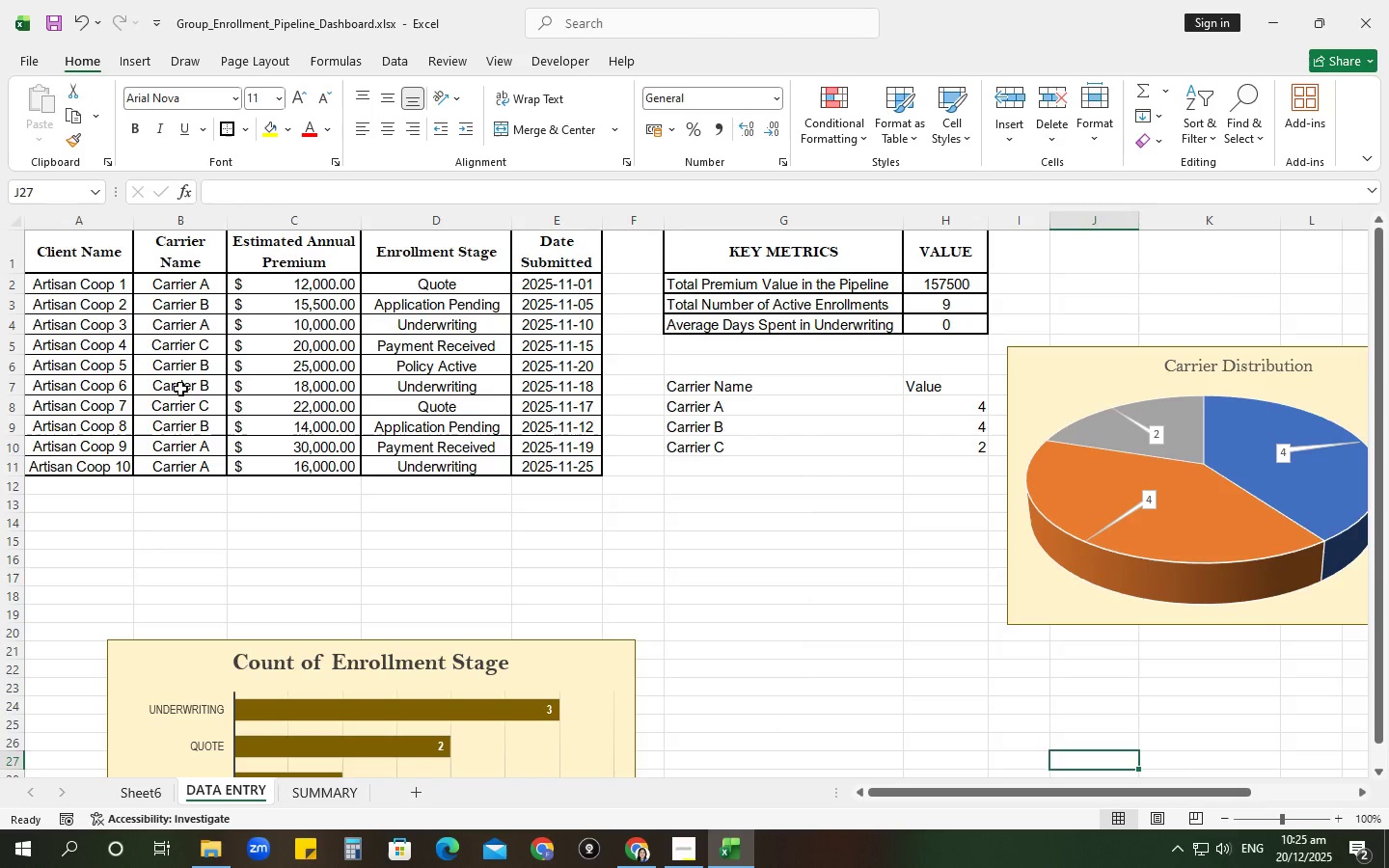 
left_click([180, 389])
 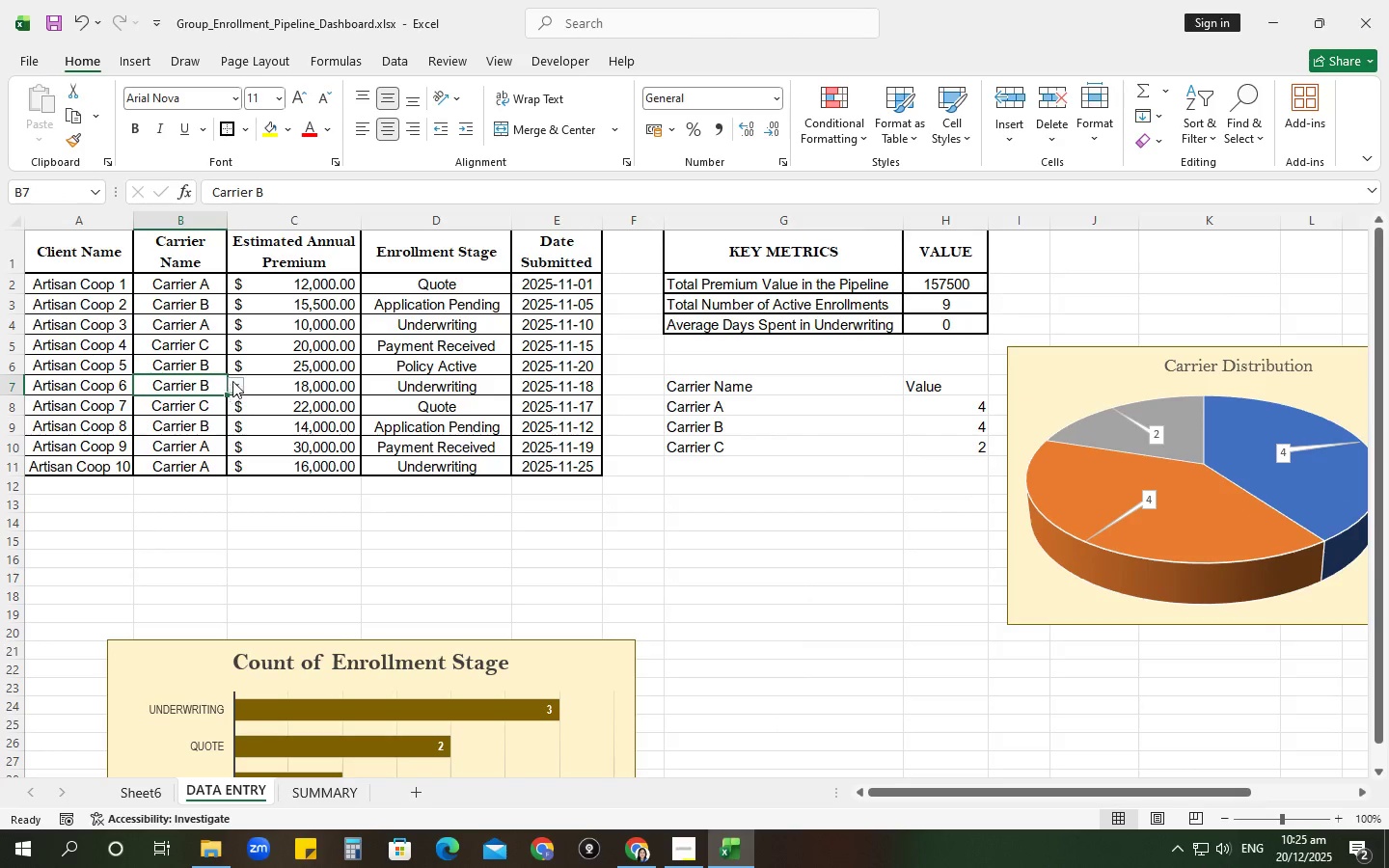 
left_click([232, 380])
 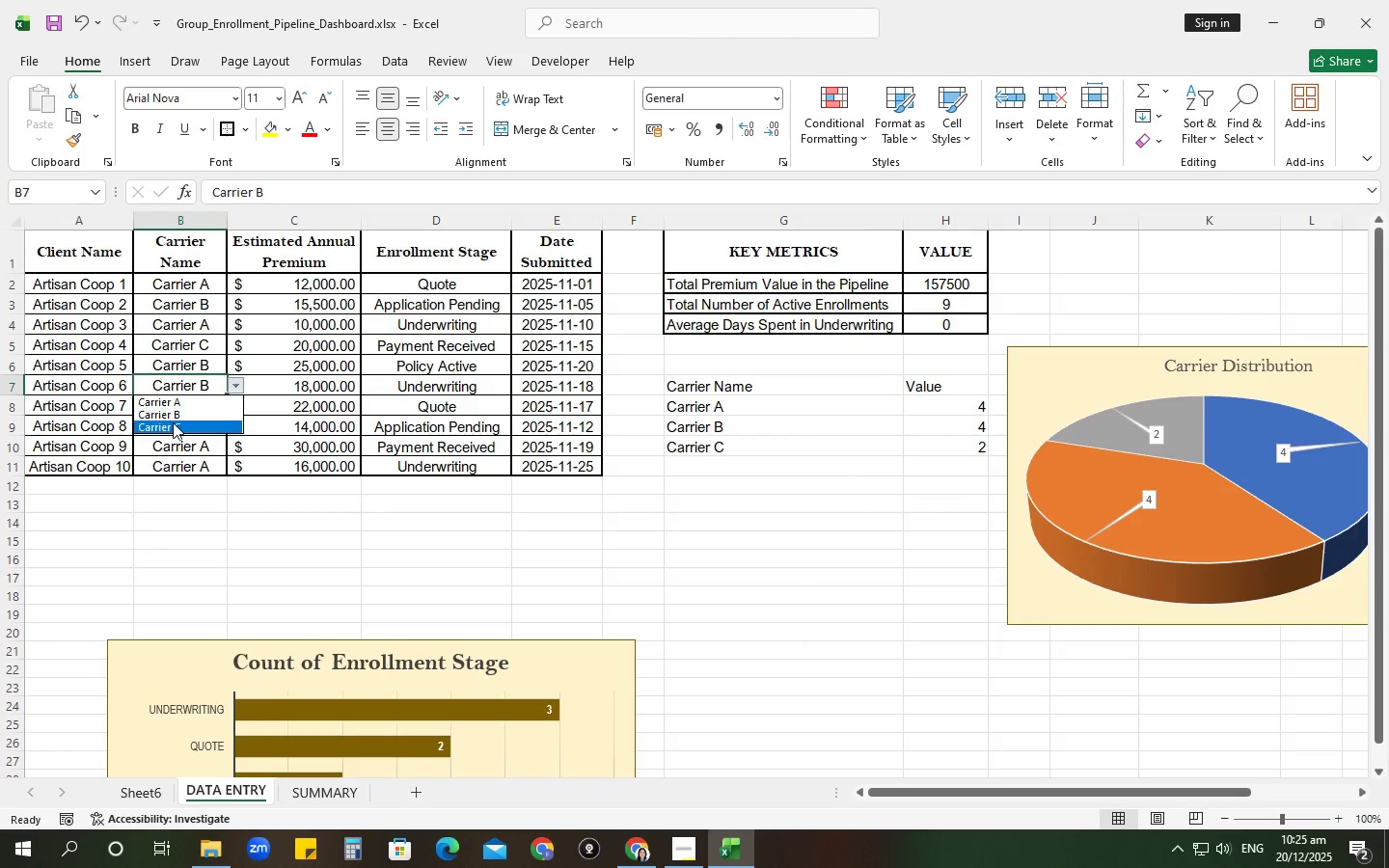 
left_click([173, 422])
 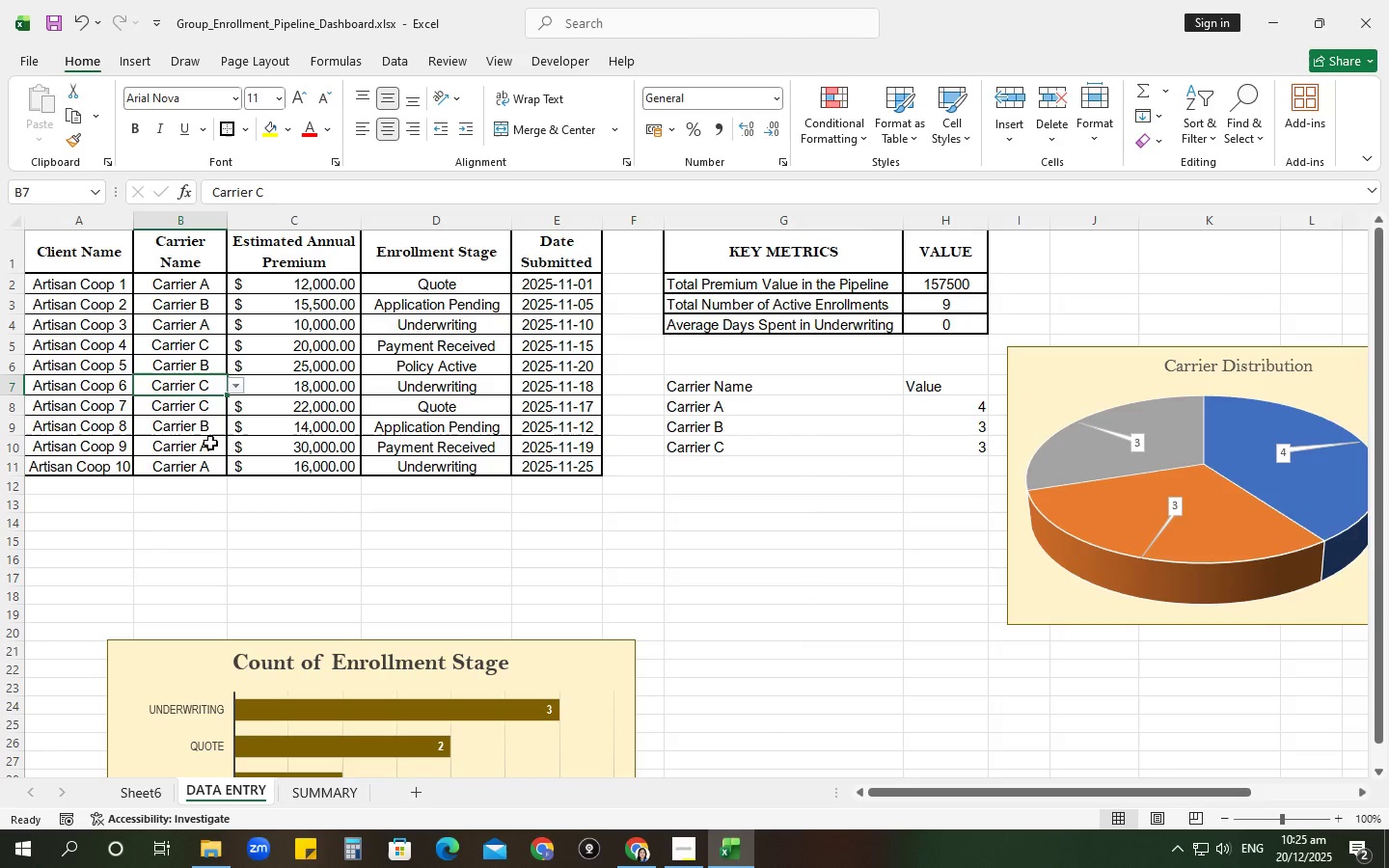 
left_click([681, 502])
 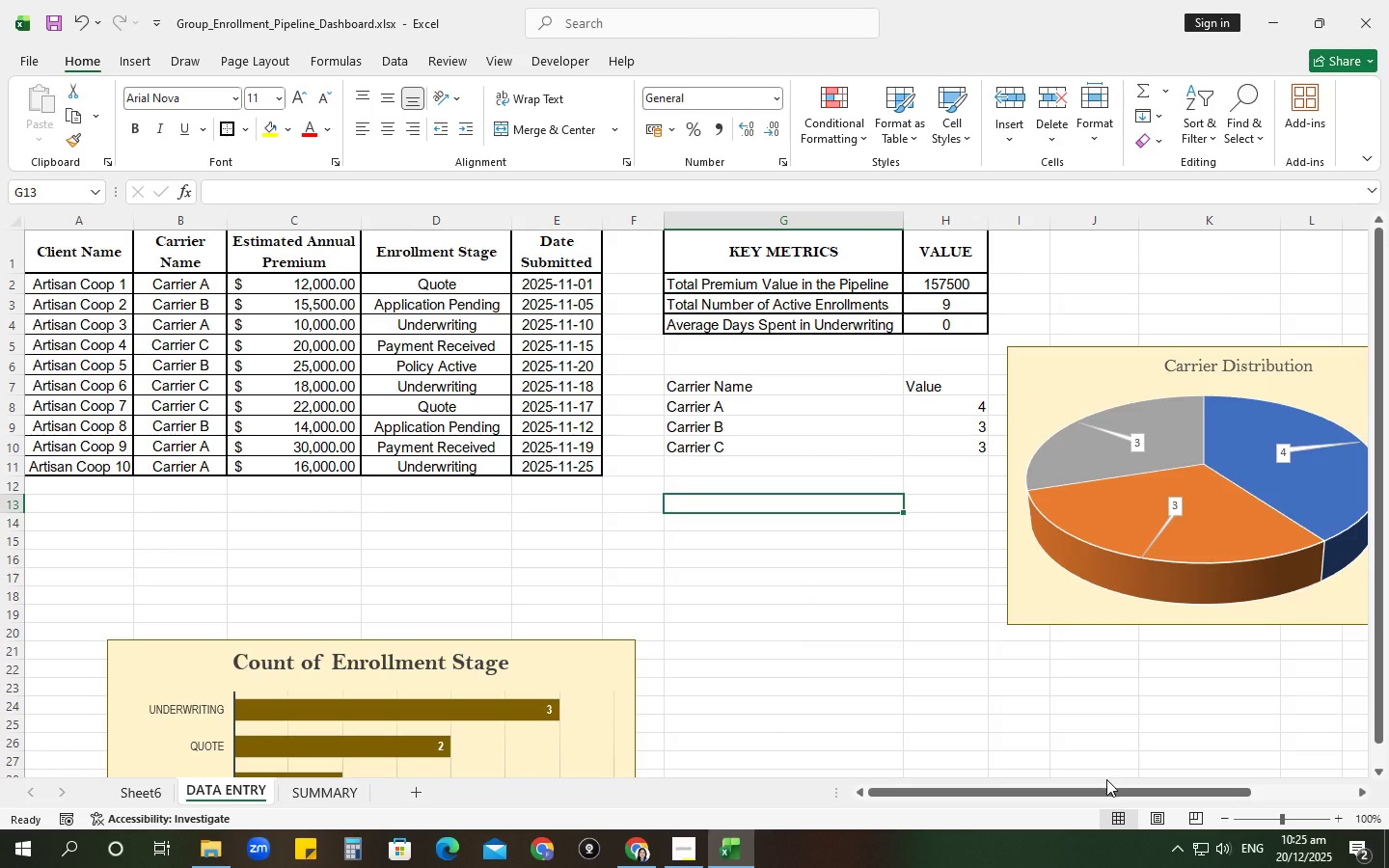 
left_click_drag(start_coordinate=[1105, 783], to_coordinate=[1207, 788])
 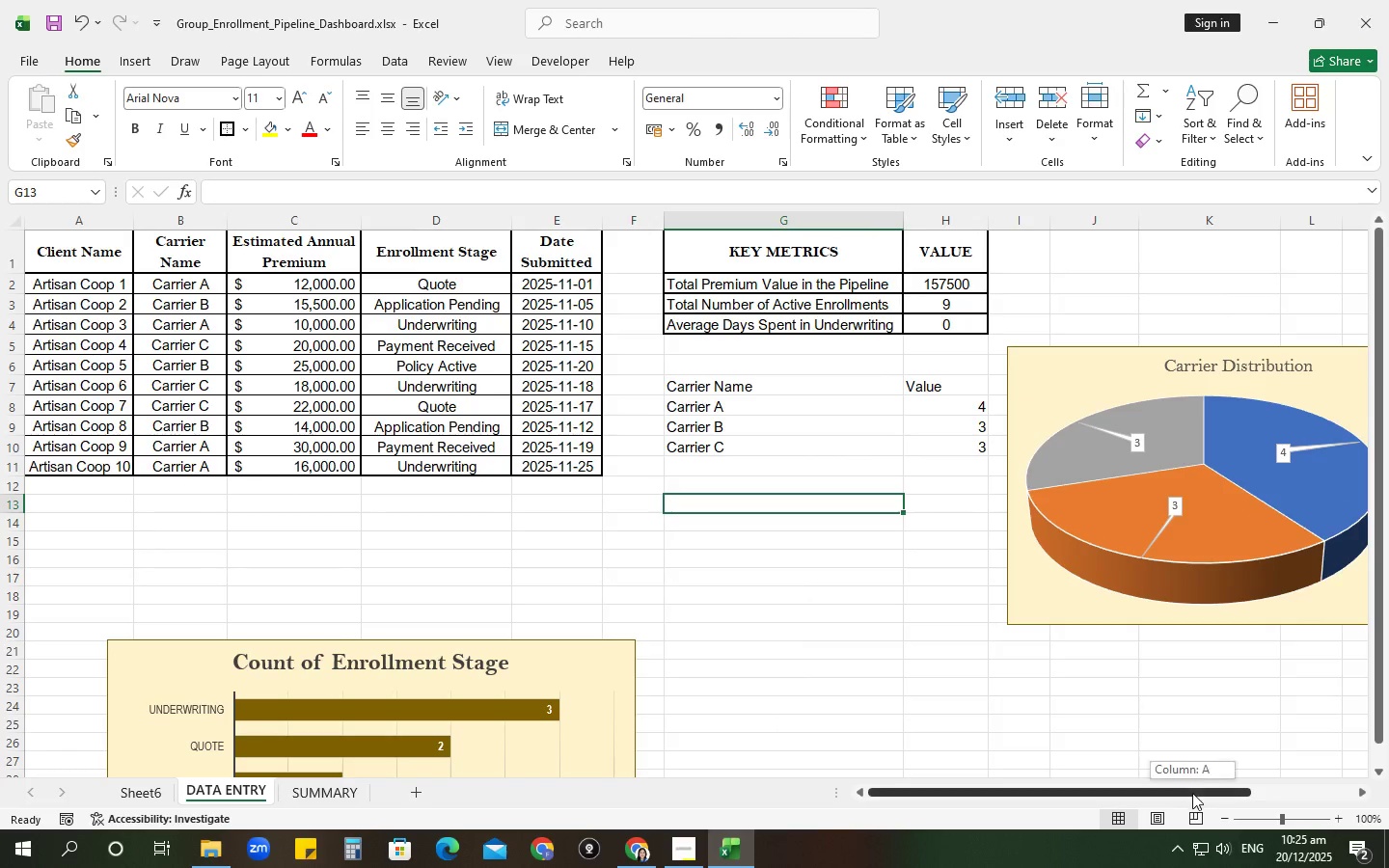 
left_click_drag(start_coordinate=[1192, 793], to_coordinate=[1372, 778])
 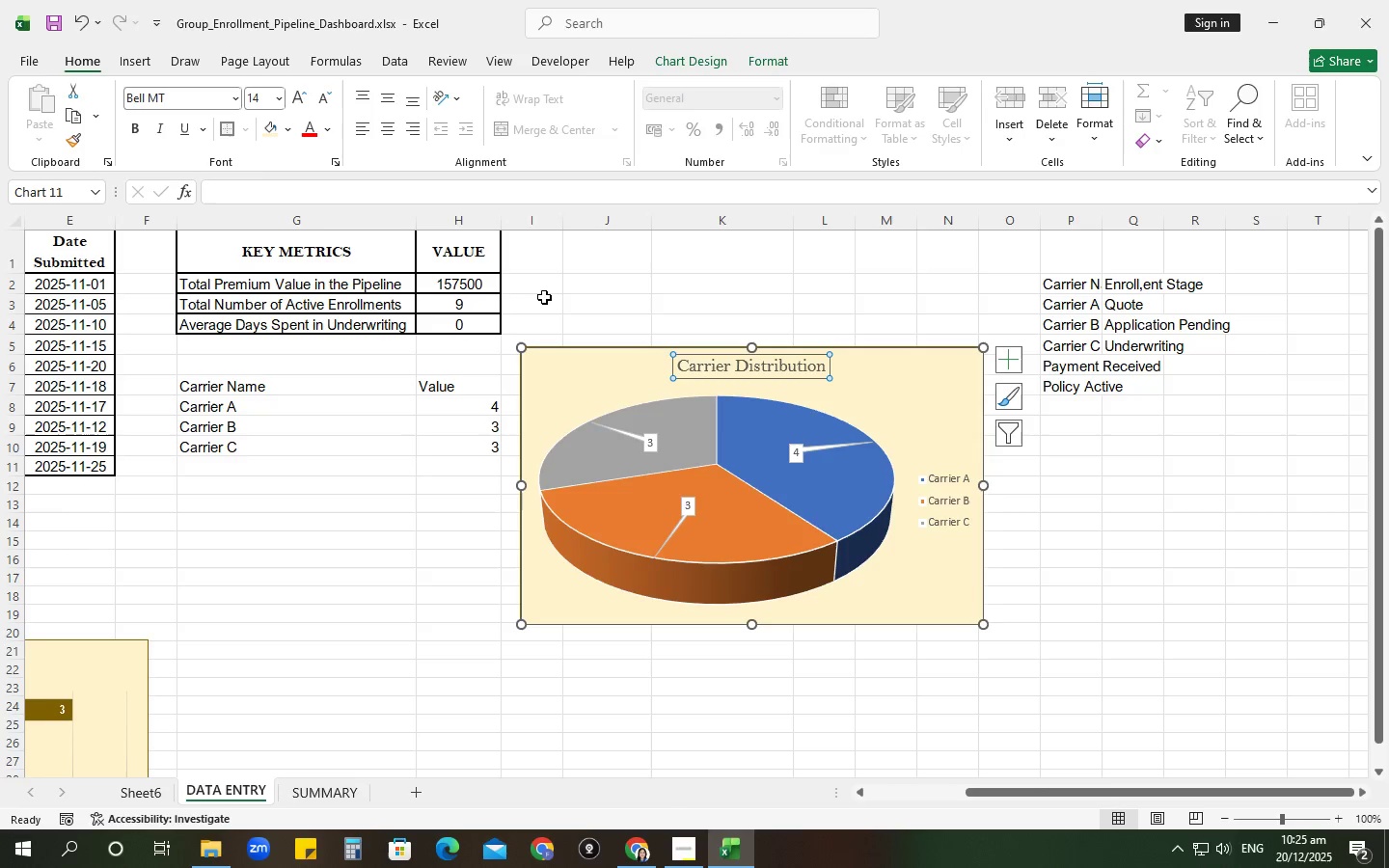 
left_click([129, 126])
 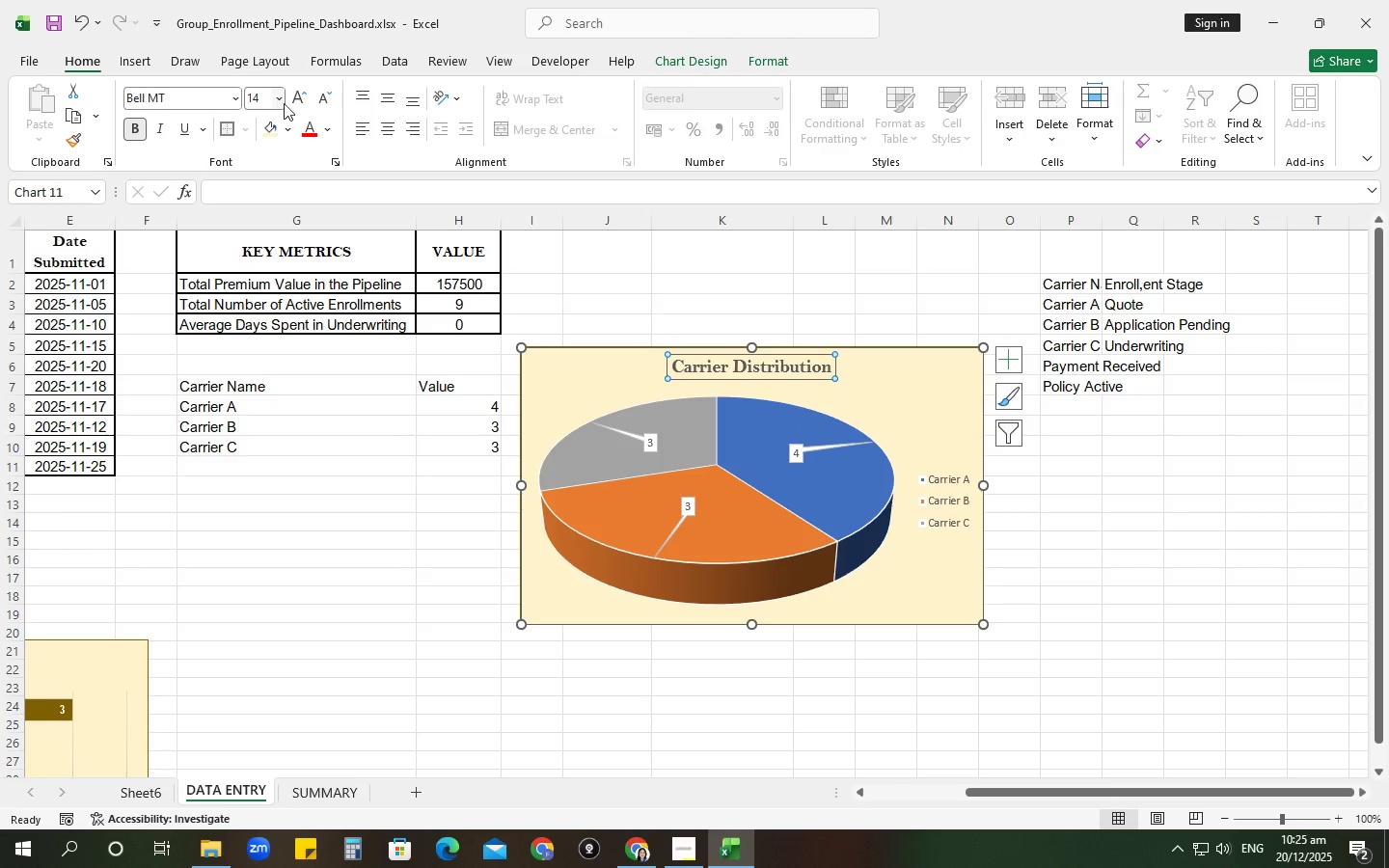 
left_click([296, 103])
 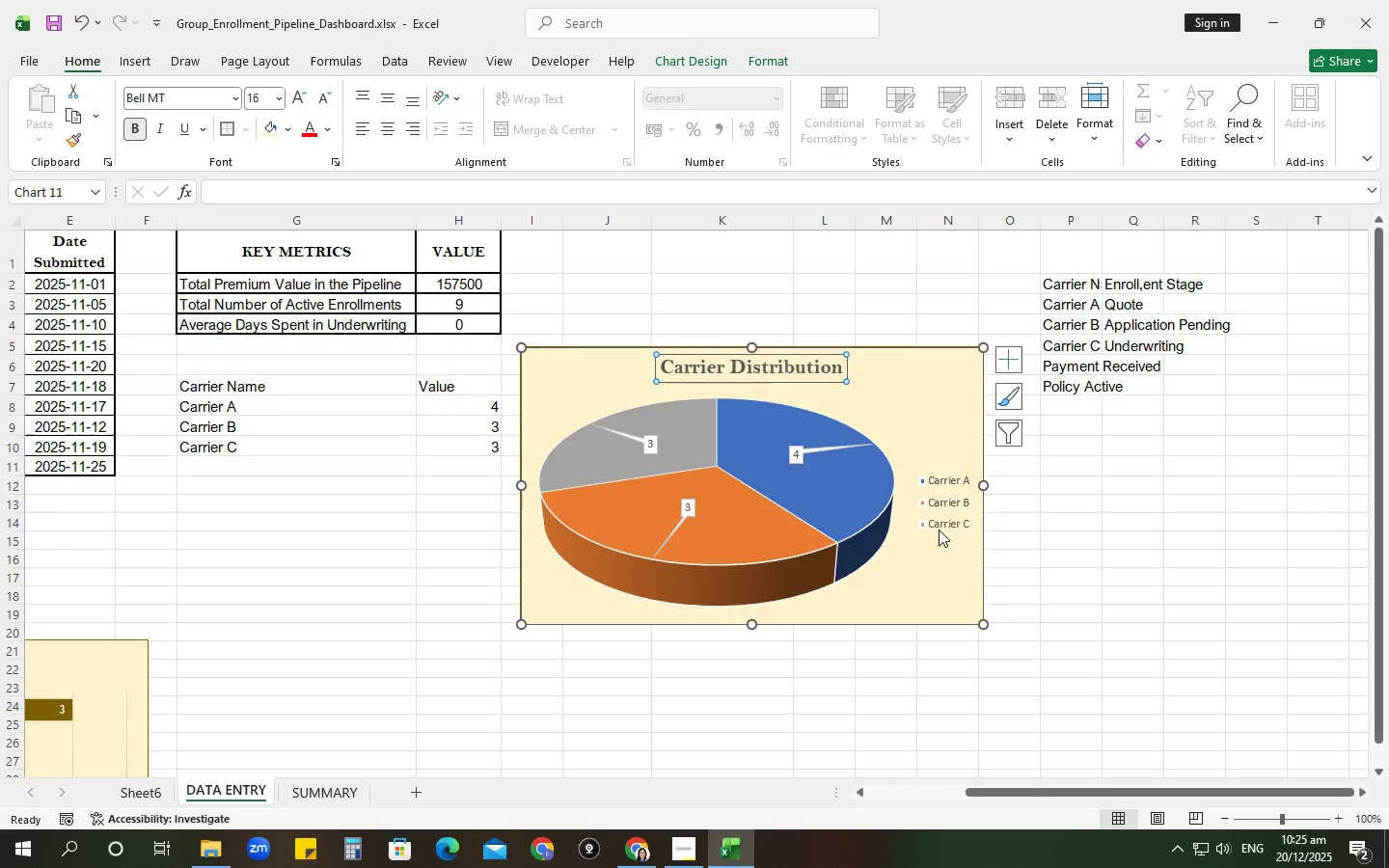 
left_click([949, 504])
 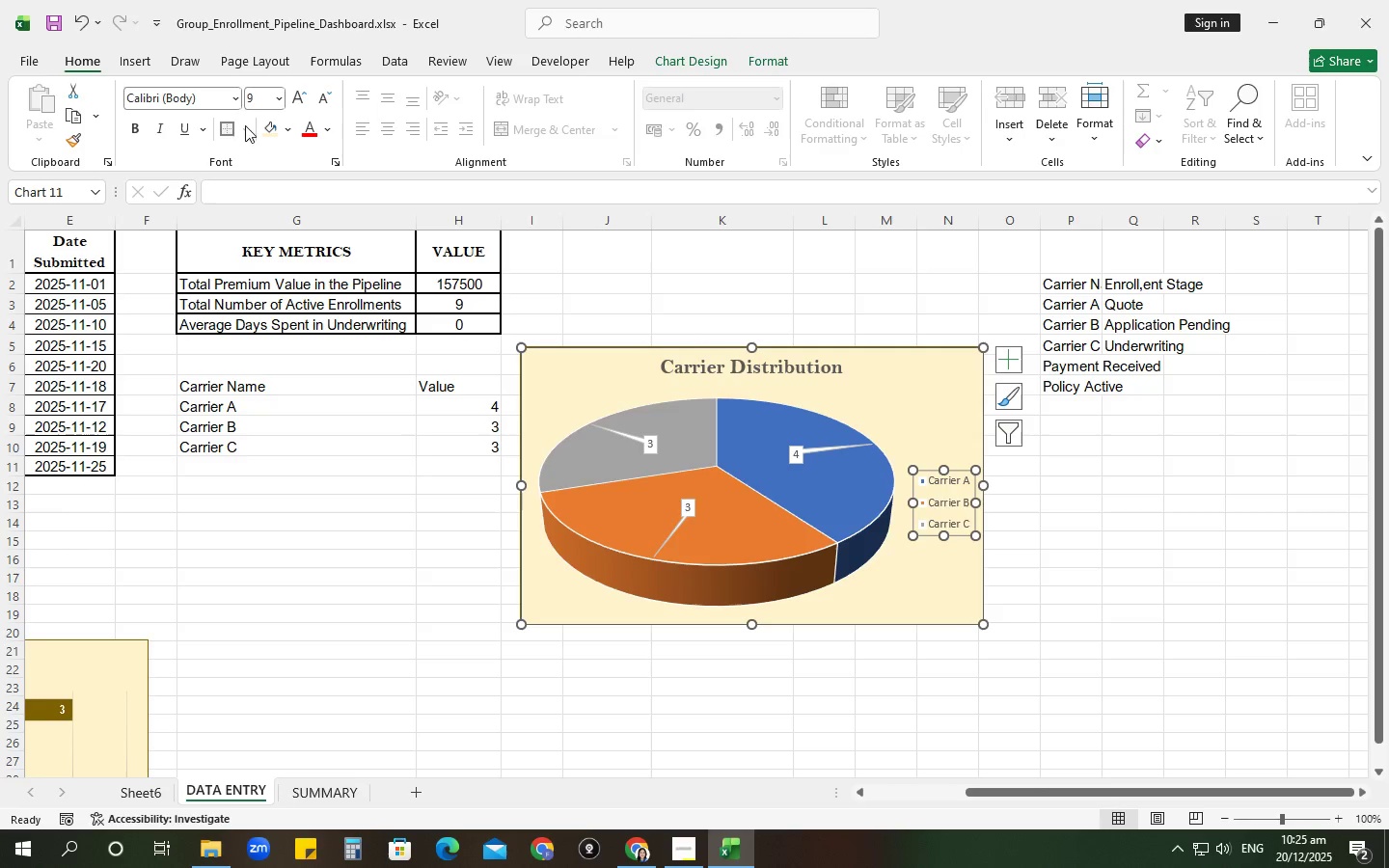 
left_click([232, 97])
 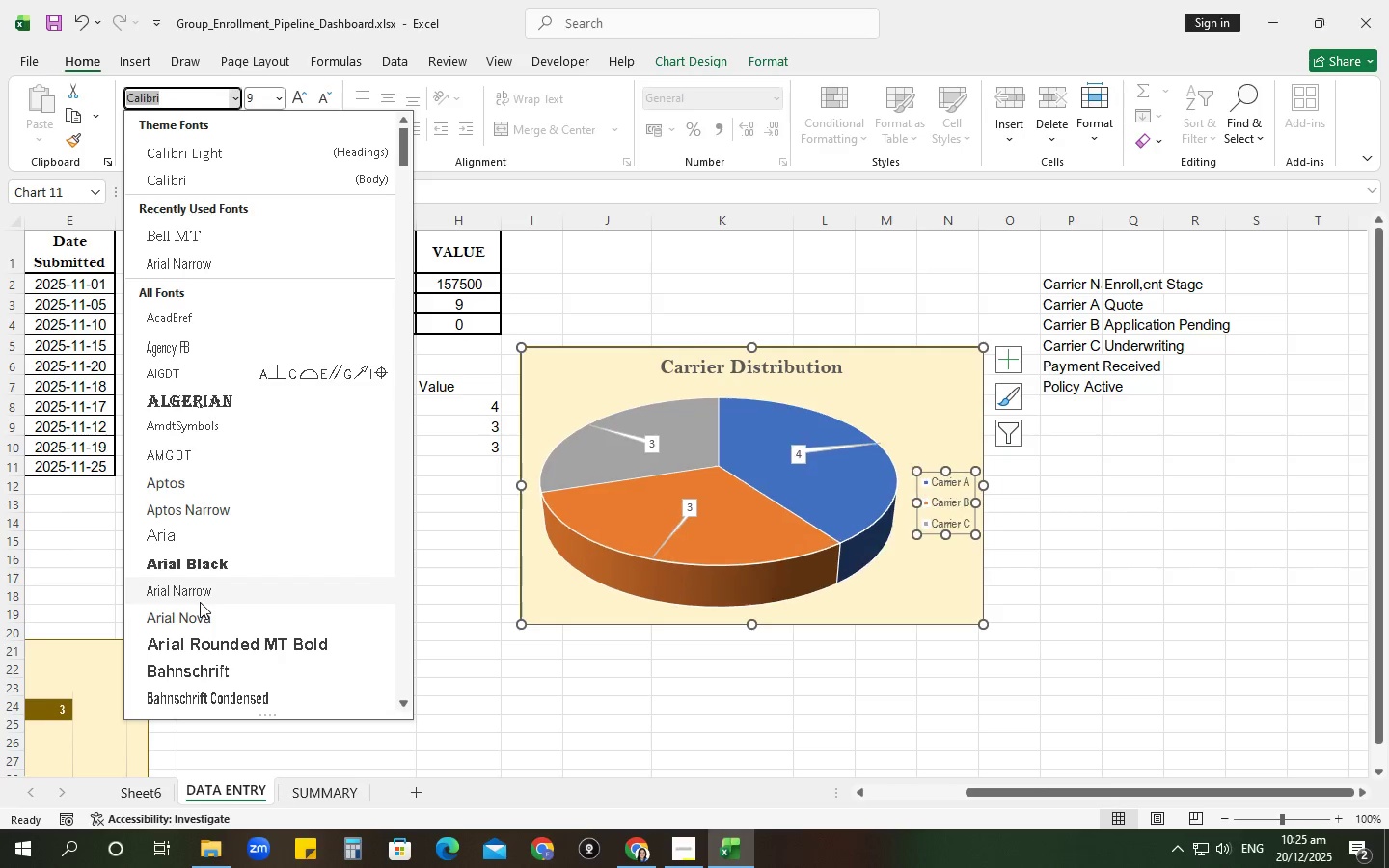 
left_click([200, 620])
 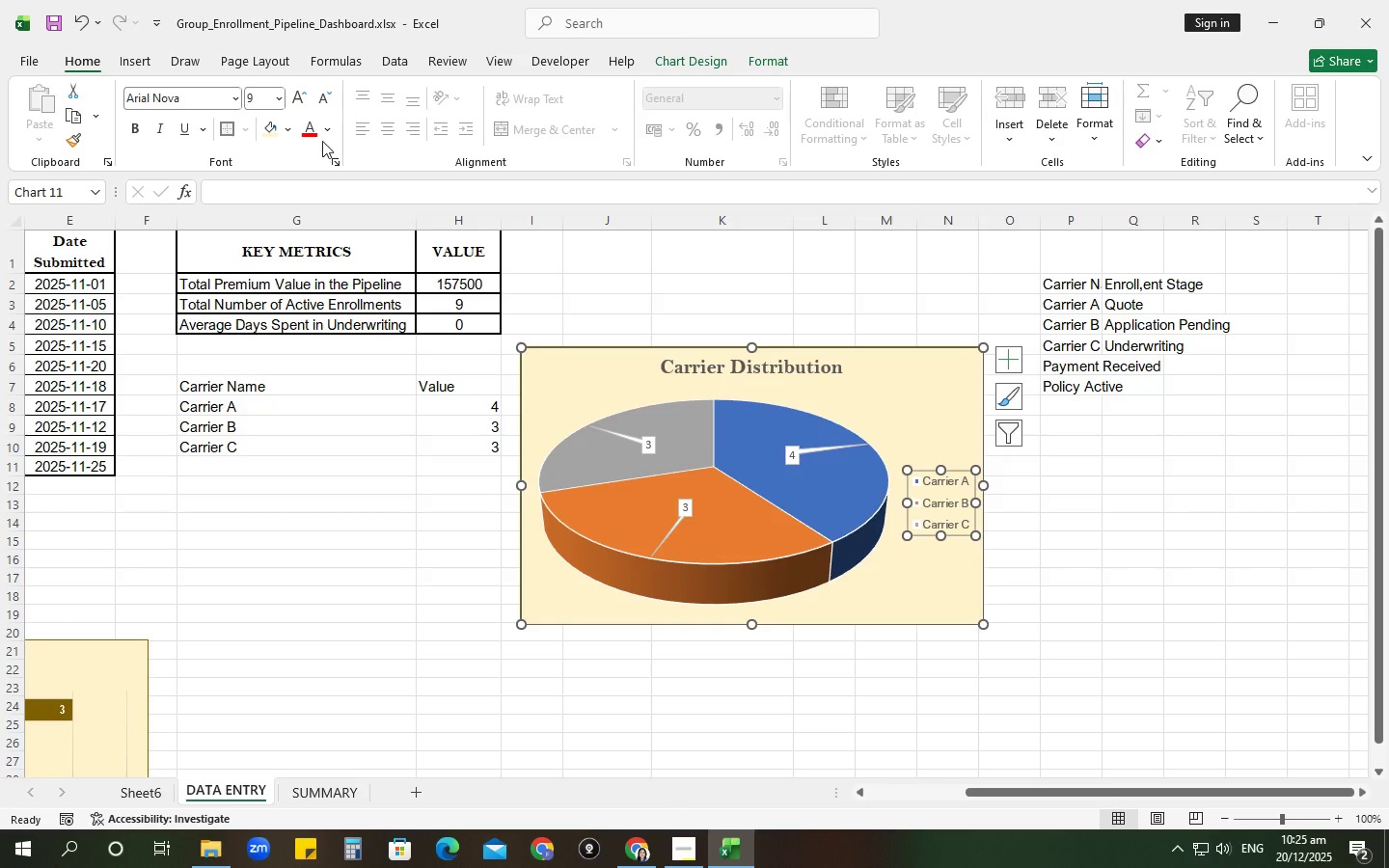 
left_click([334, 131])
 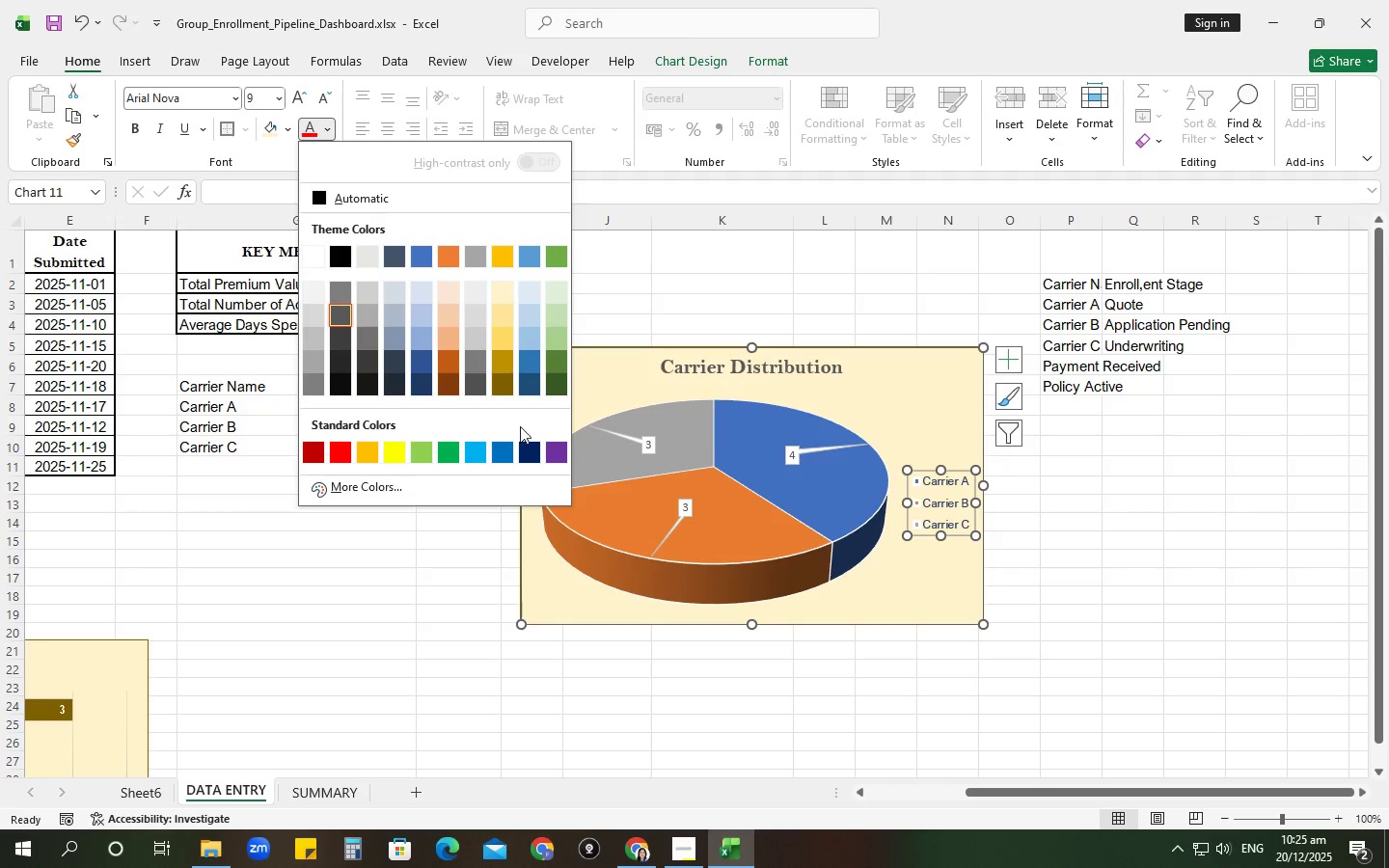 
left_click([341, 258])
 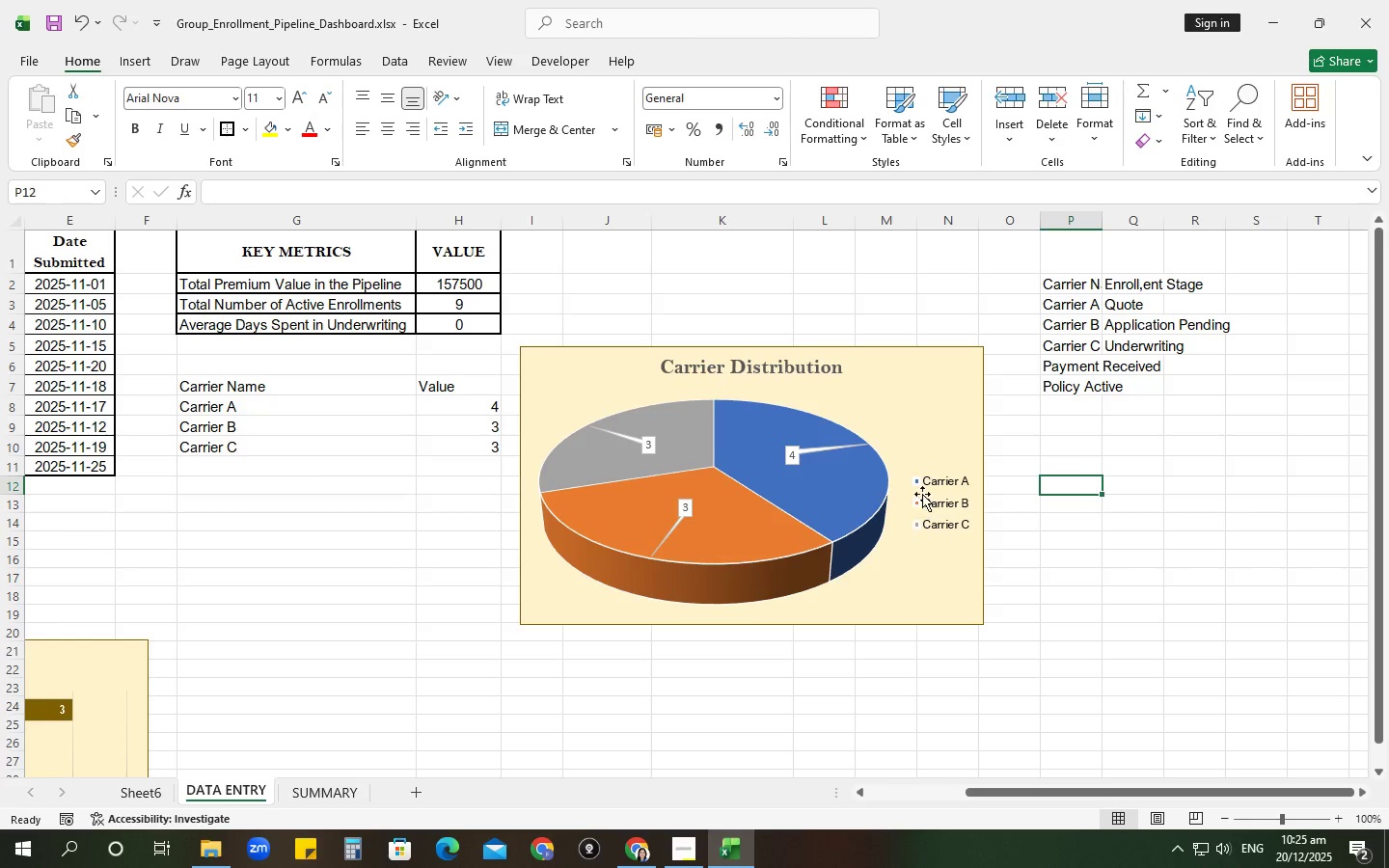 
left_click([917, 482])
 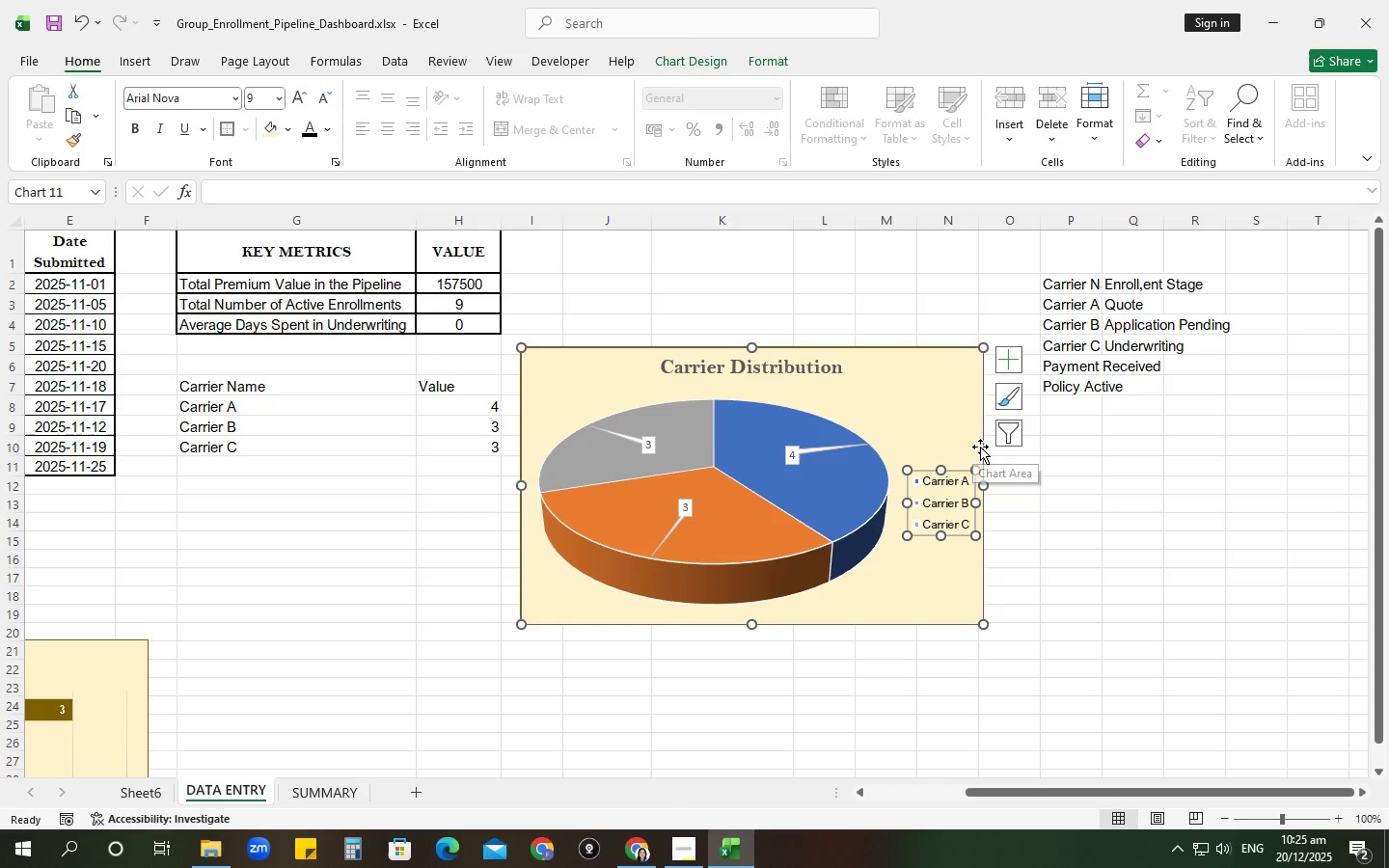 
left_click([1000, 397])
 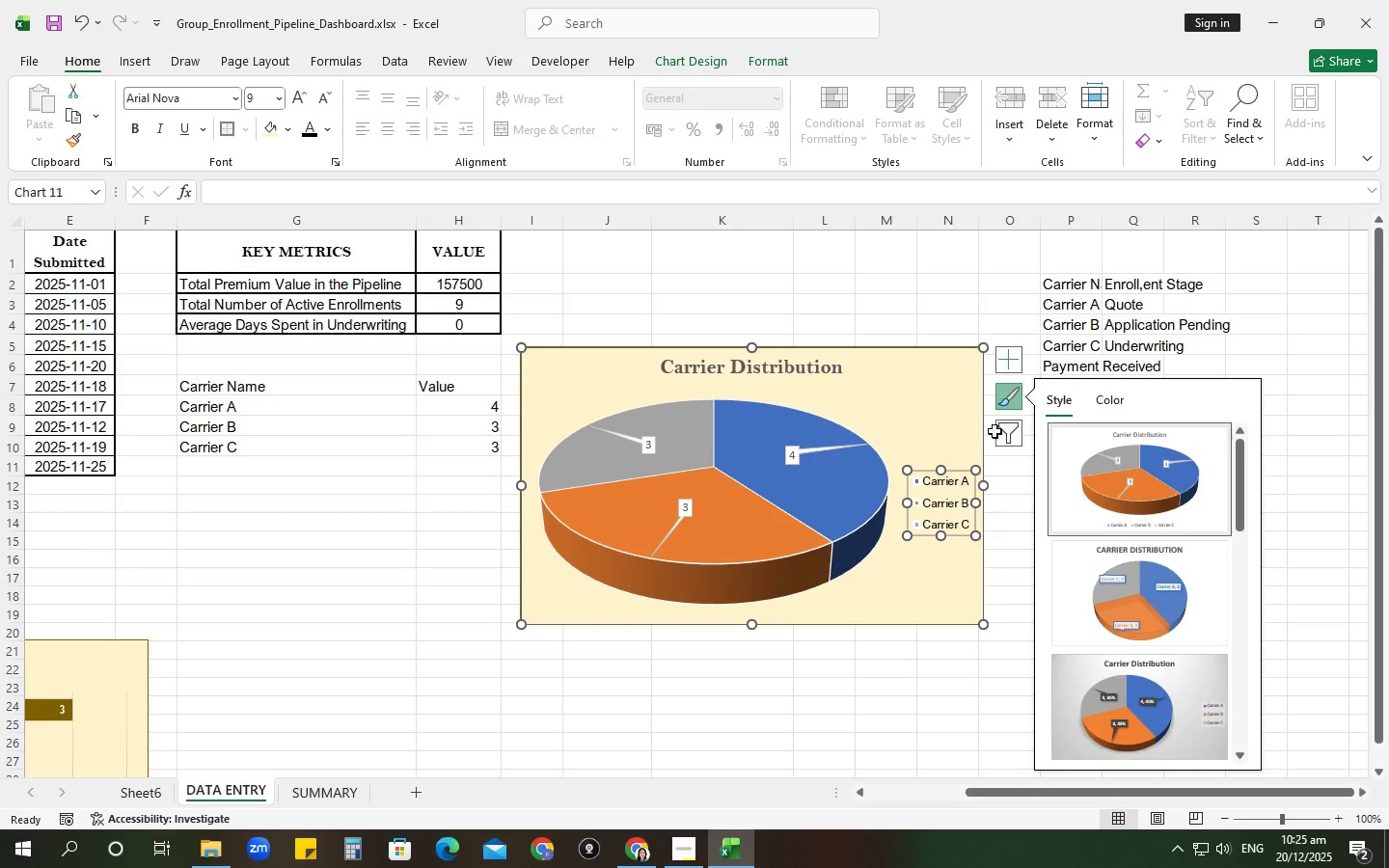 
left_click([1012, 448])
 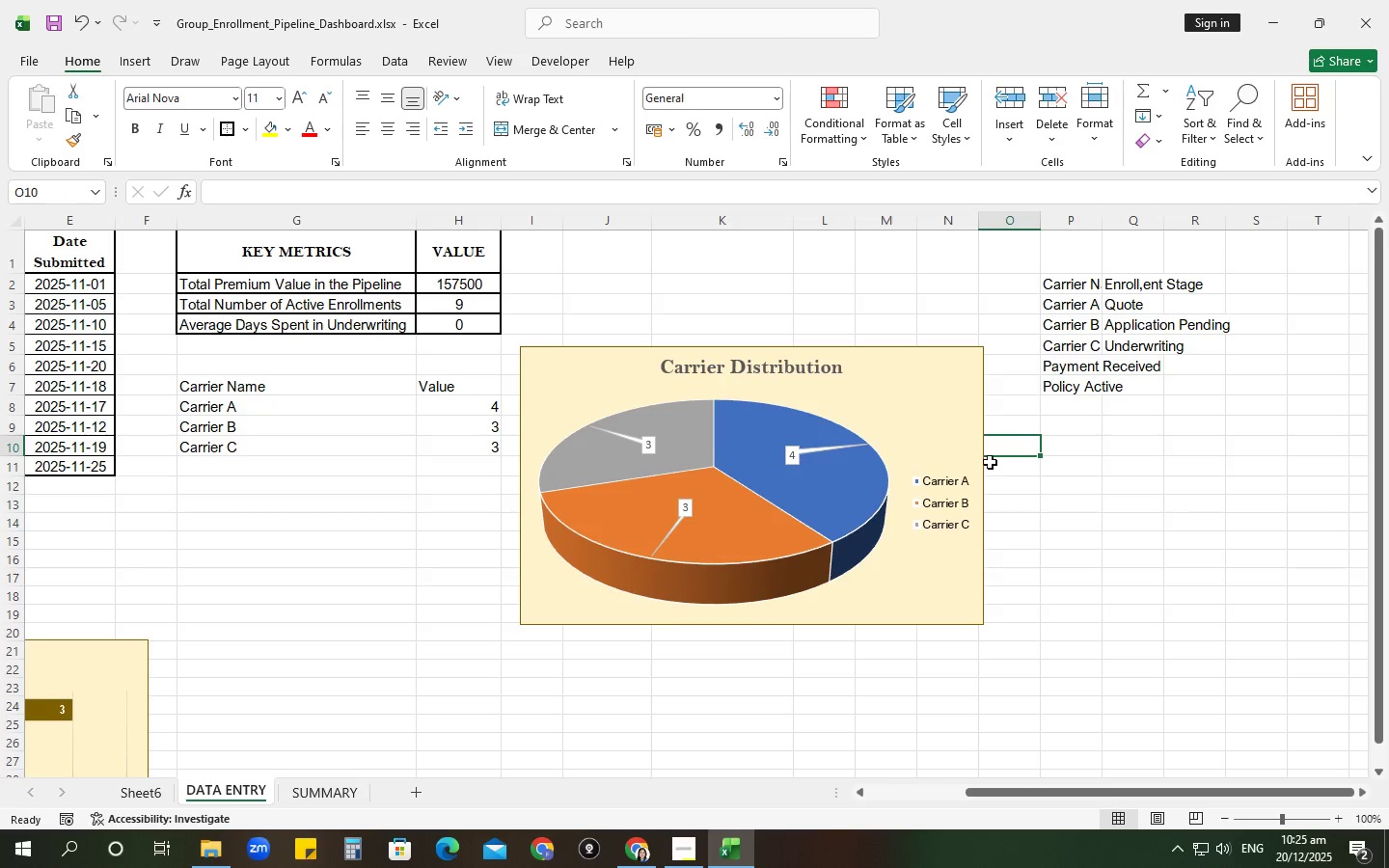 
left_click([967, 496])
 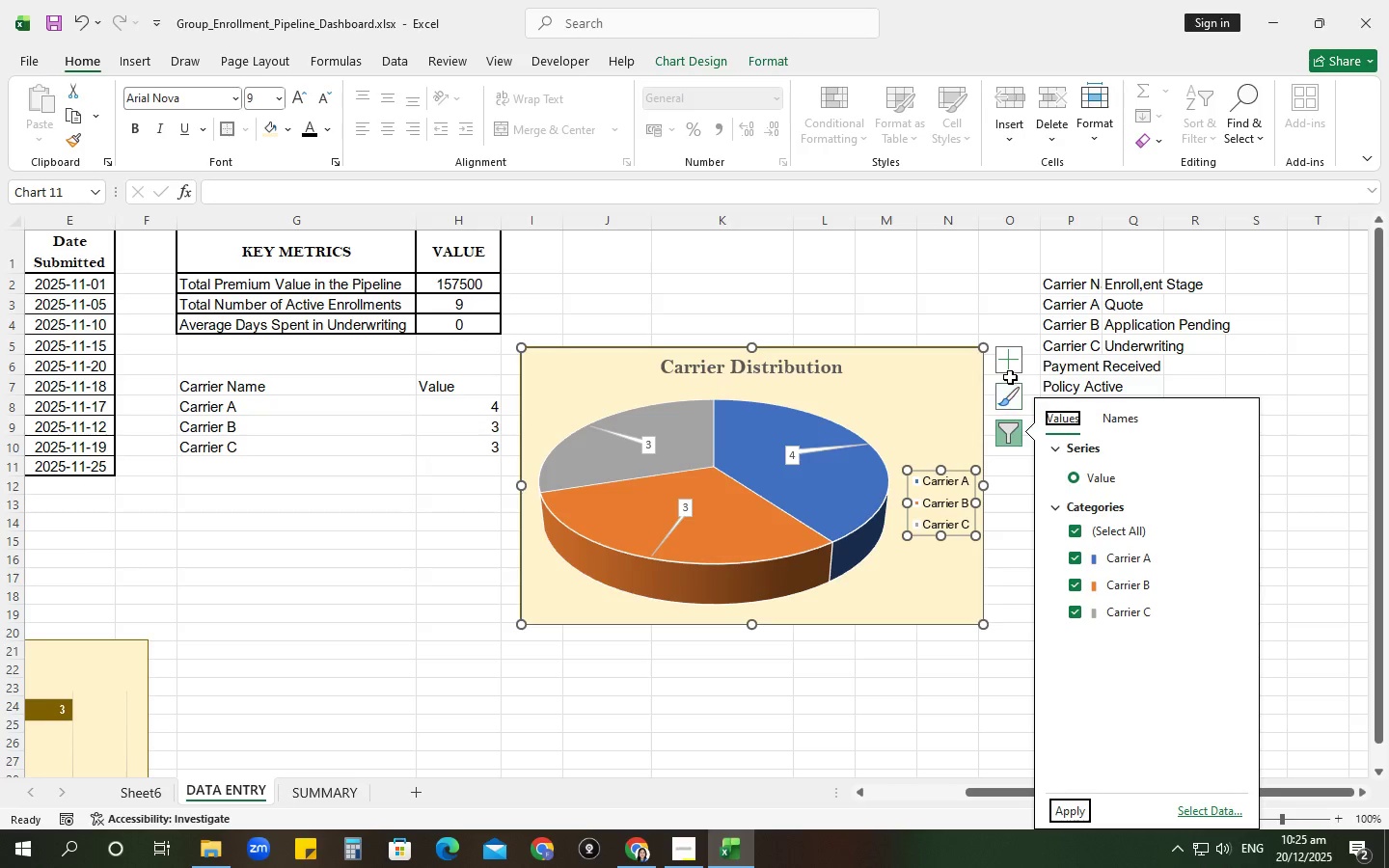 
left_click([1018, 362])
 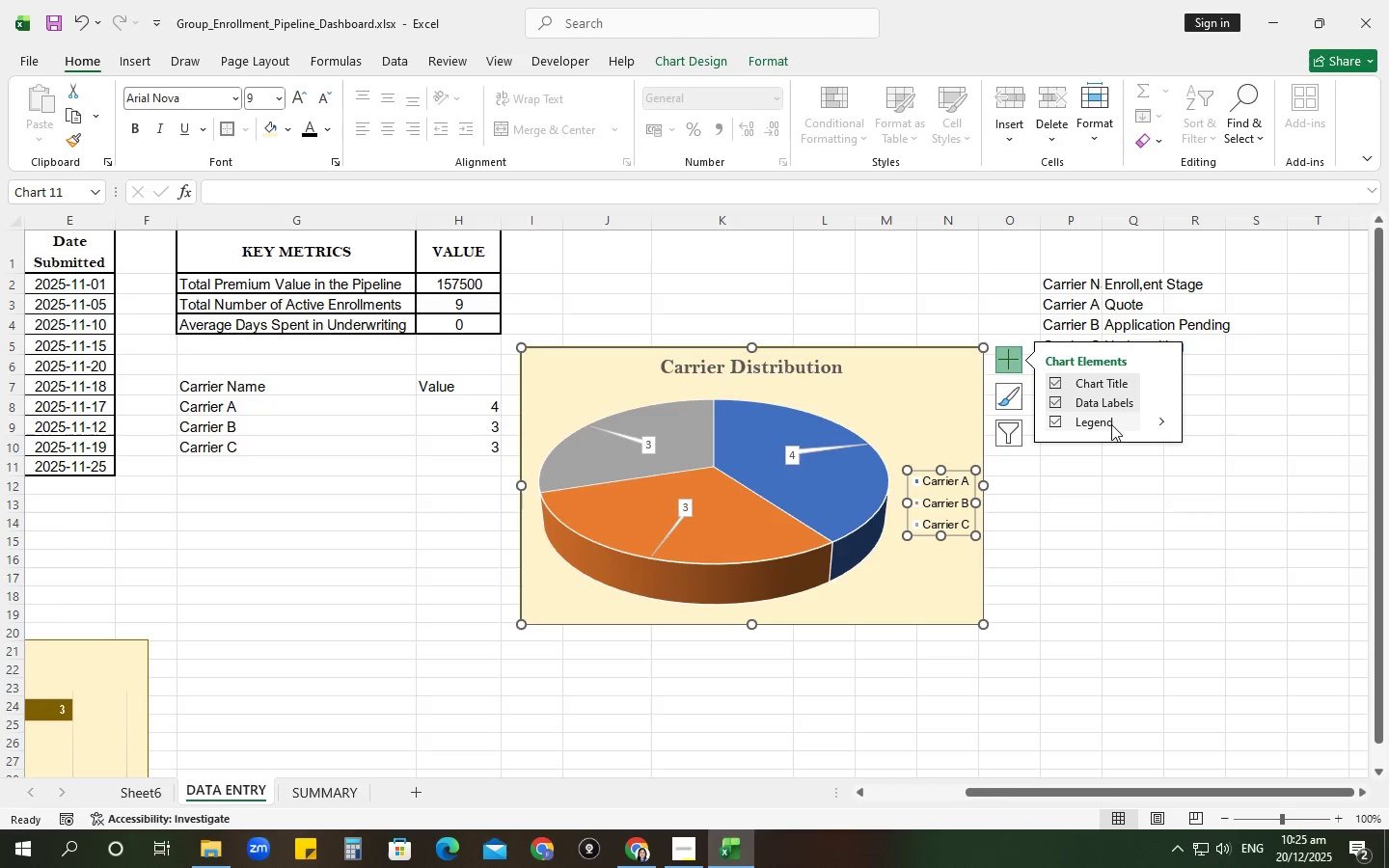 
left_click([1158, 420])
 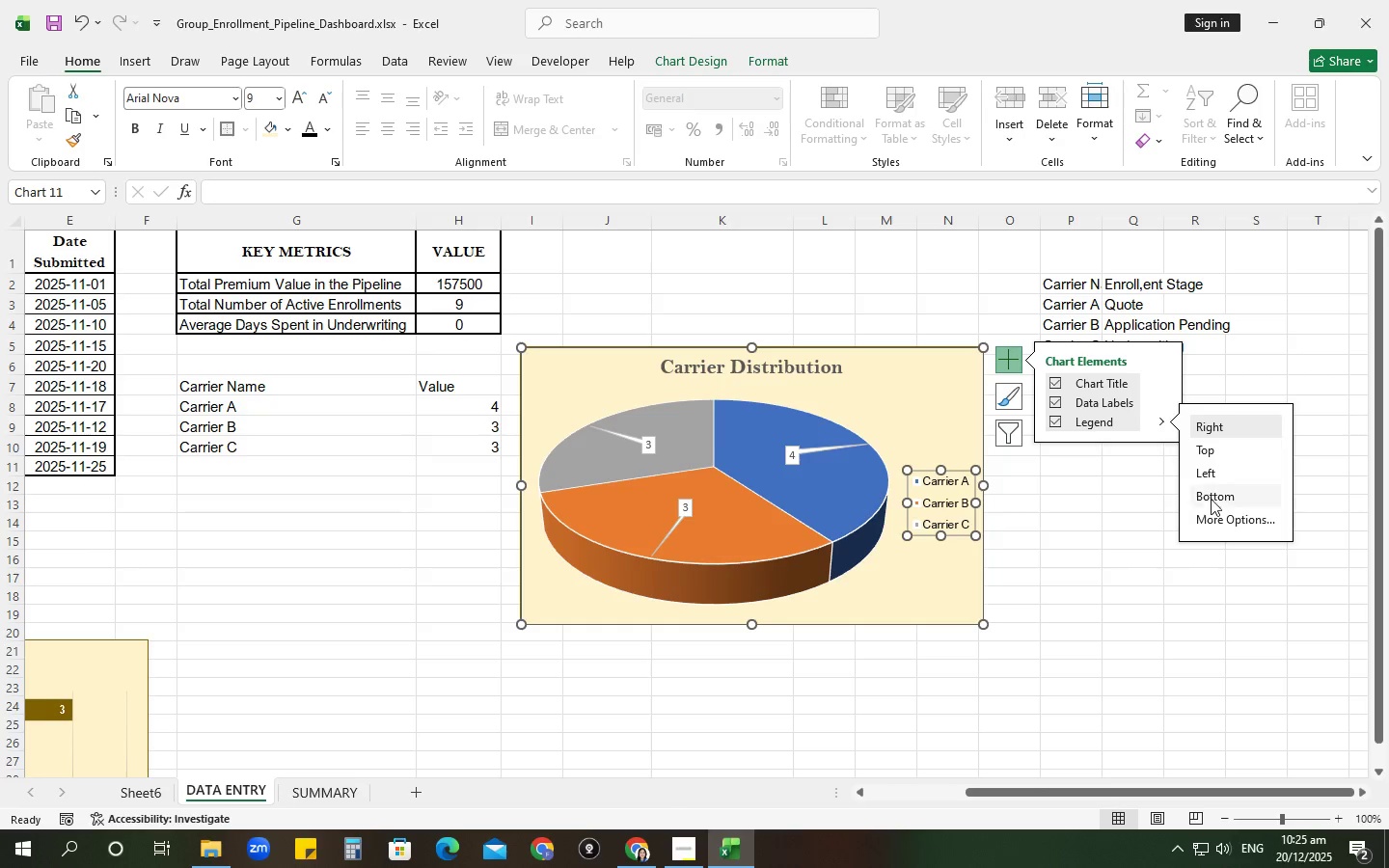 
left_click([1215, 525])
 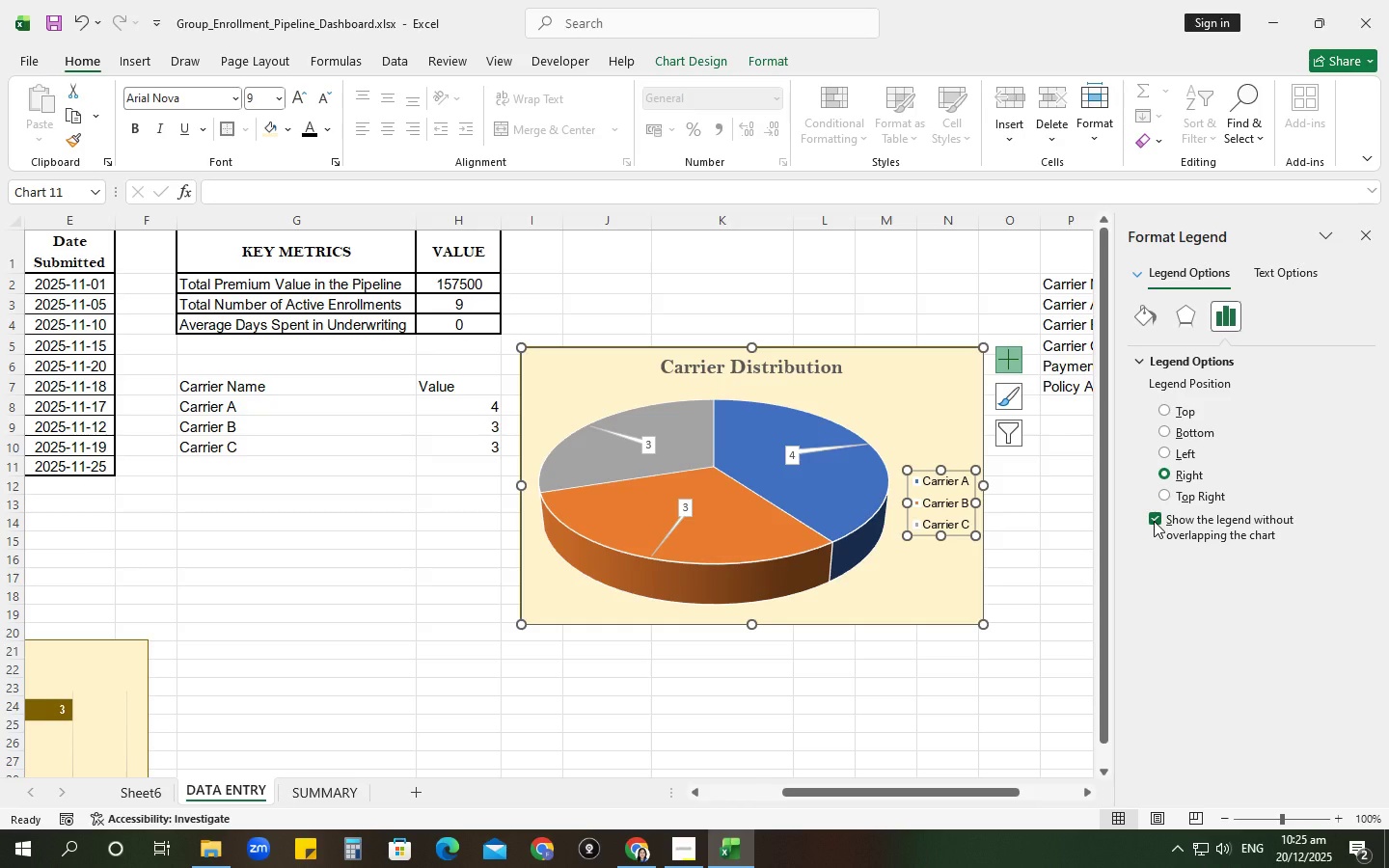 
left_click([1154, 517])
 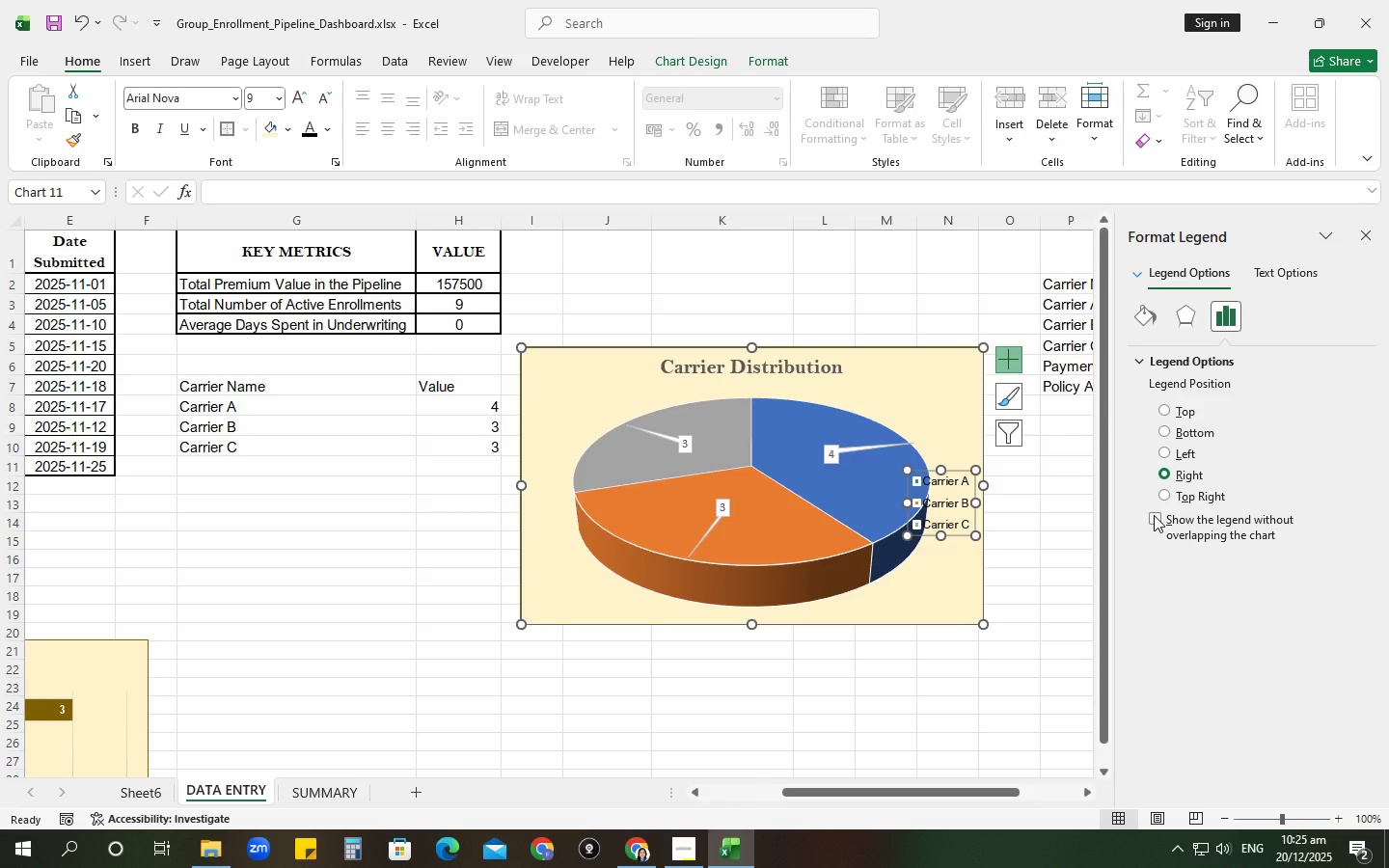 
left_click([1154, 514])
 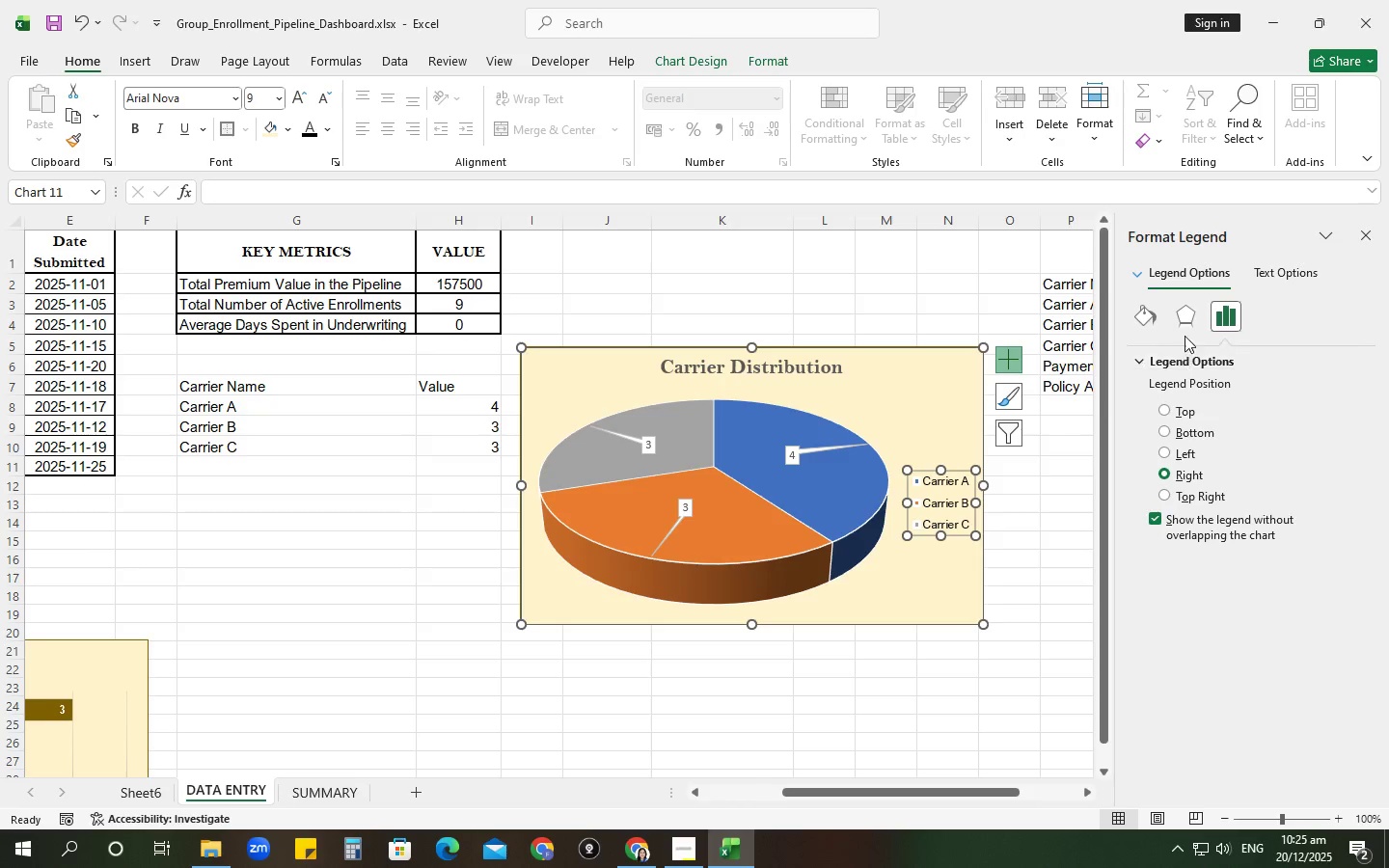 
left_click([1186, 326])
 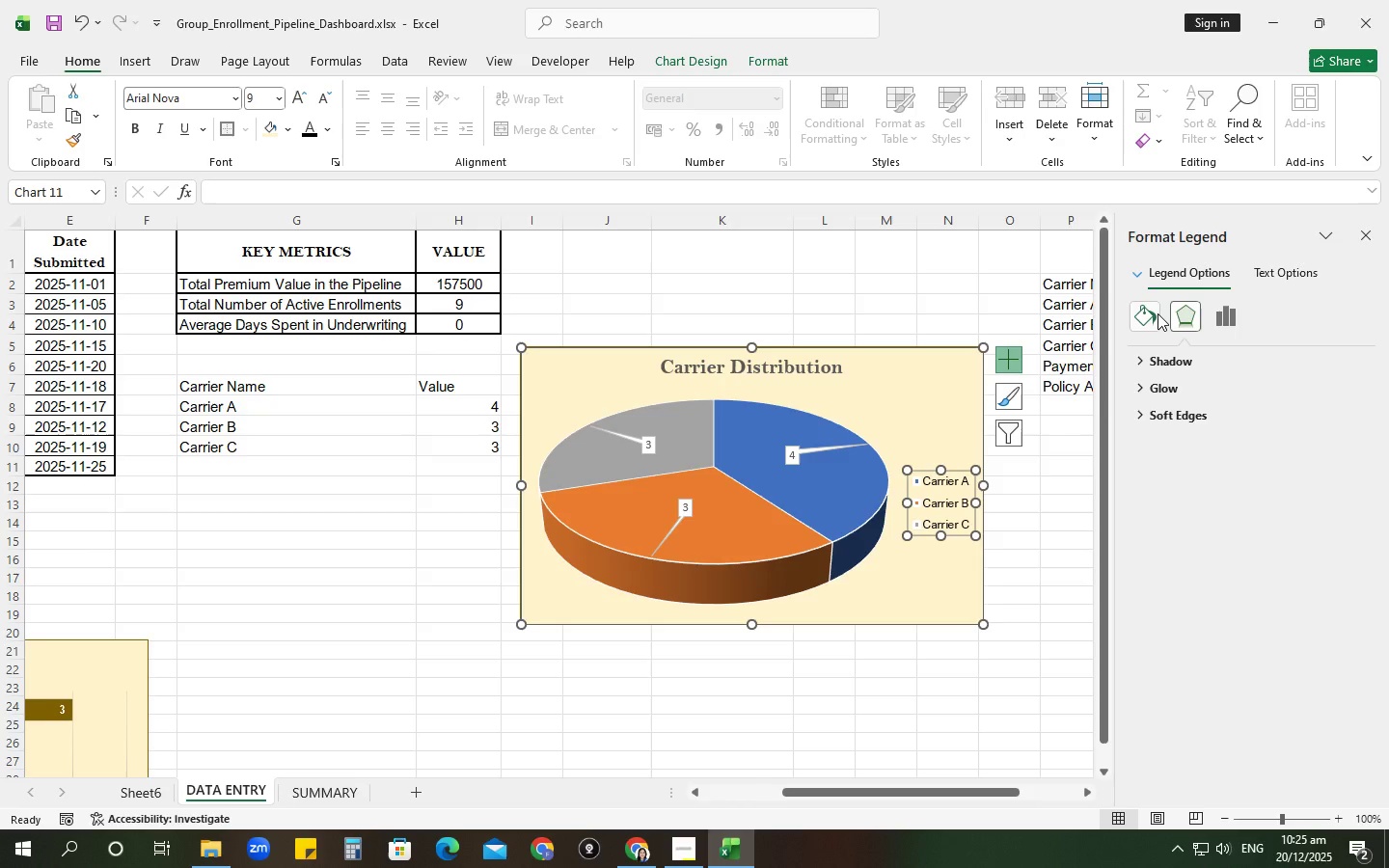 
left_click([1158, 313])
 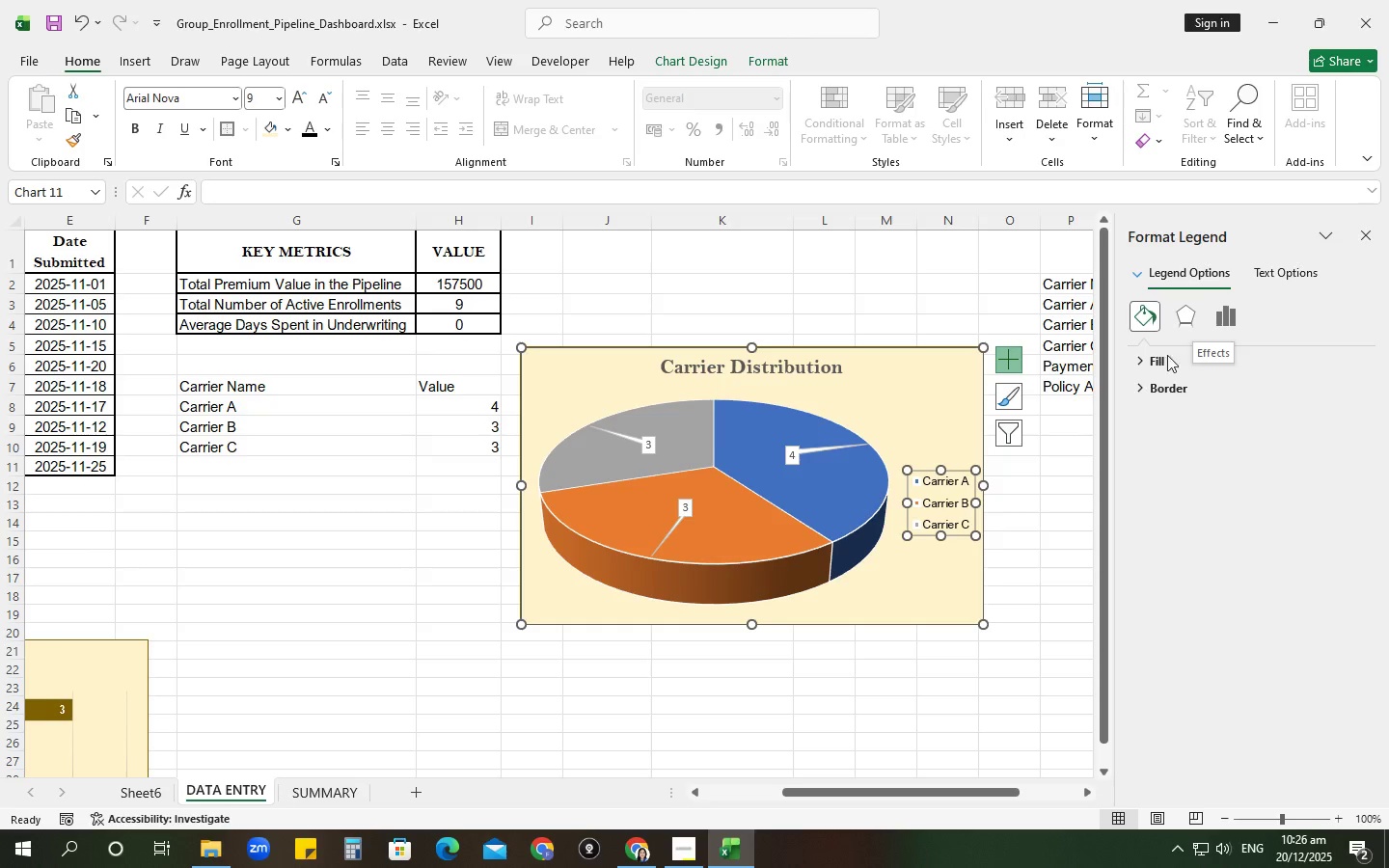 
left_click([1152, 394])
 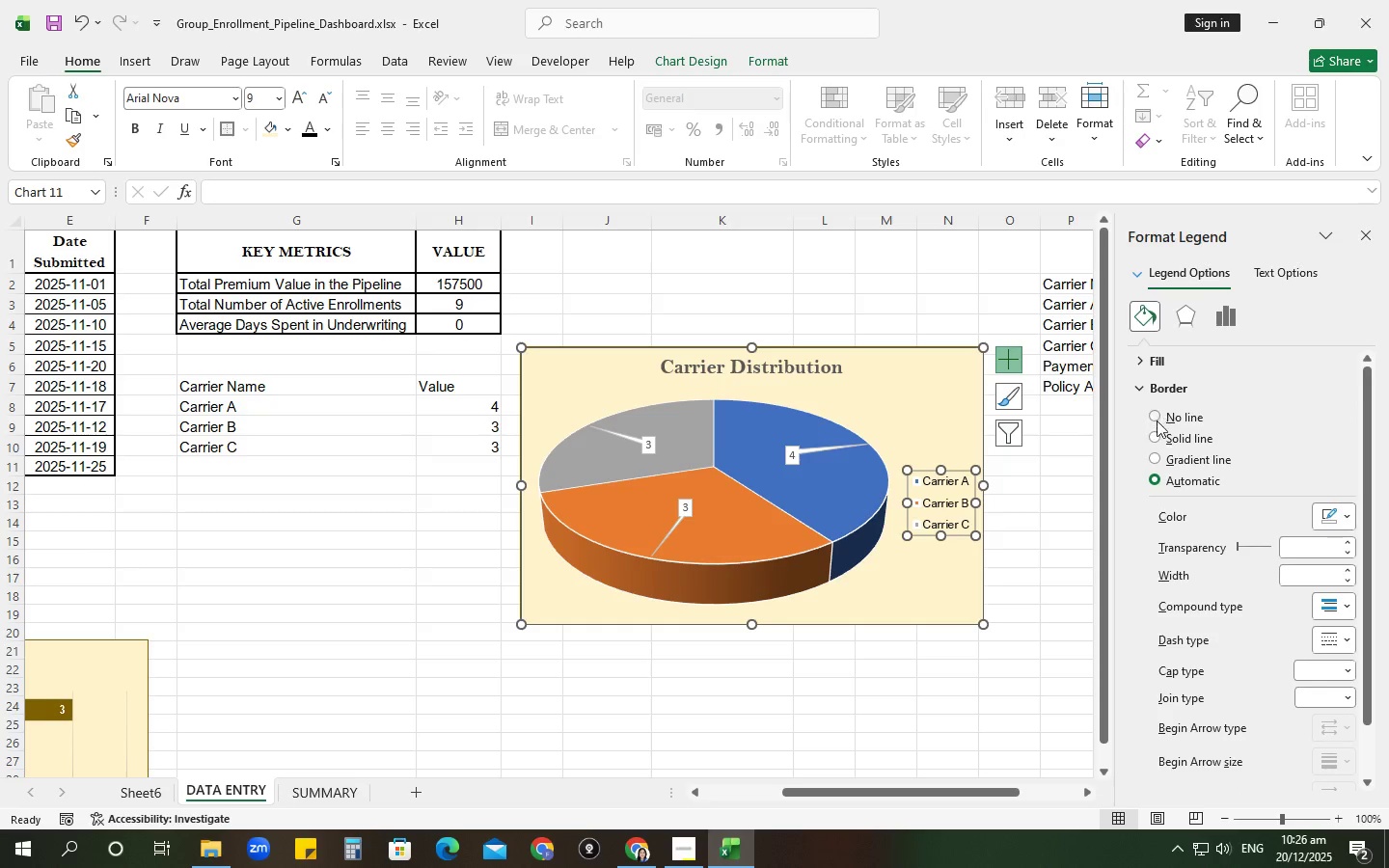 
left_click([1149, 420])
 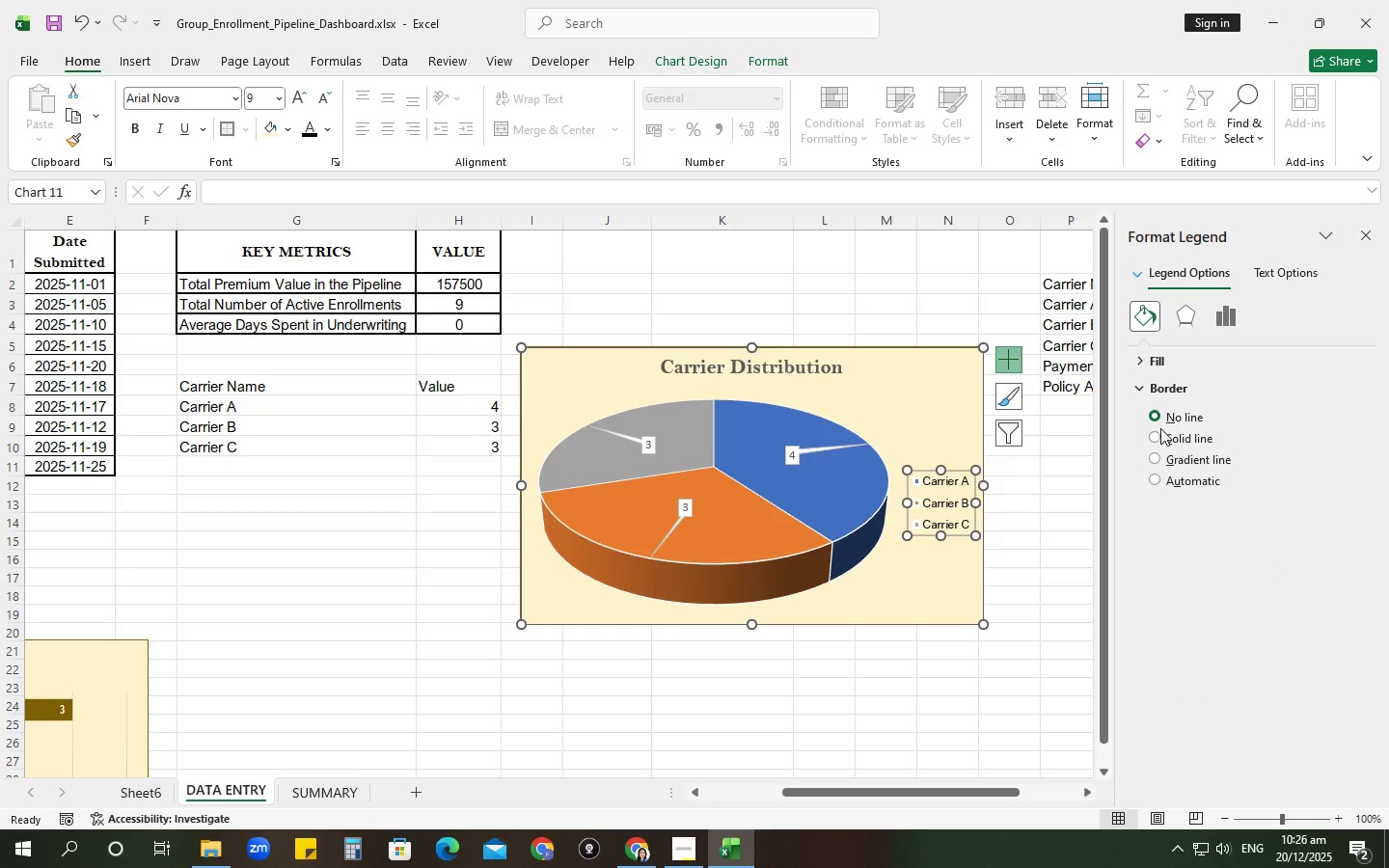 
left_click([1155, 432])
 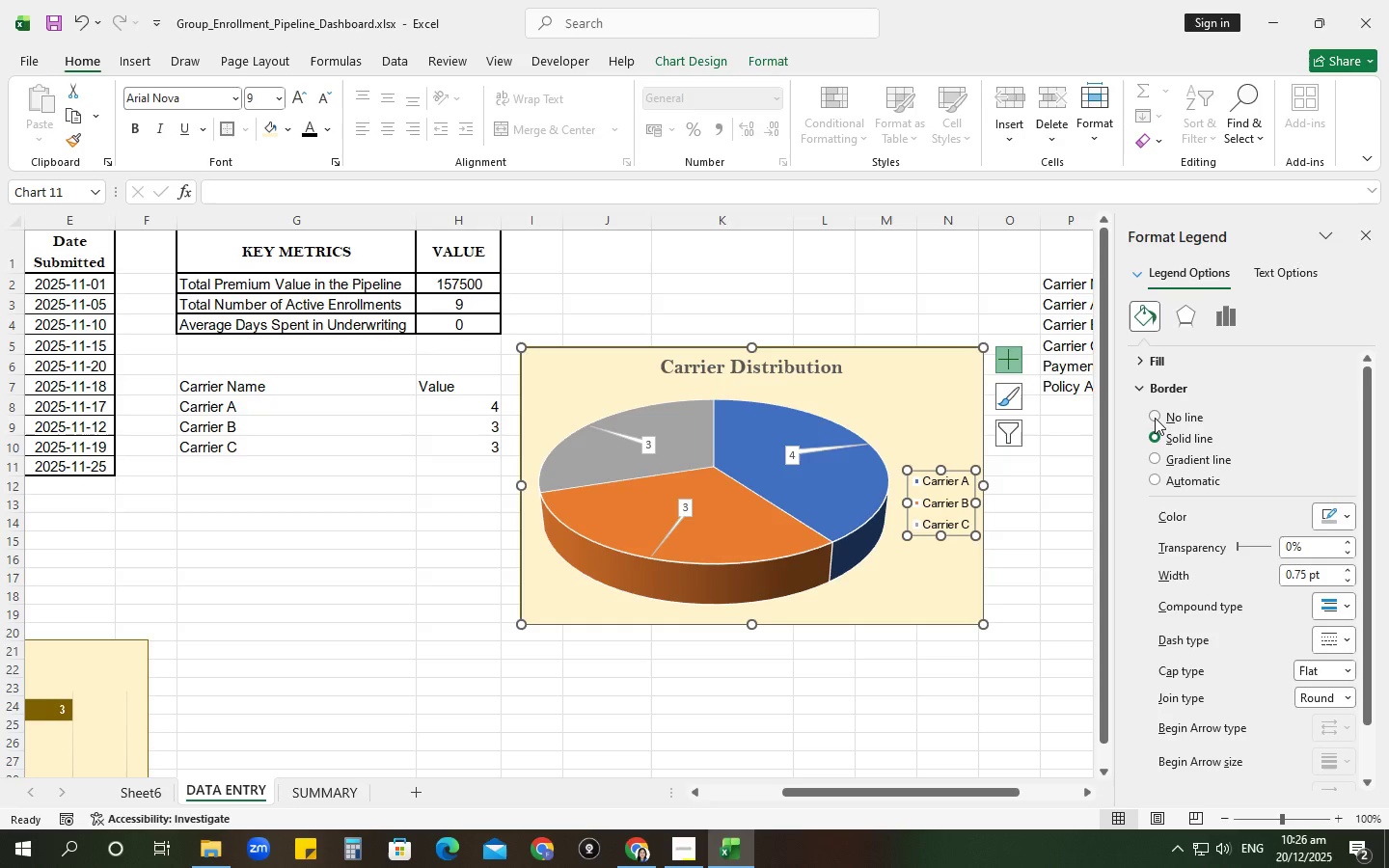 
left_click([1155, 418])
 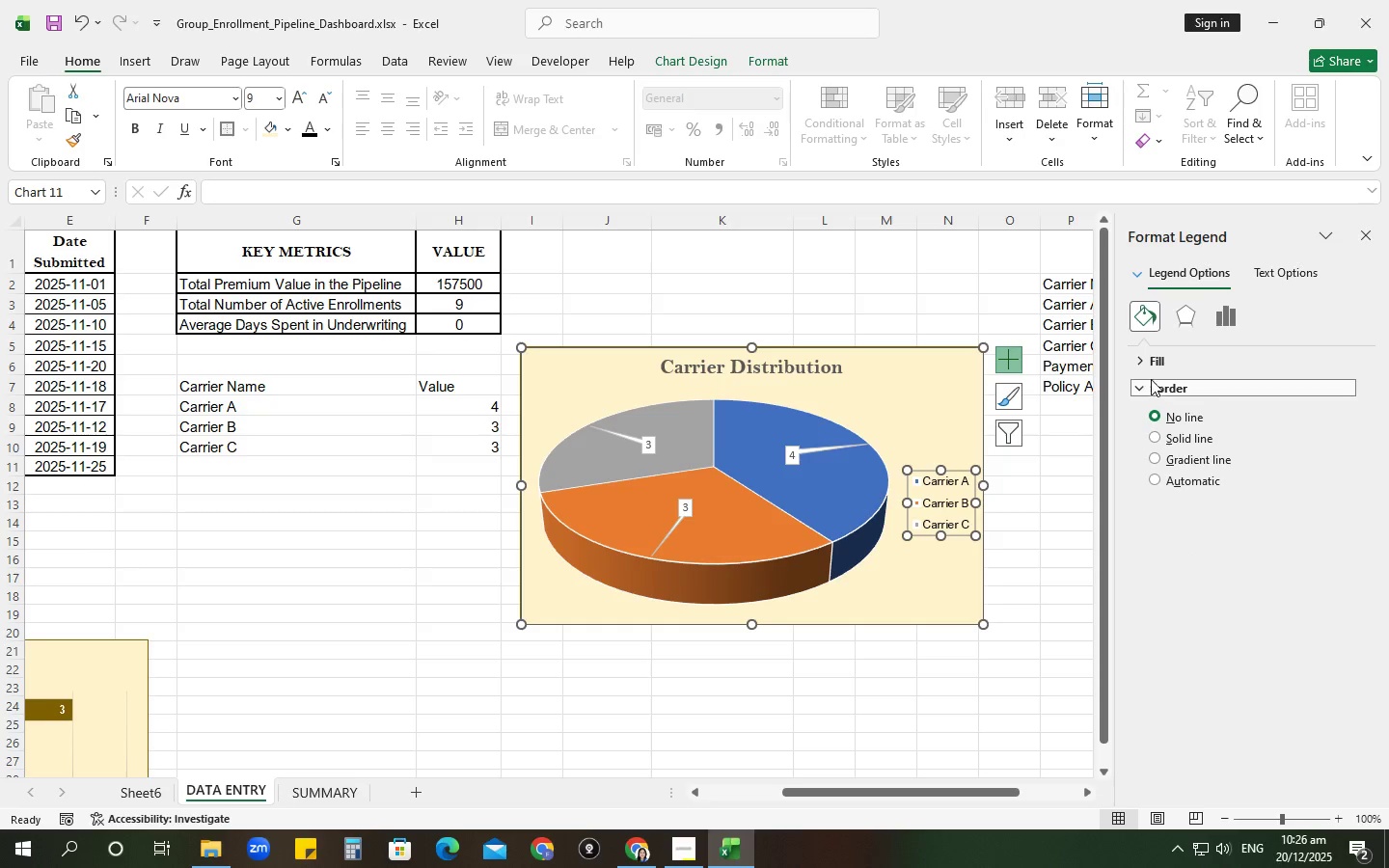 
left_click([1147, 358])
 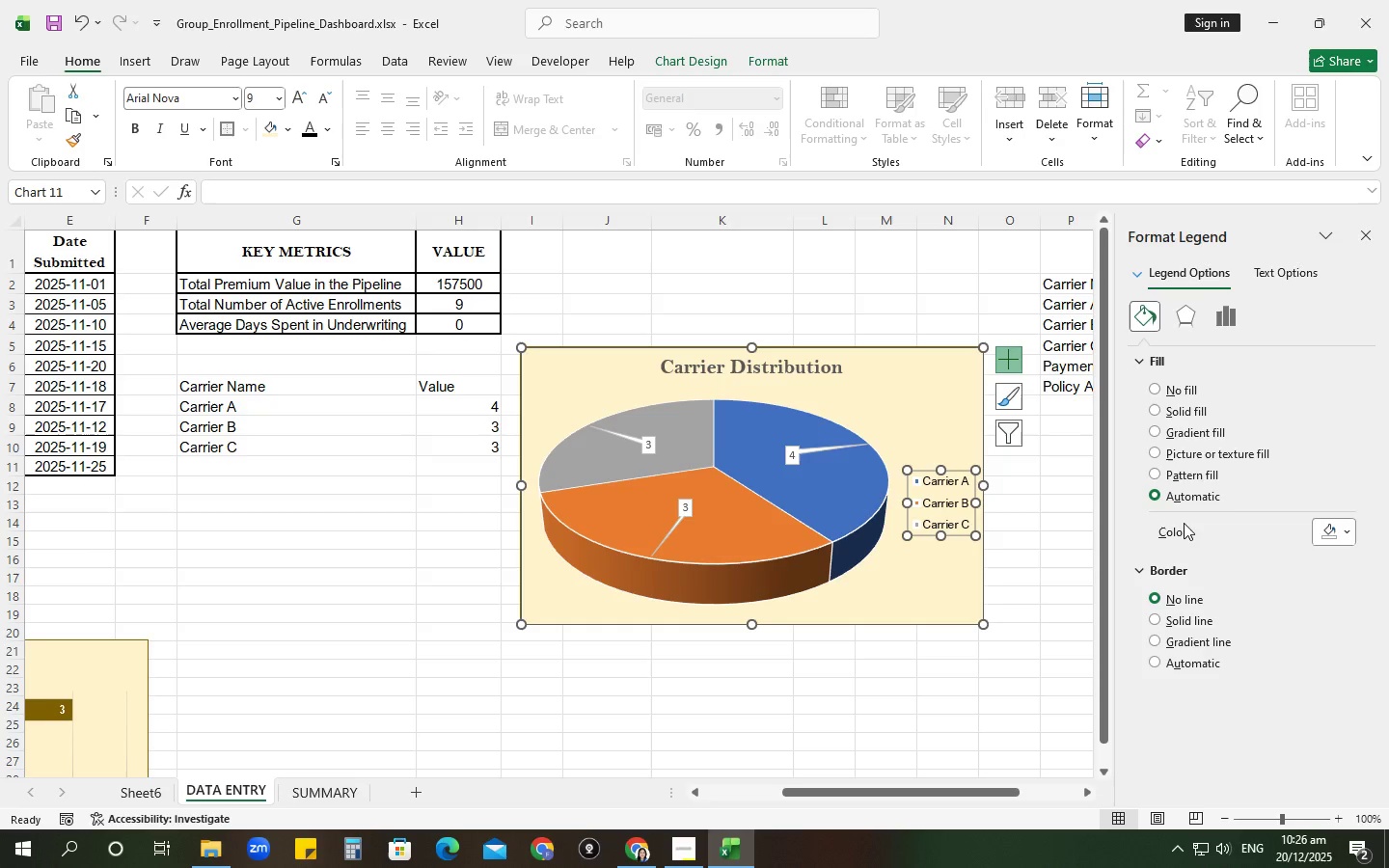 
left_click_drag(start_coordinate=[1355, 530], to_coordinate=[1348, 527])
 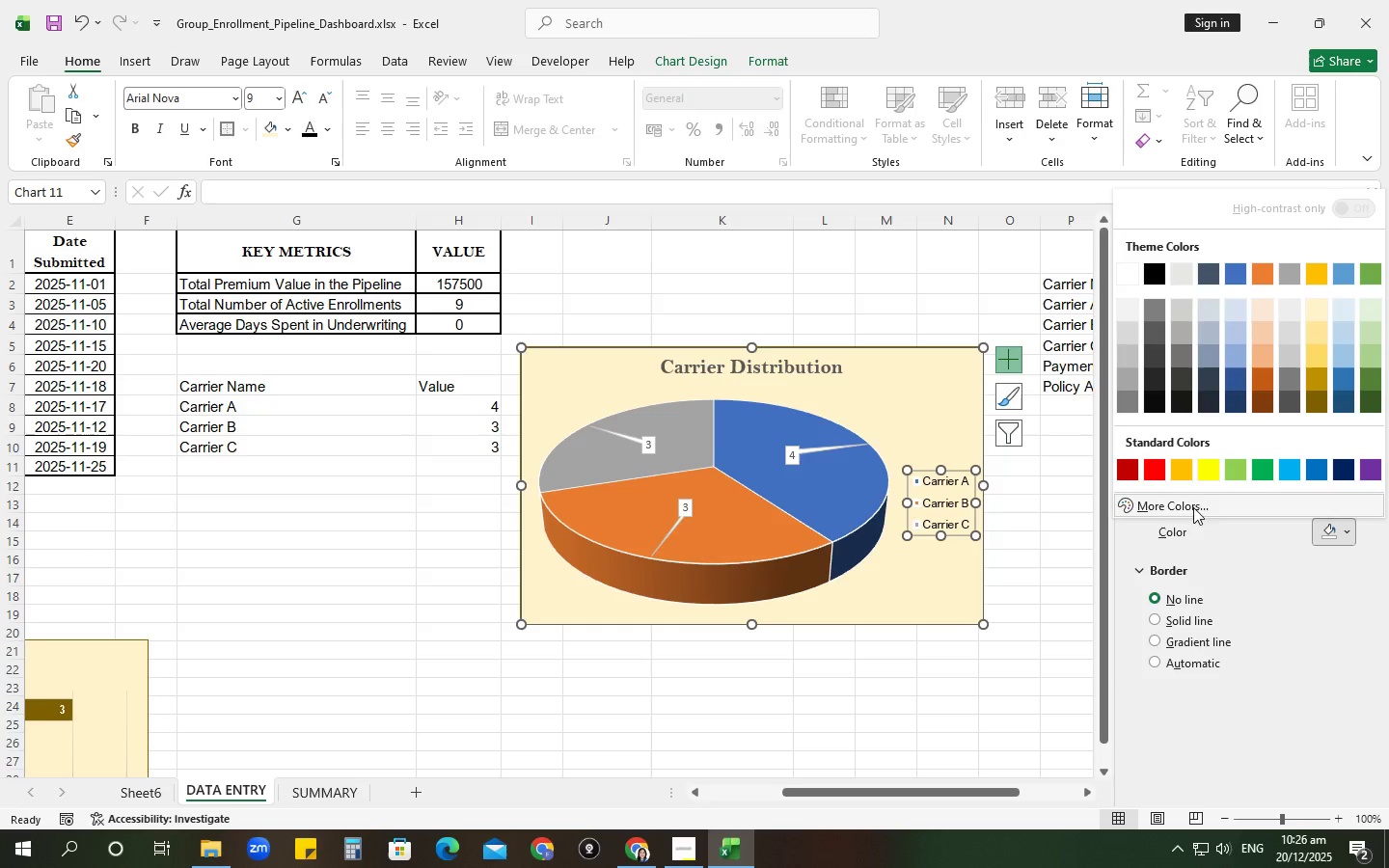 
wait(5.67)
 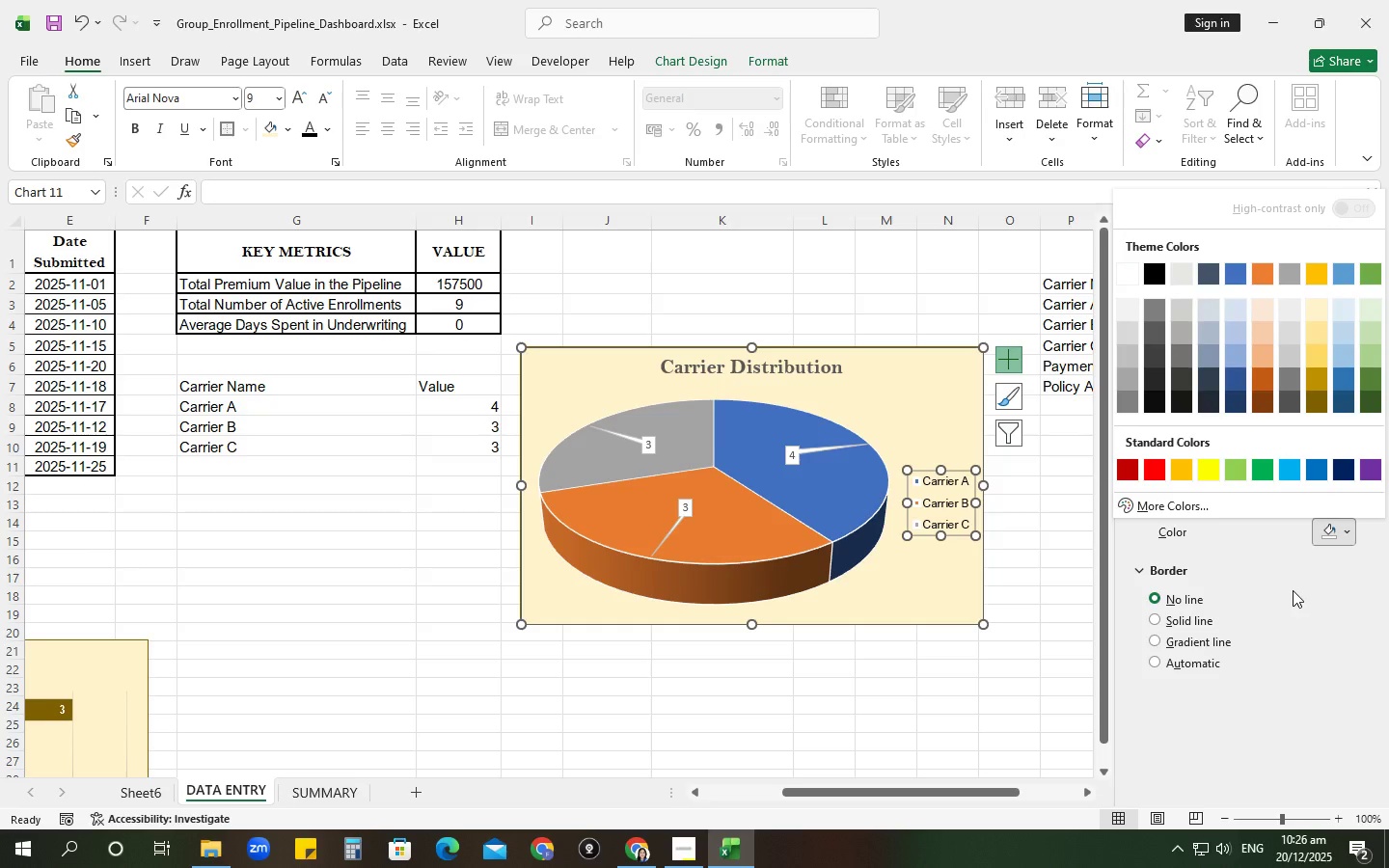 
scroll: coordinate [1184, 515], scroll_direction: down, amount: 1.0
 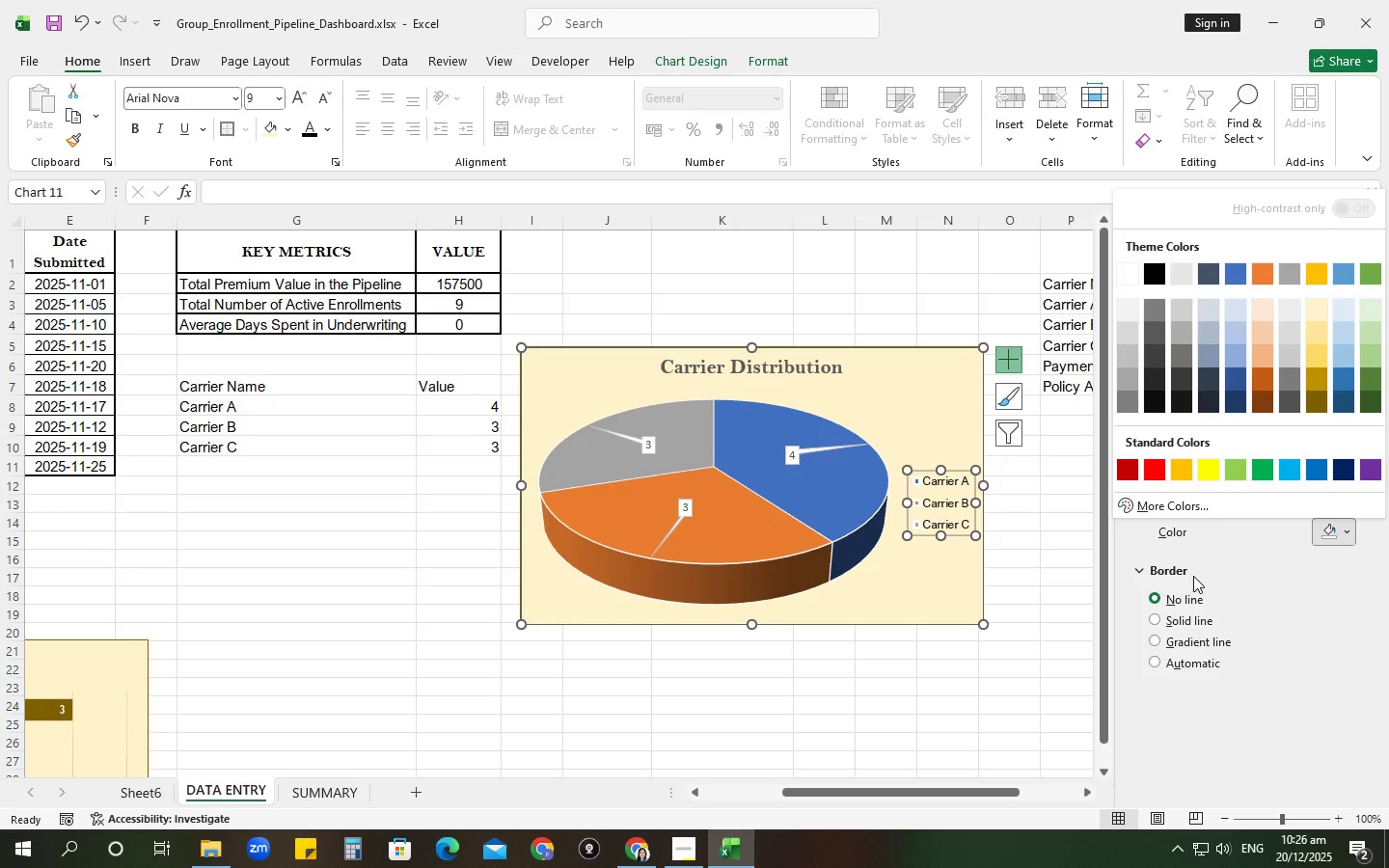 
left_click([1137, 576])
 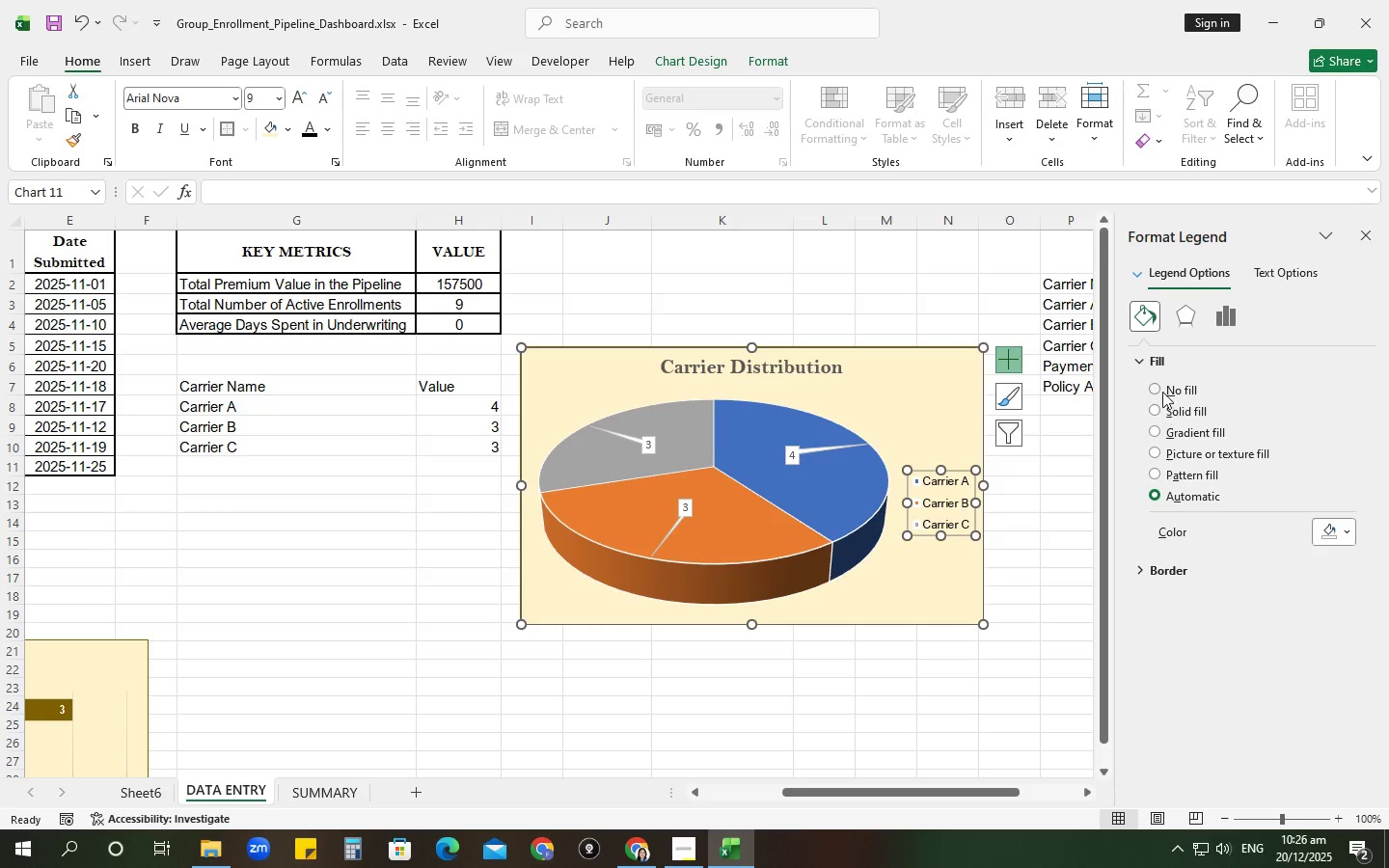 
left_click([1155, 387])
 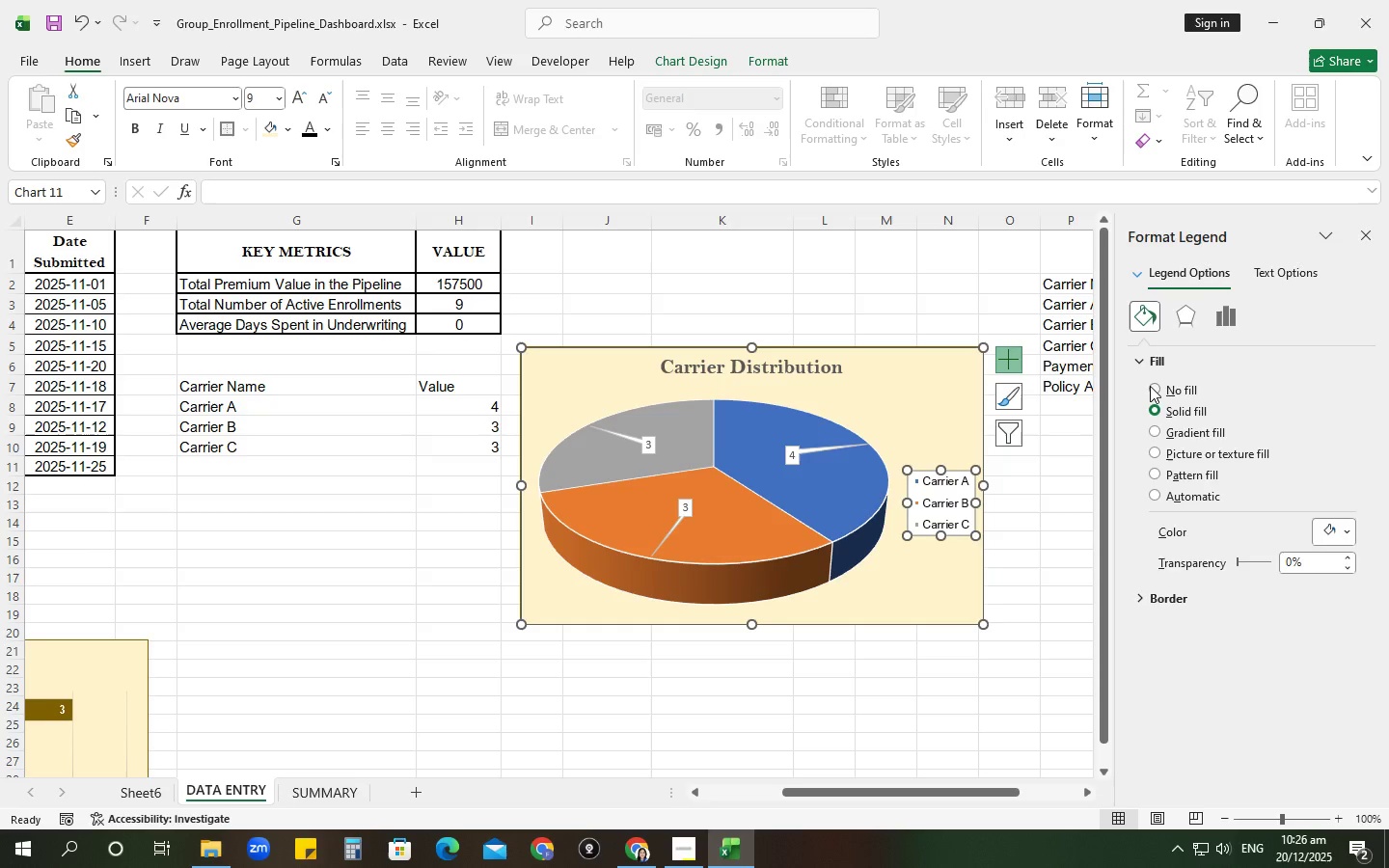 
left_click([1150, 385])
 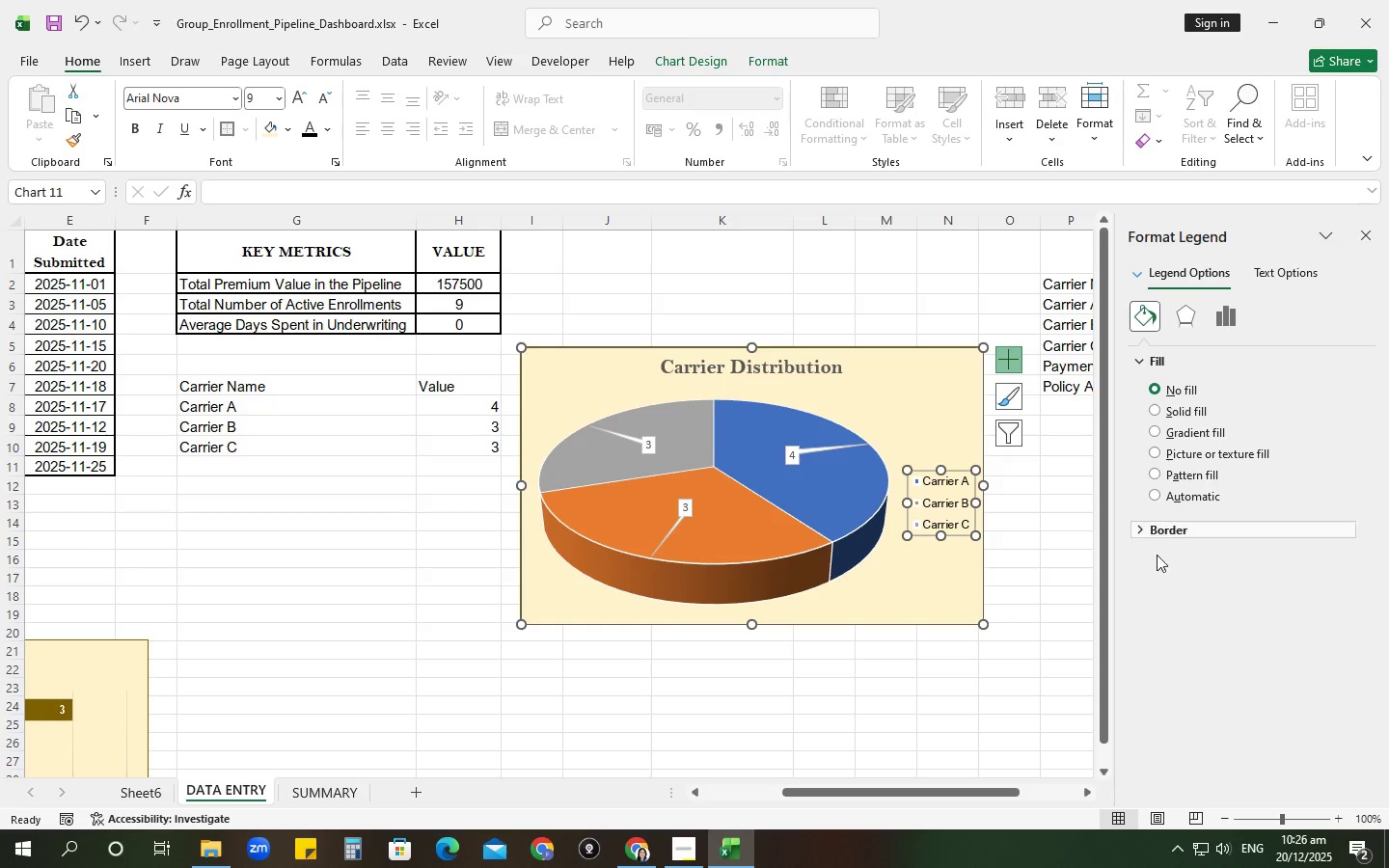 
left_click([1146, 525])
 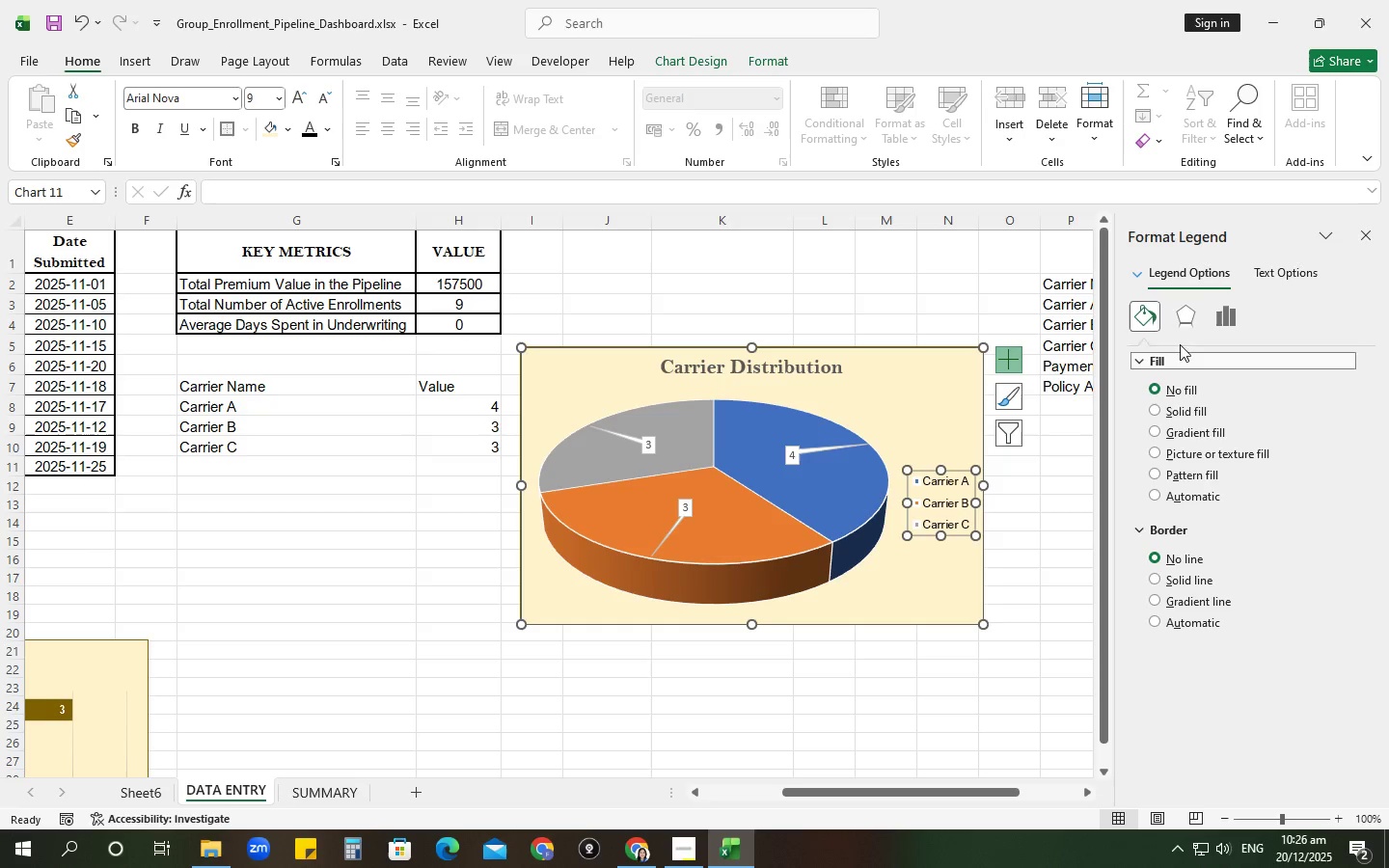 
left_click([1180, 317])
 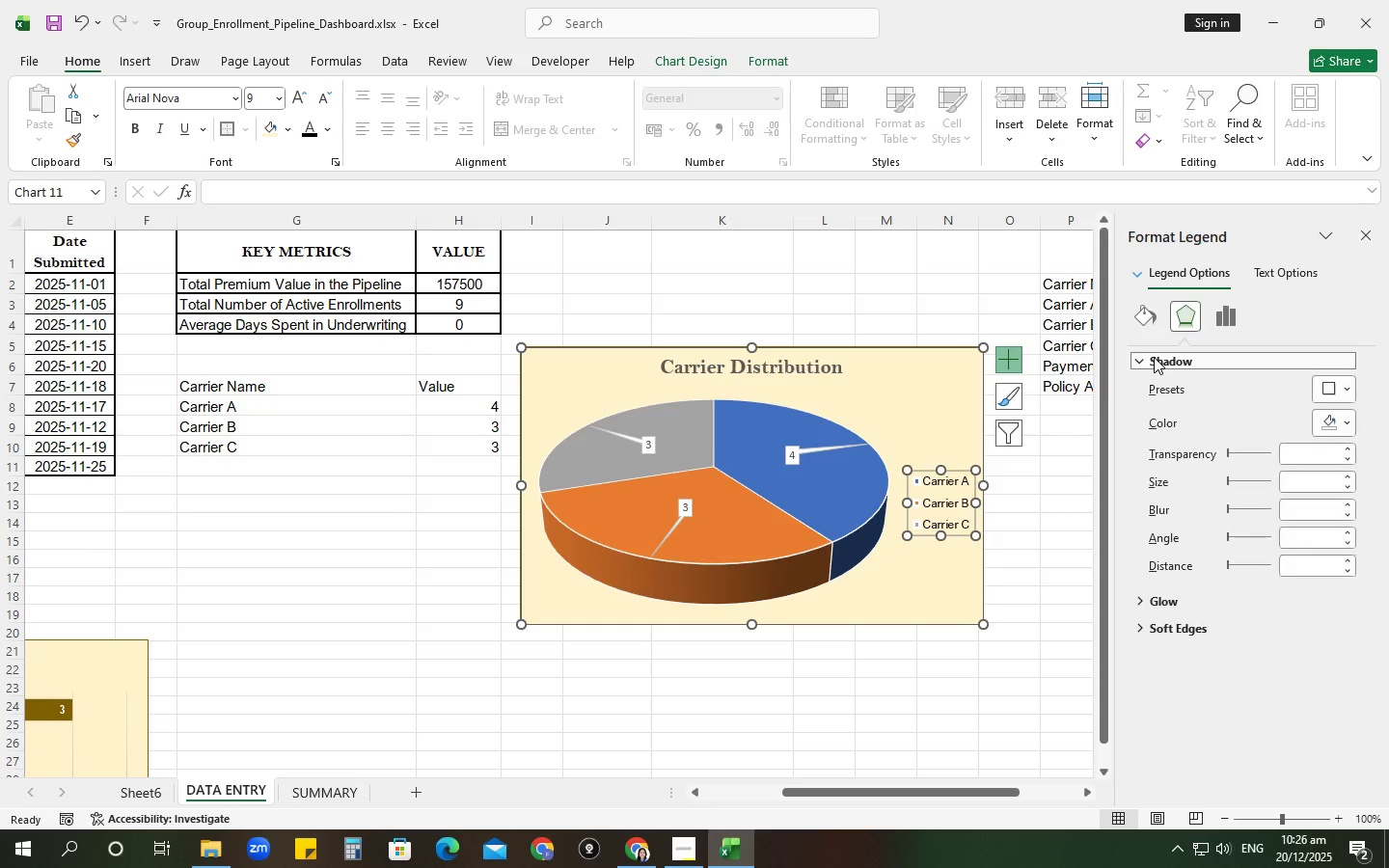 
left_click([1154, 357])
 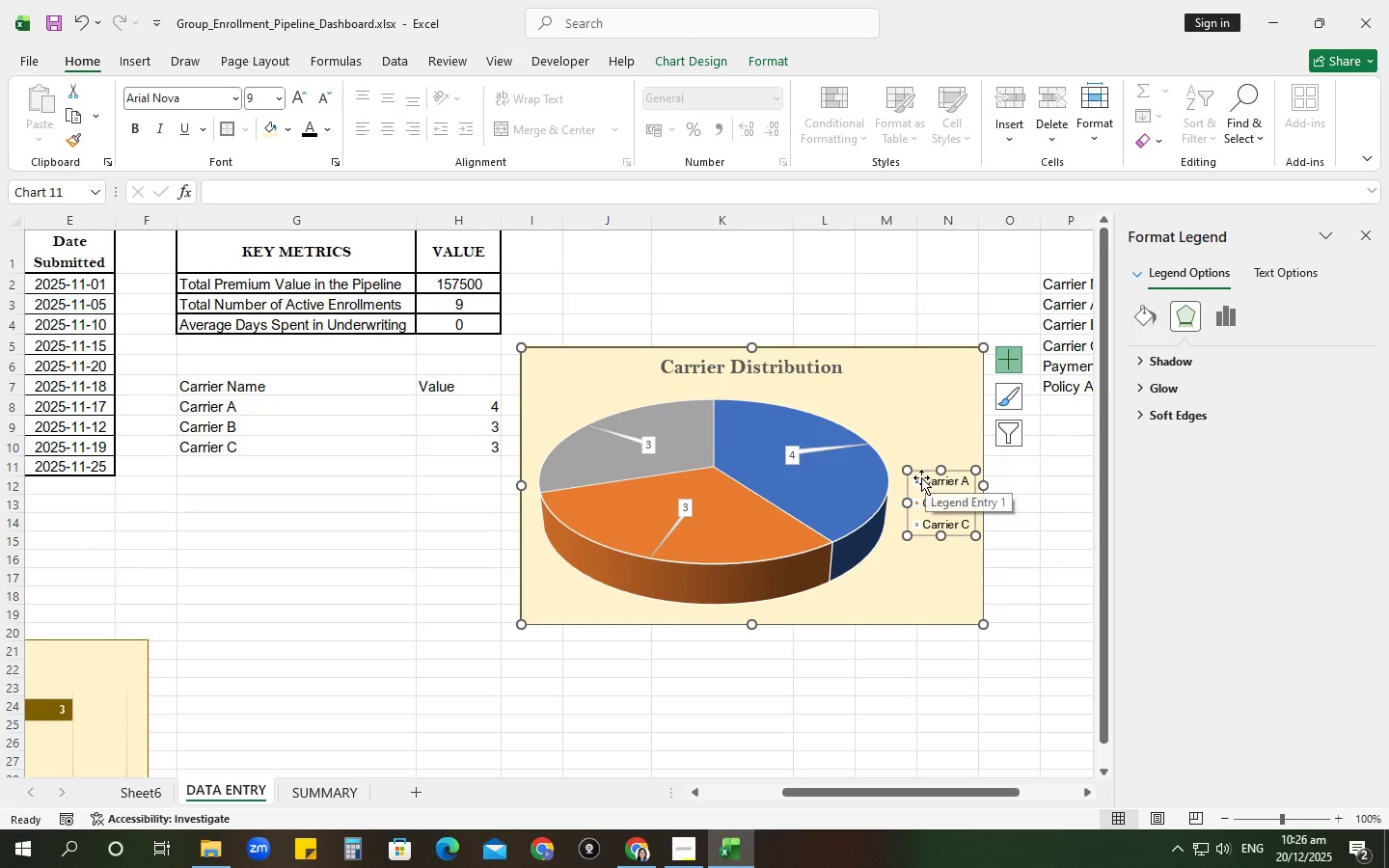 
left_click([921, 477])
 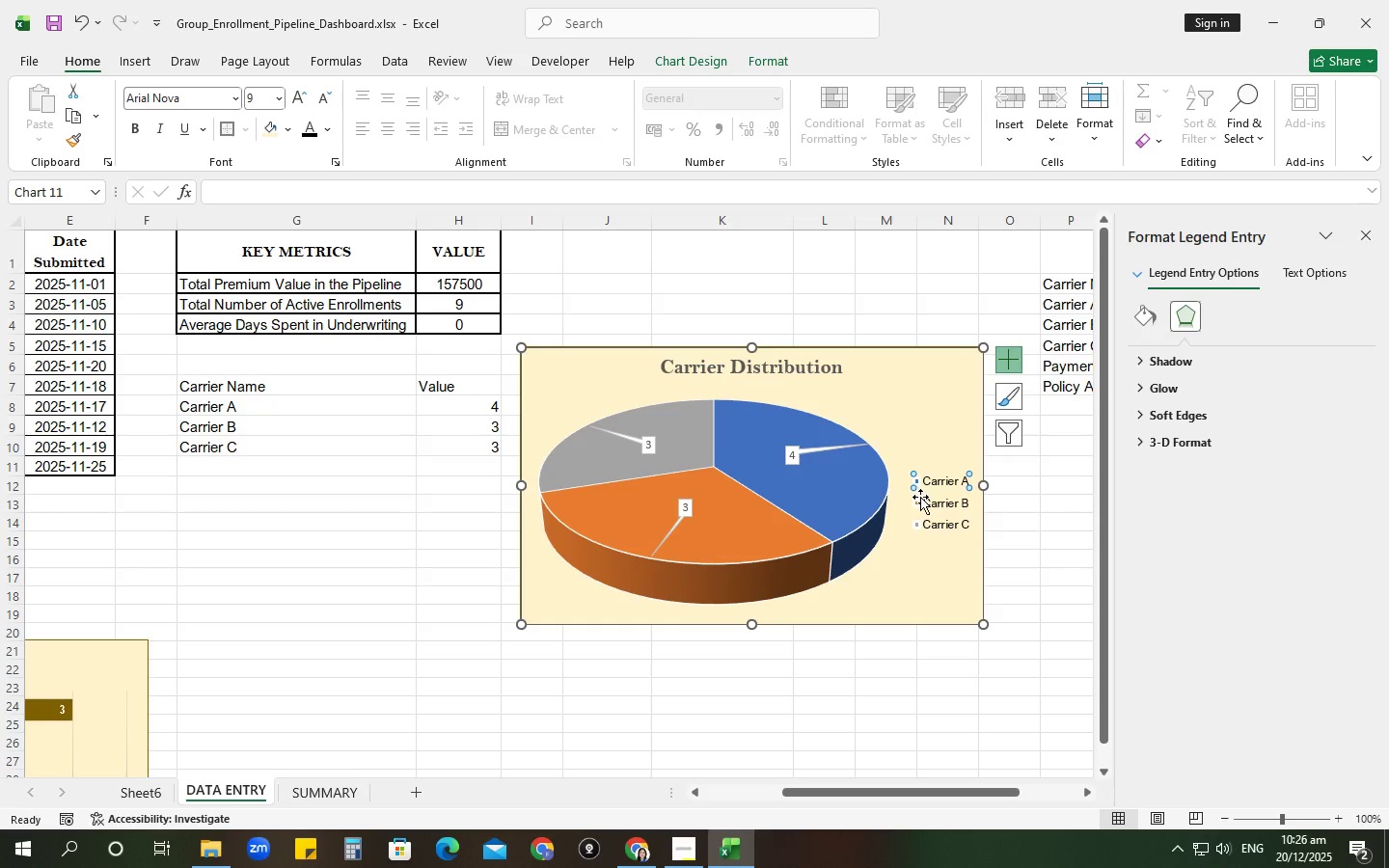 
left_click([920, 499])
 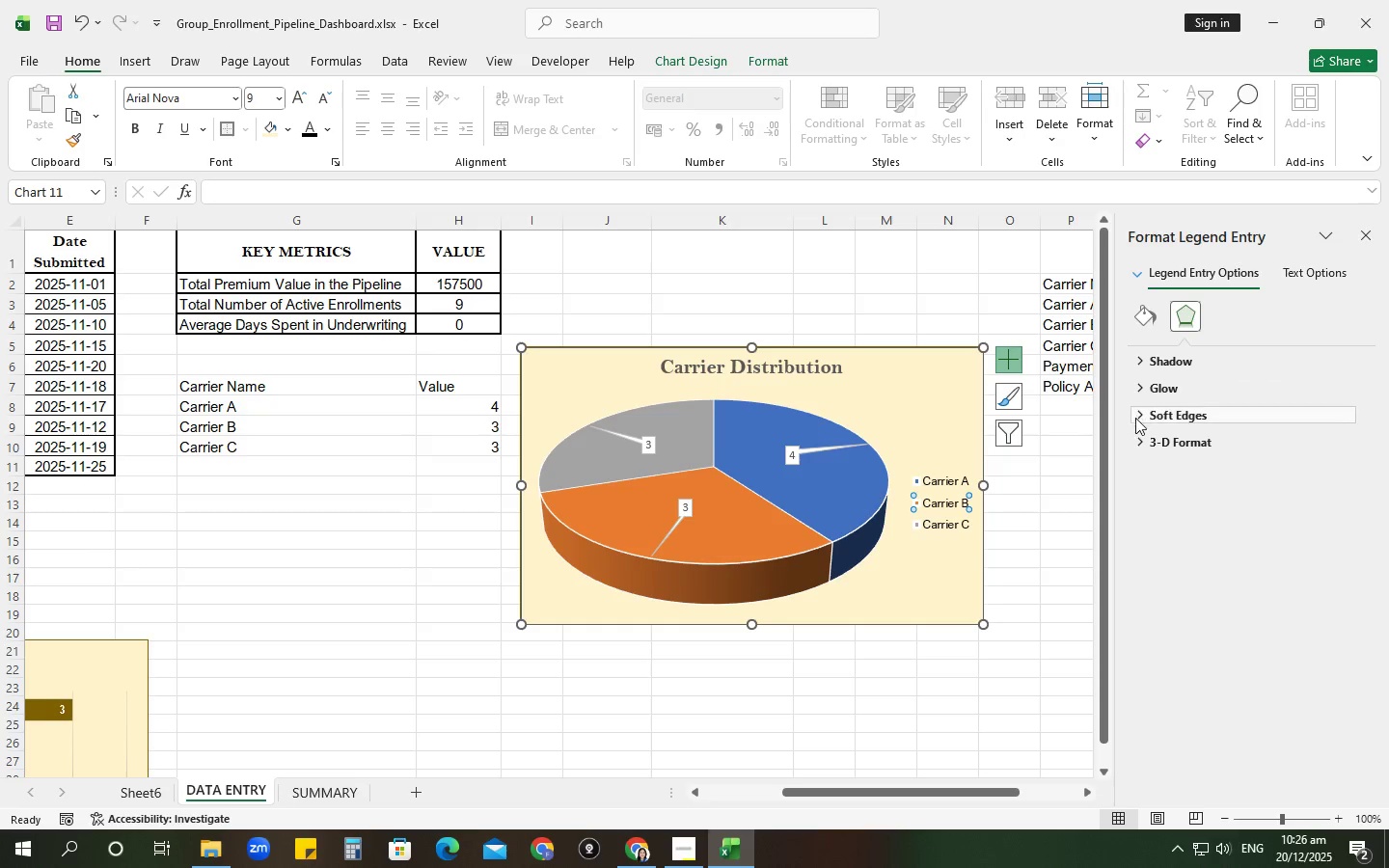 
left_click([1150, 321])
 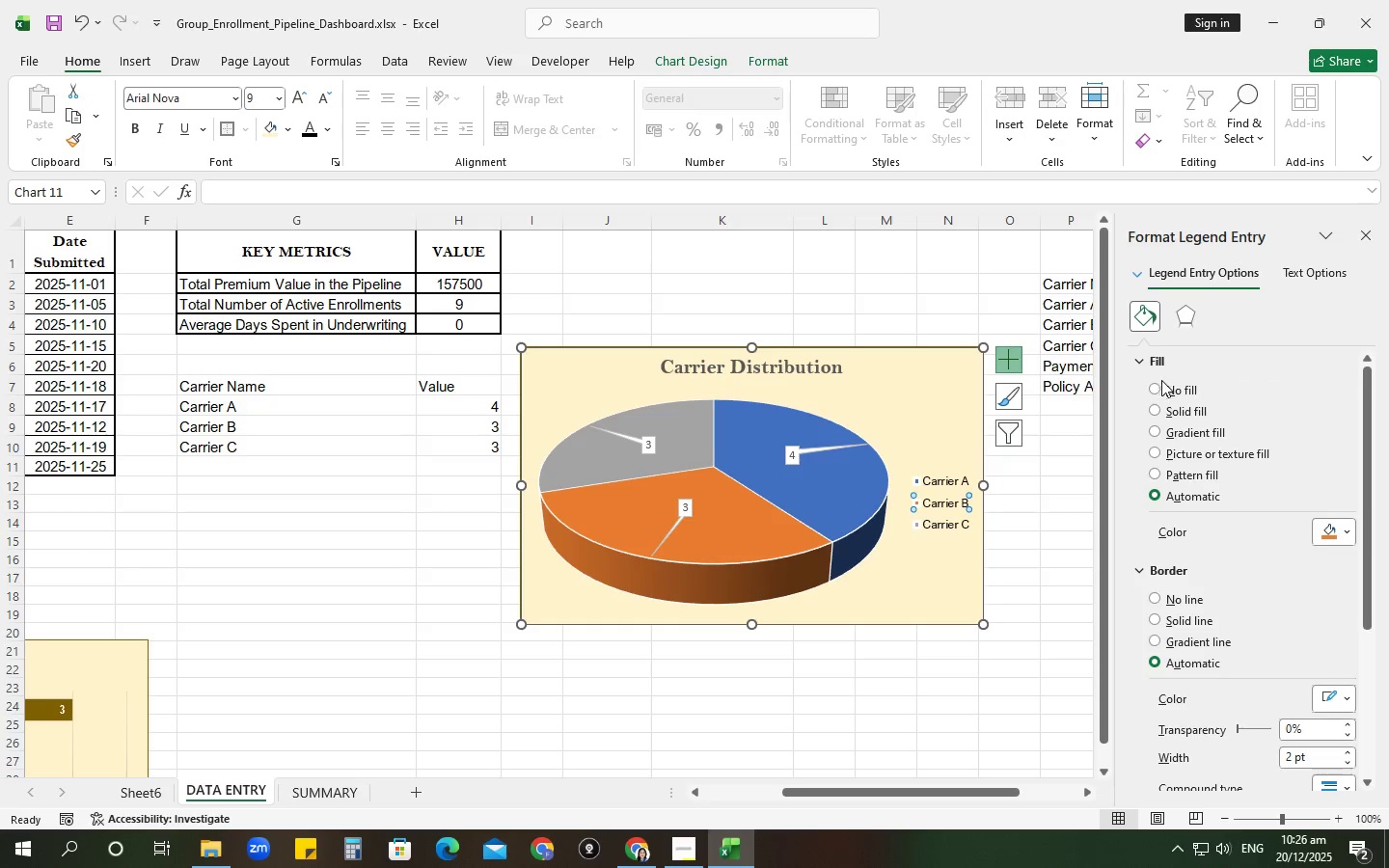 
left_click([1156, 392])
 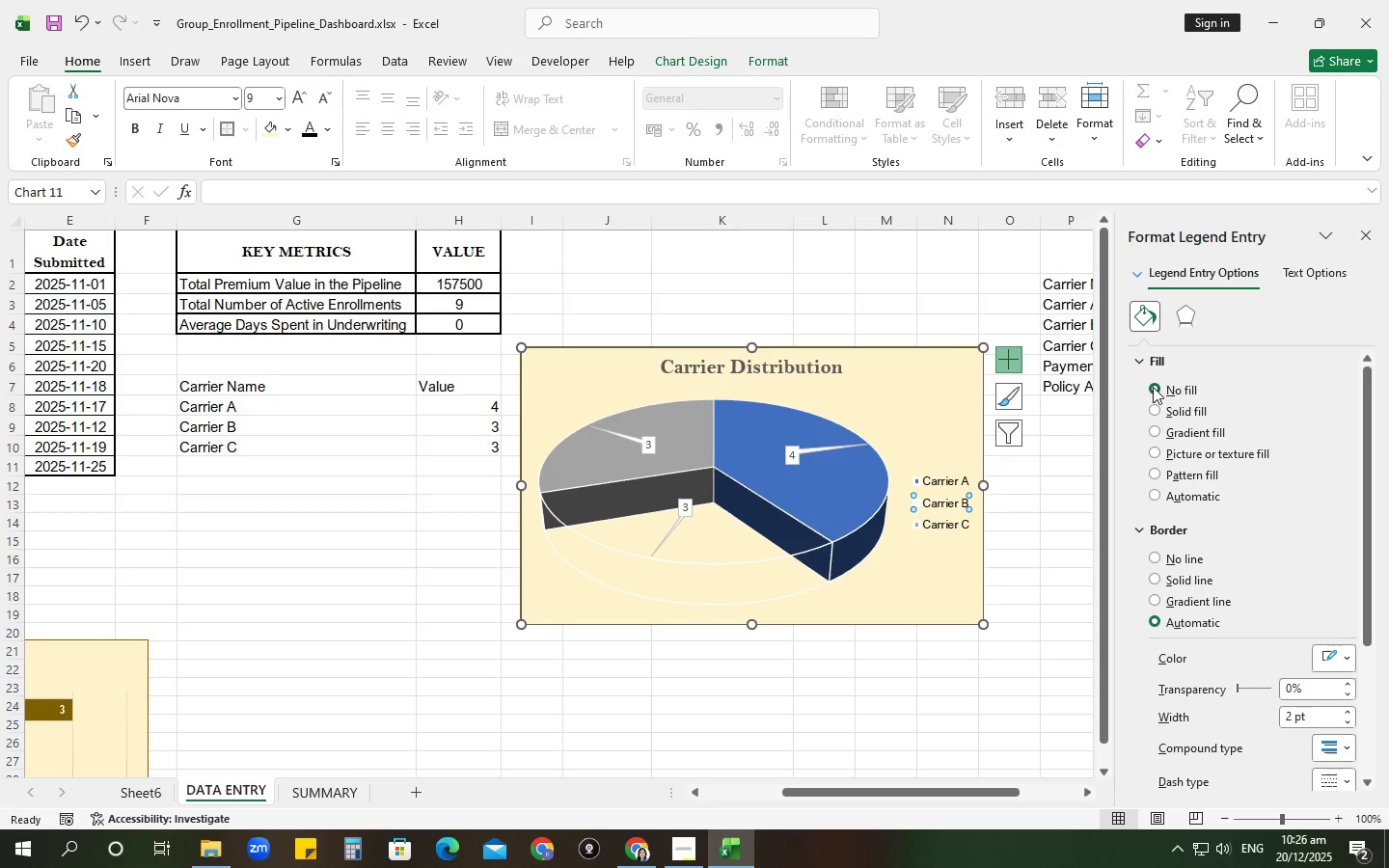 
key(Control+ControlLeft)
 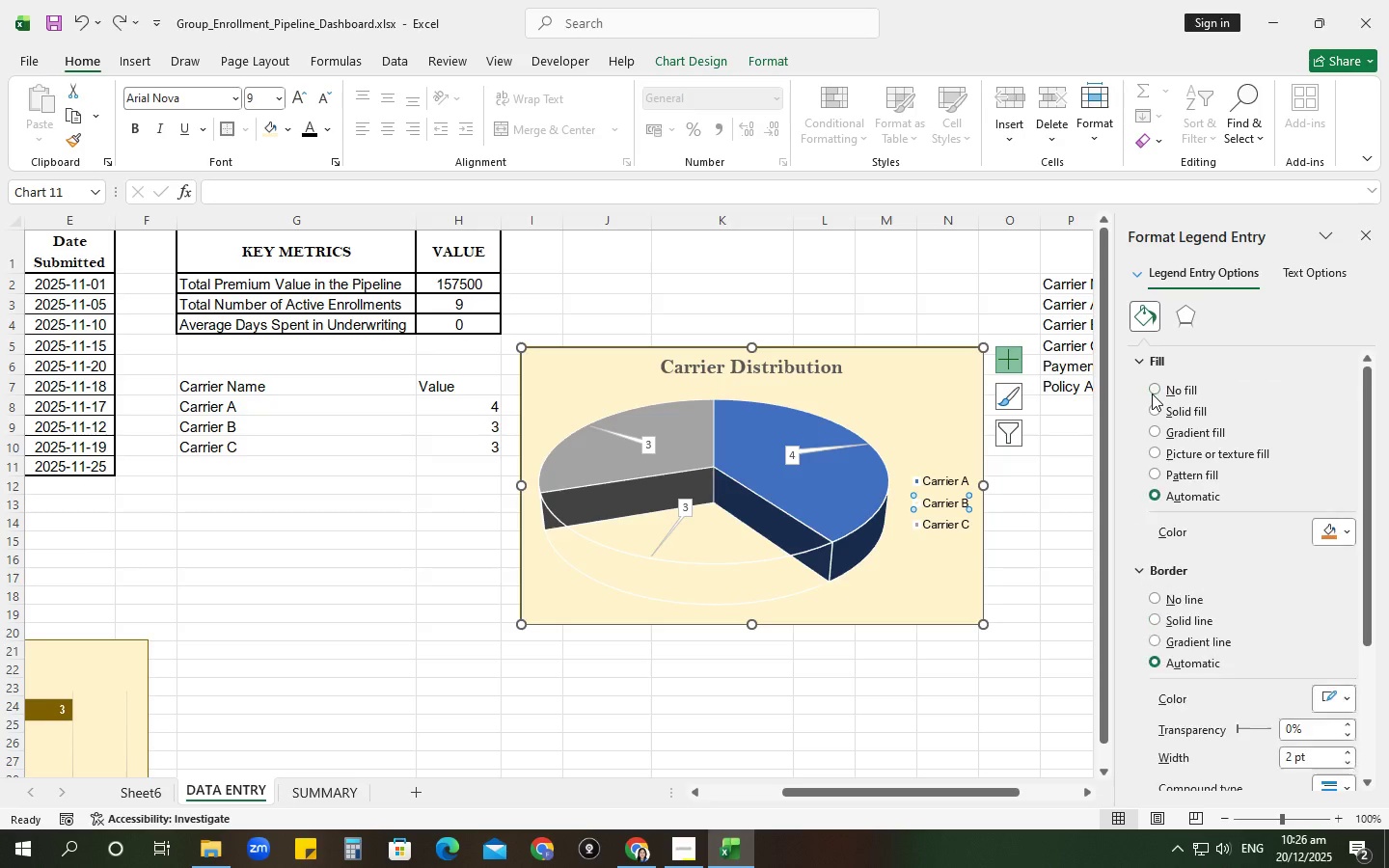 
key(Control+Z)
 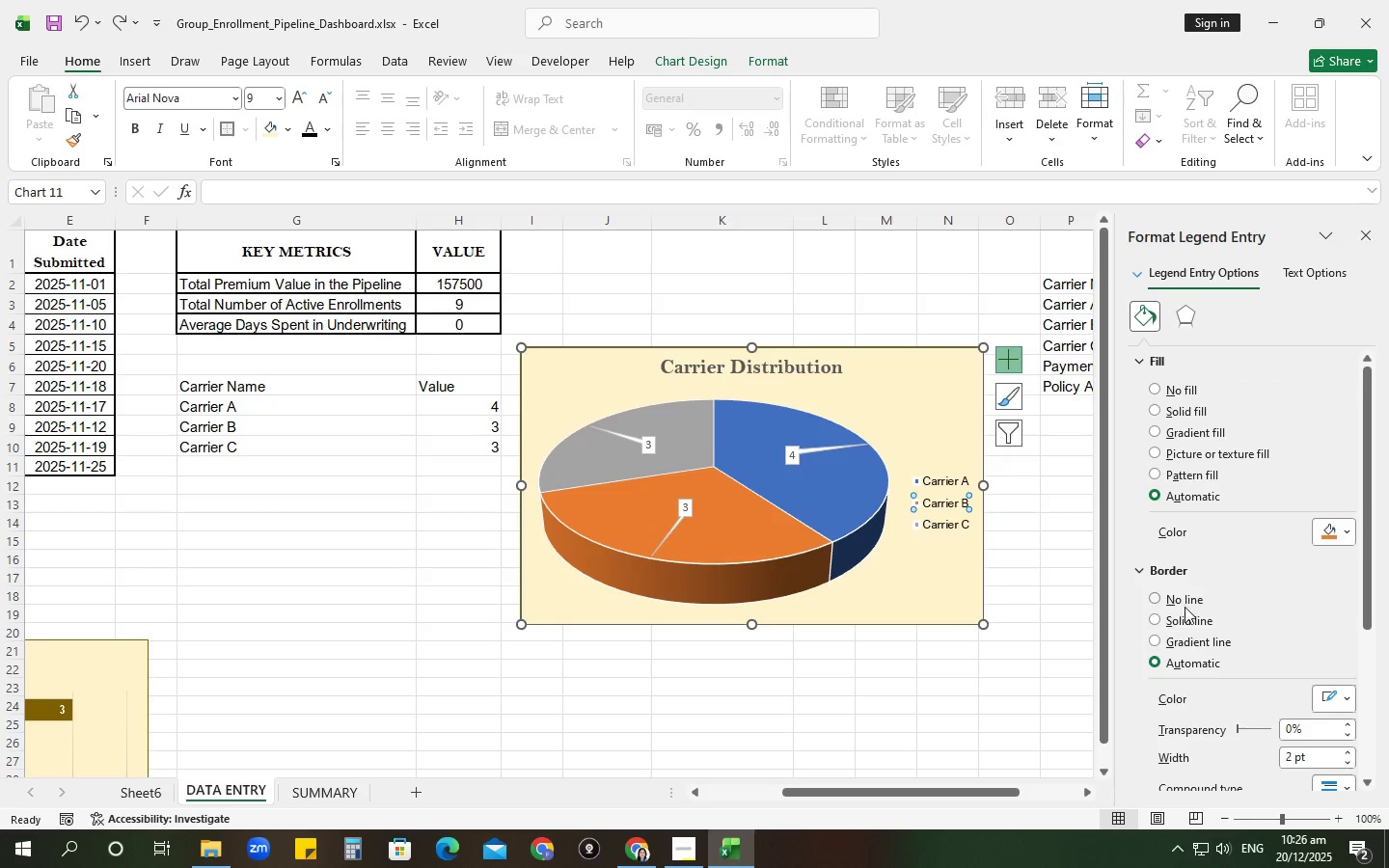 
left_click([1160, 596])
 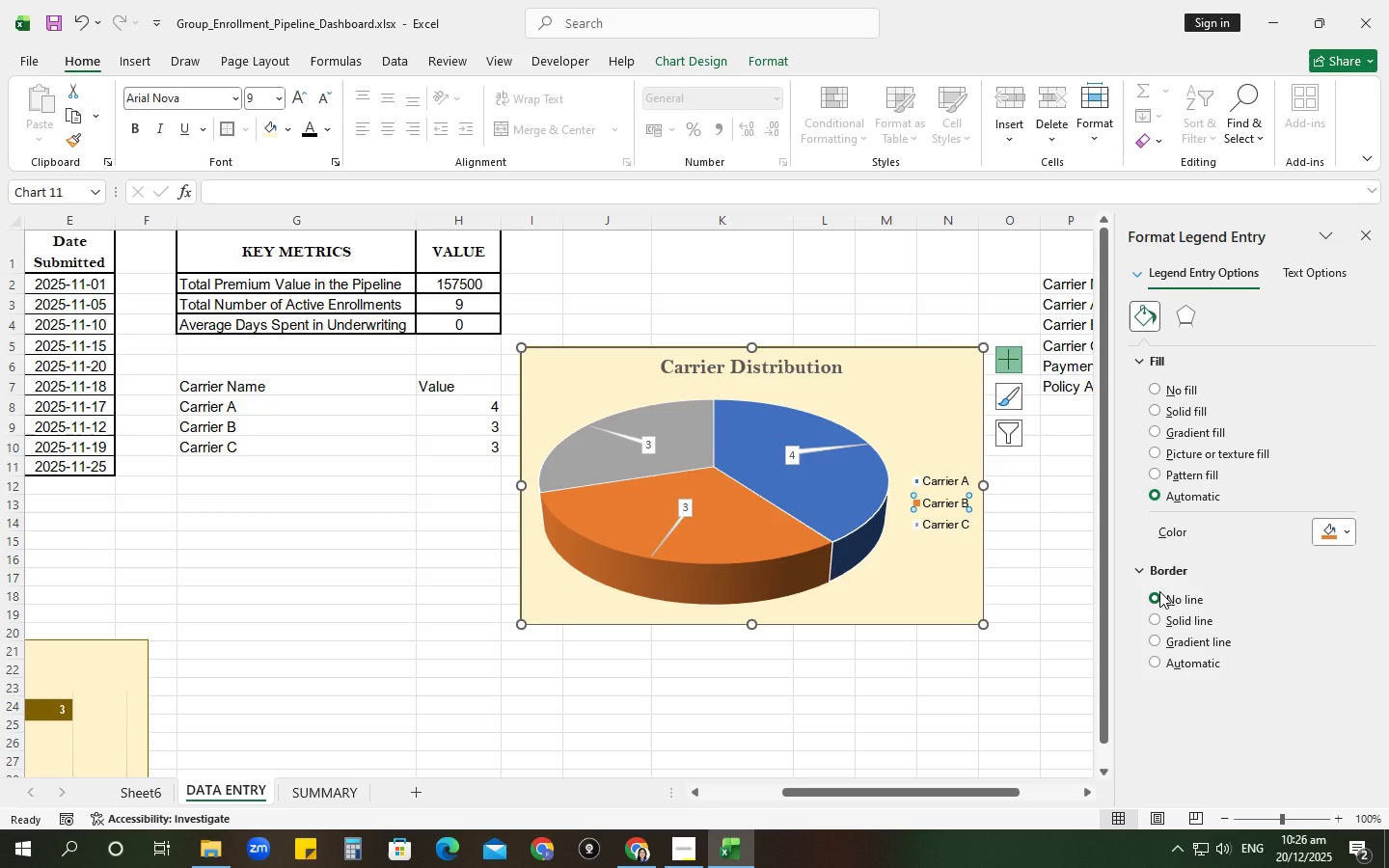 
key(Control+ControlLeft)
 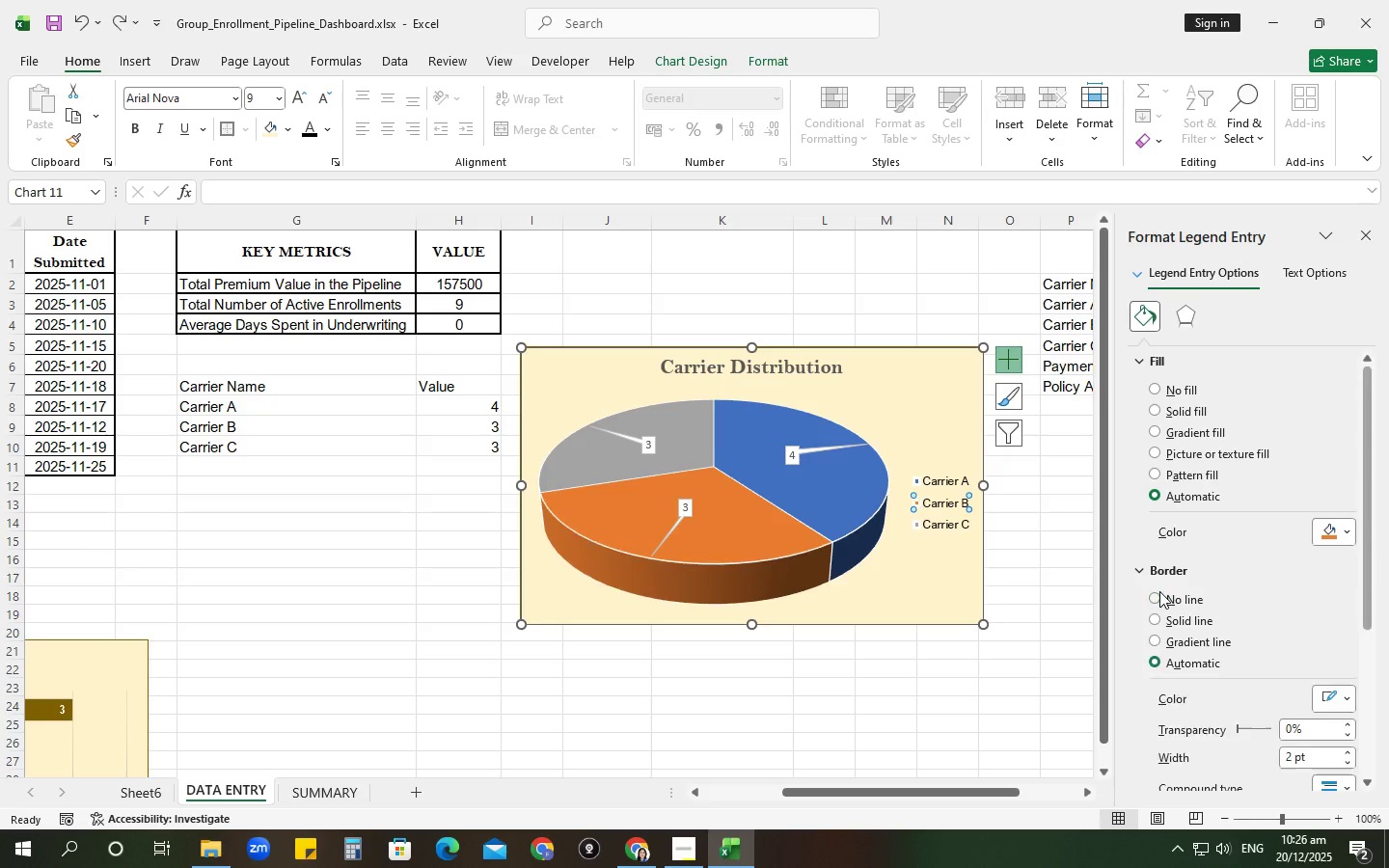 
key(Control+Z)
 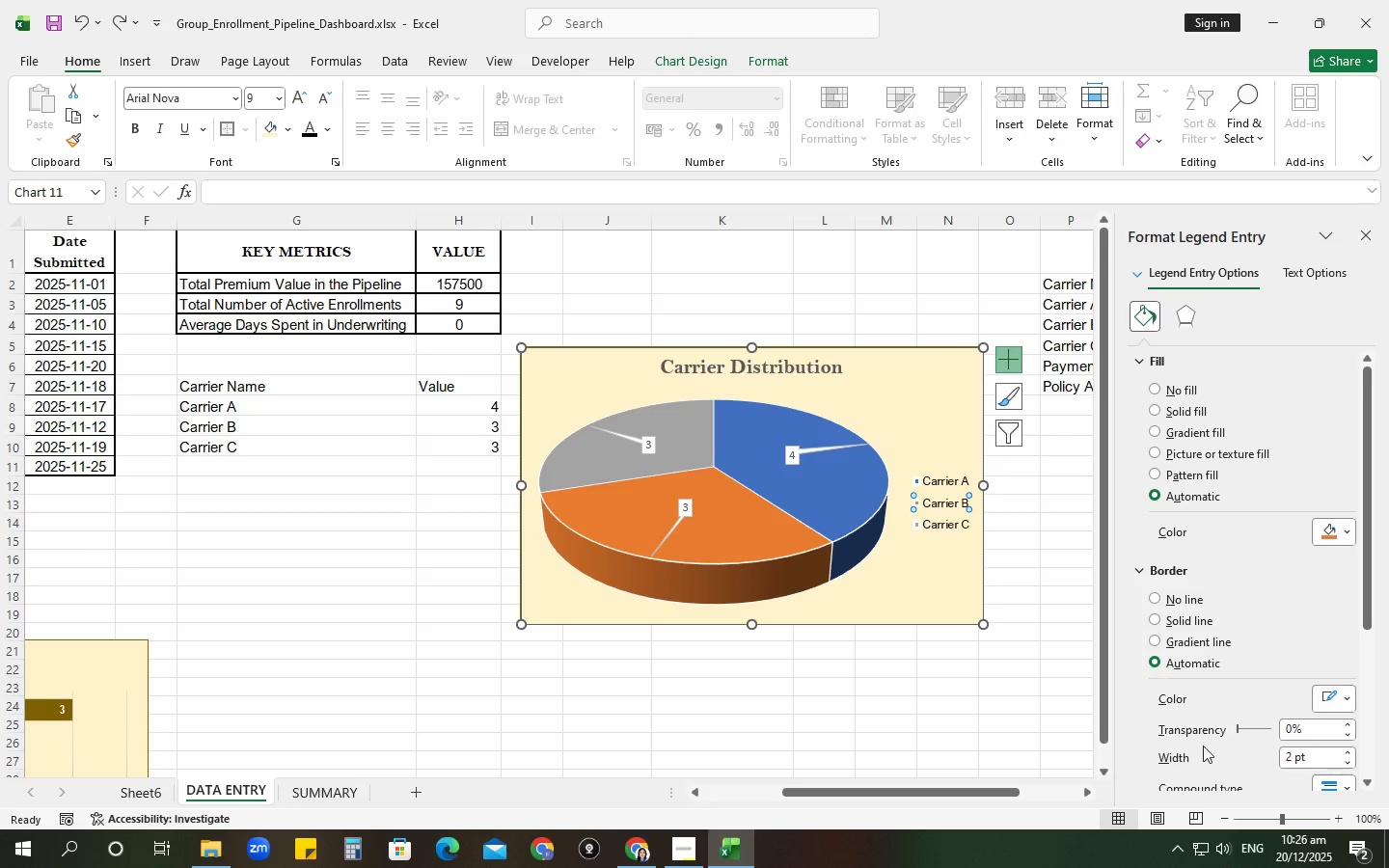 
left_click([967, 680])
 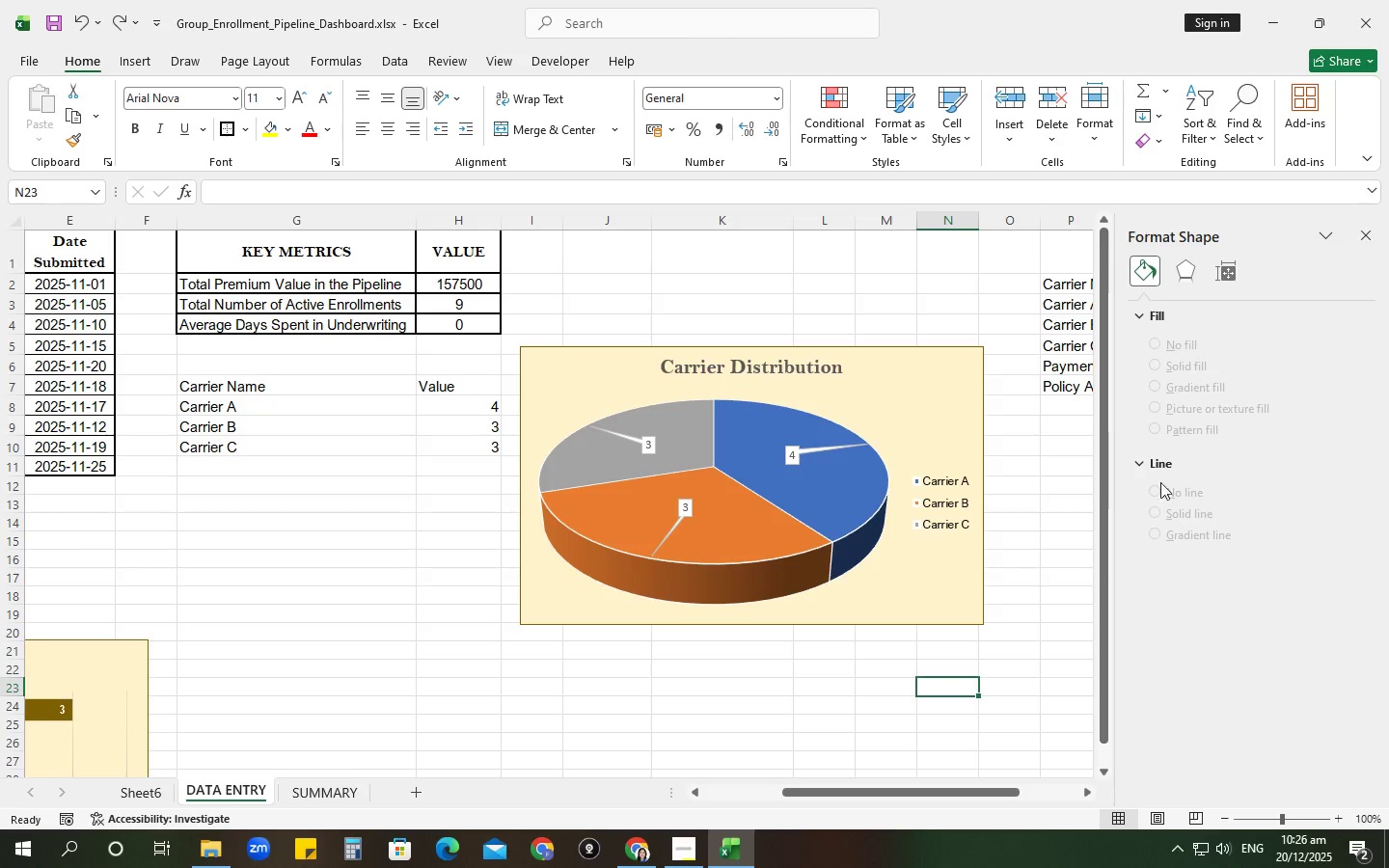 
scroll: coordinate [1201, 730], scroll_direction: down, amount: 5.0
 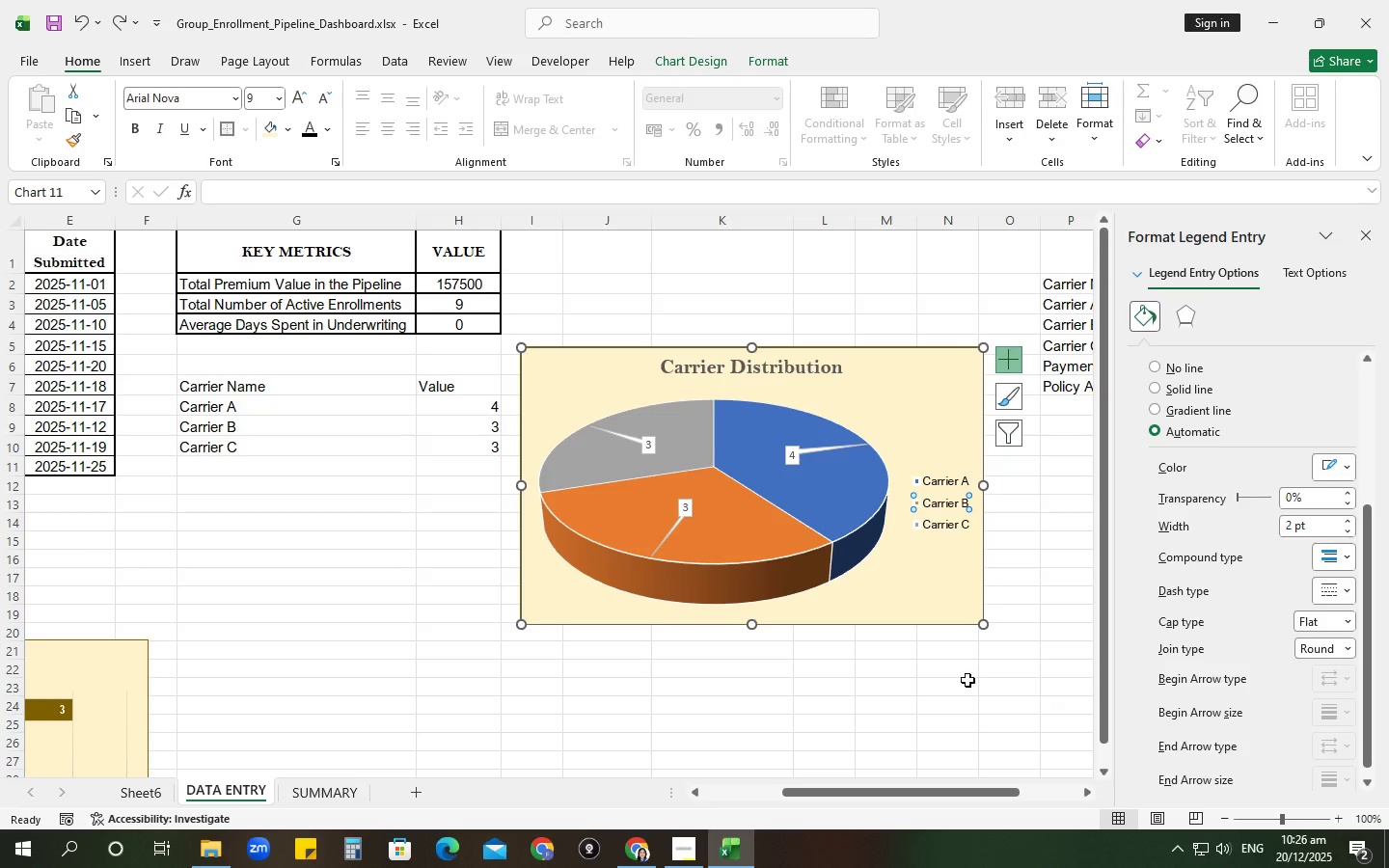 
left_click([1372, 233])
 